 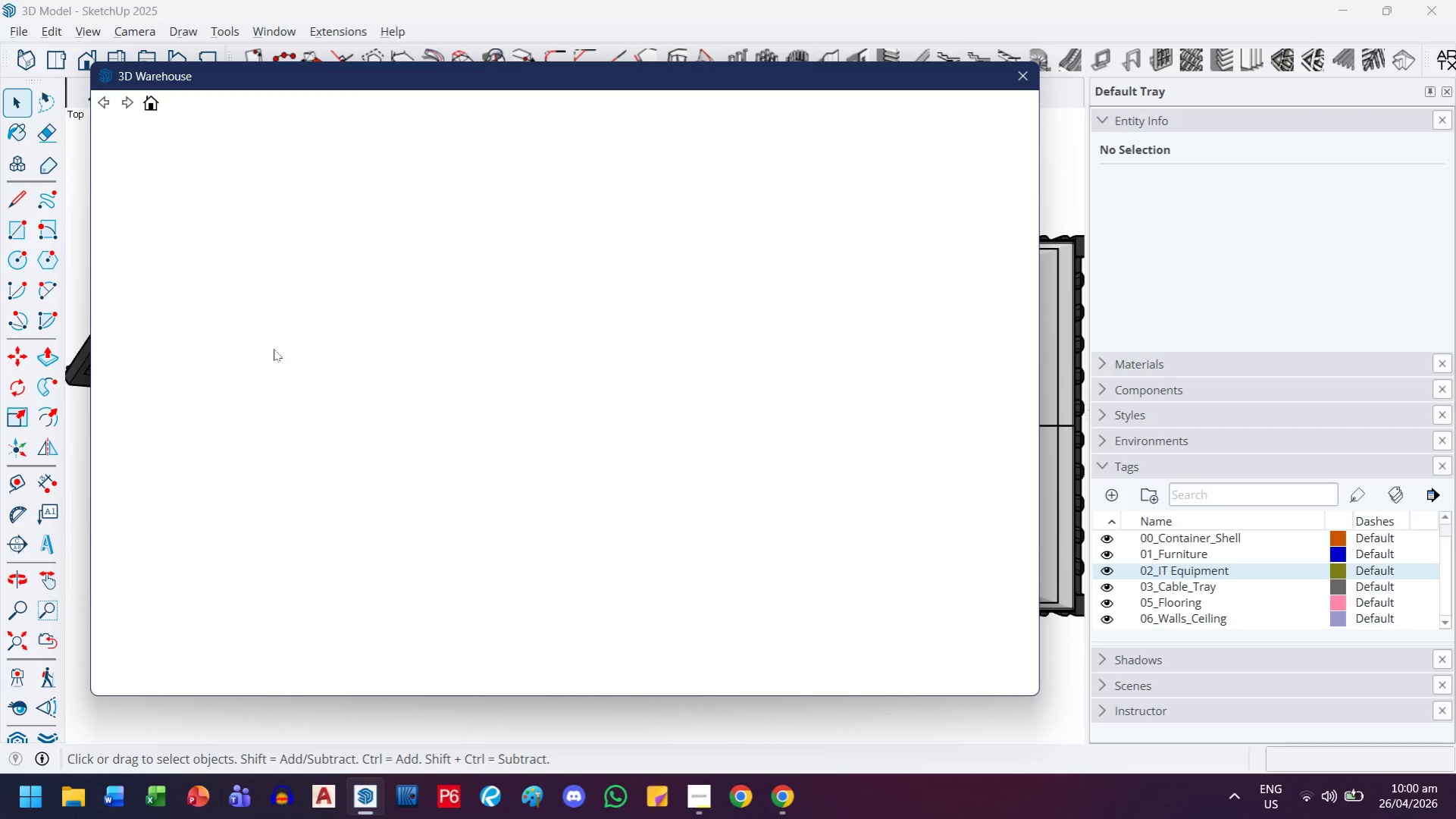 
left_click([553, 146])
 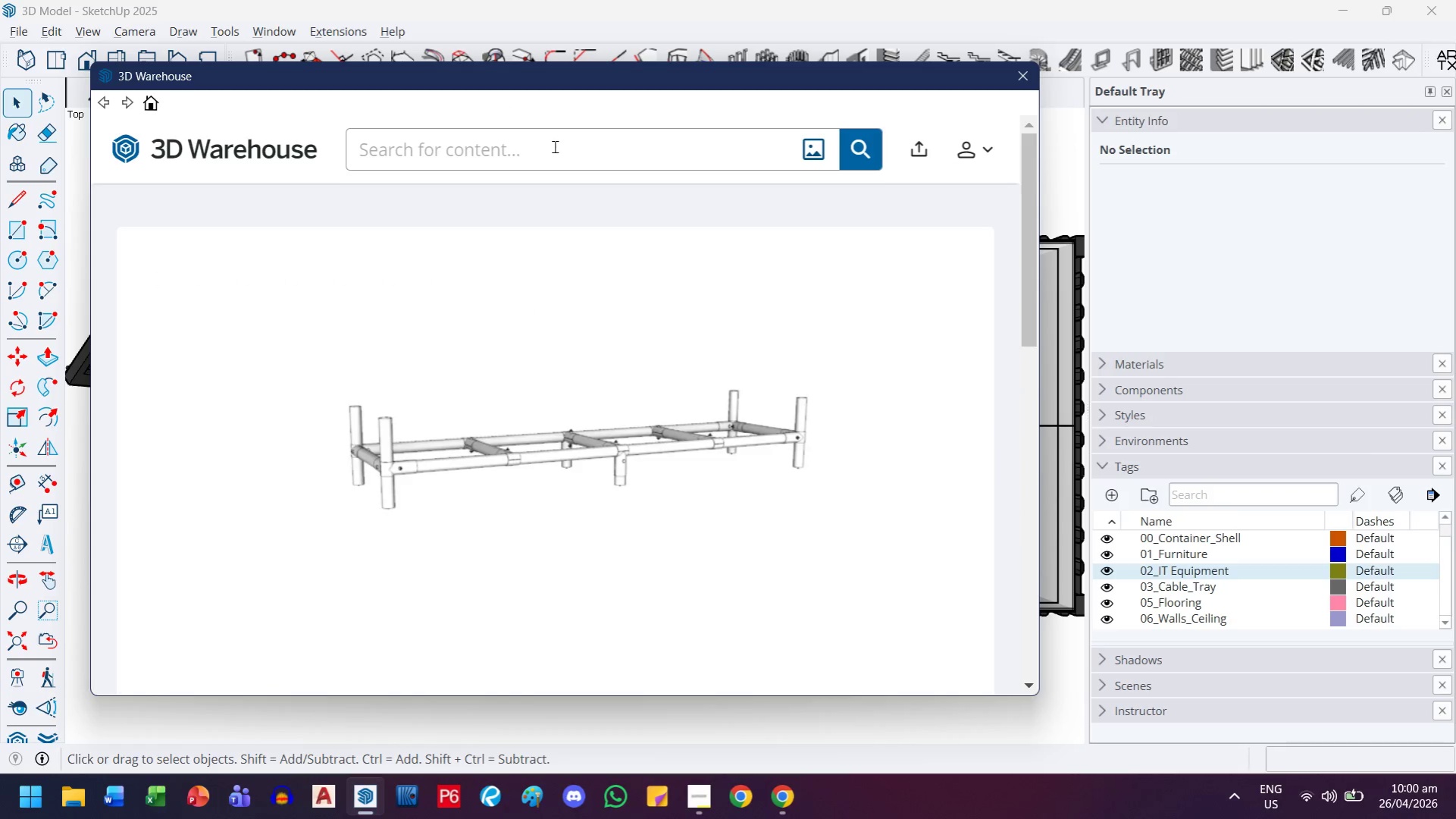 
type(fire extinguisher)
 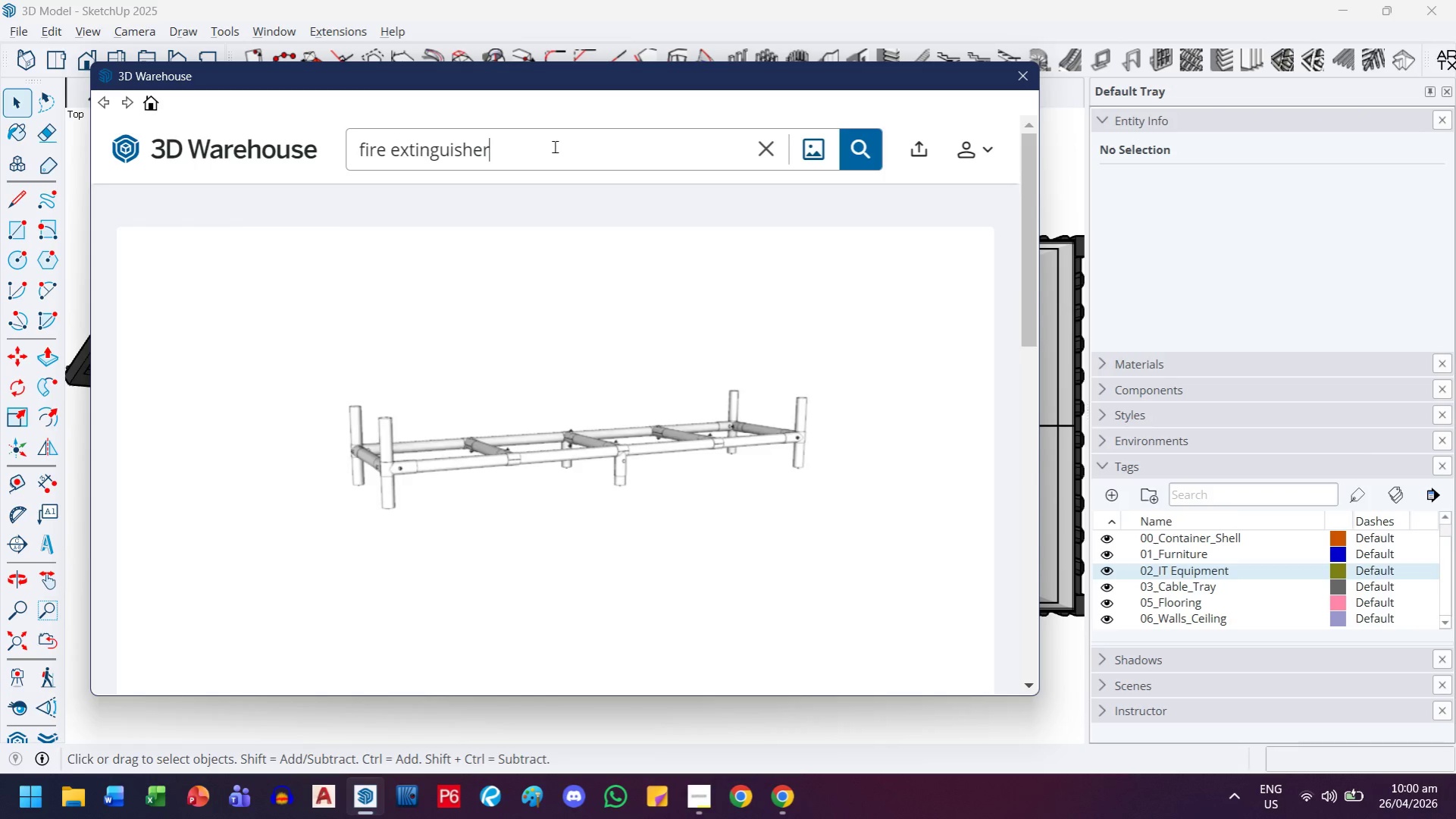 
key(Enter)
 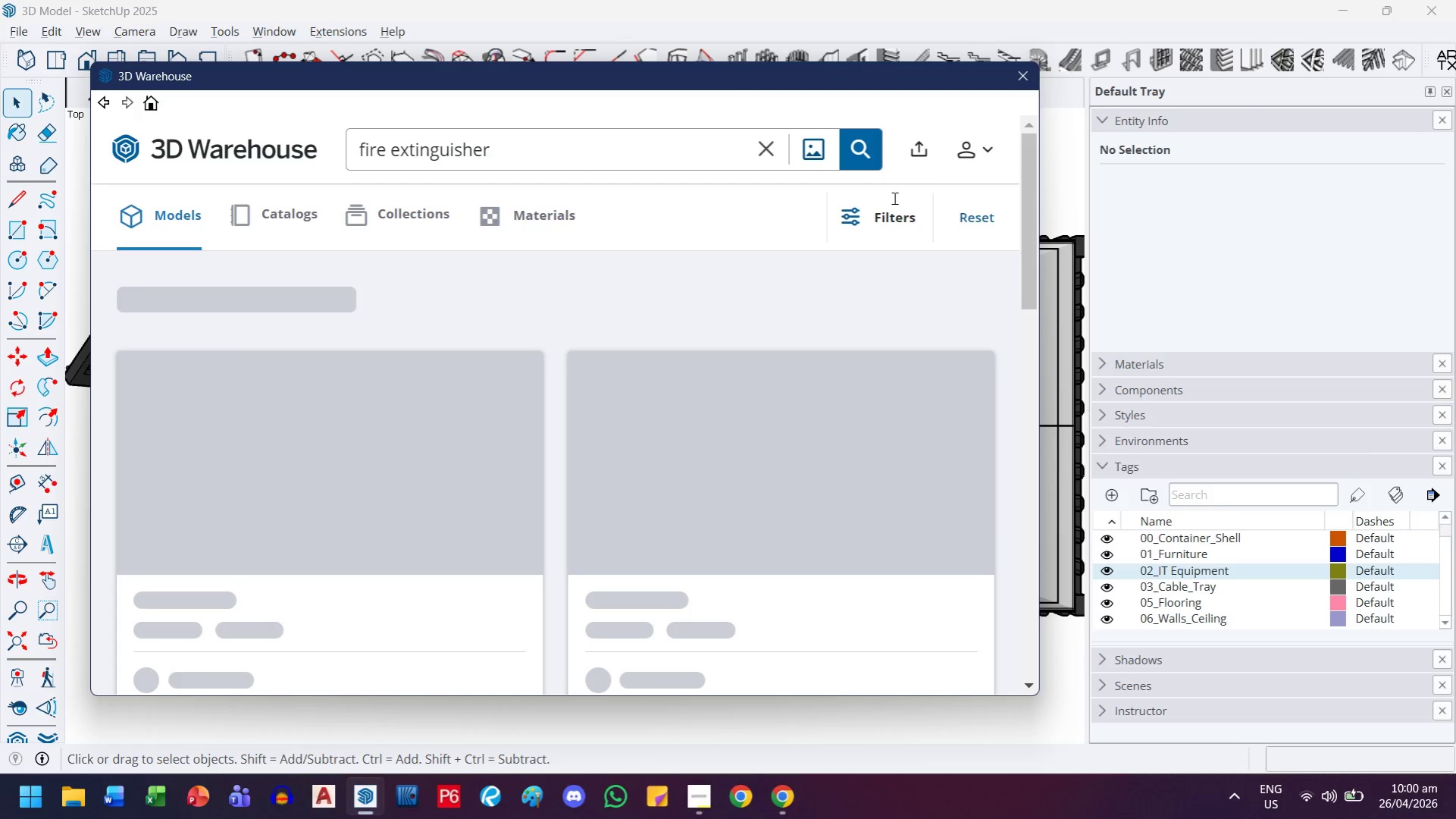 
left_click([885, 227])
 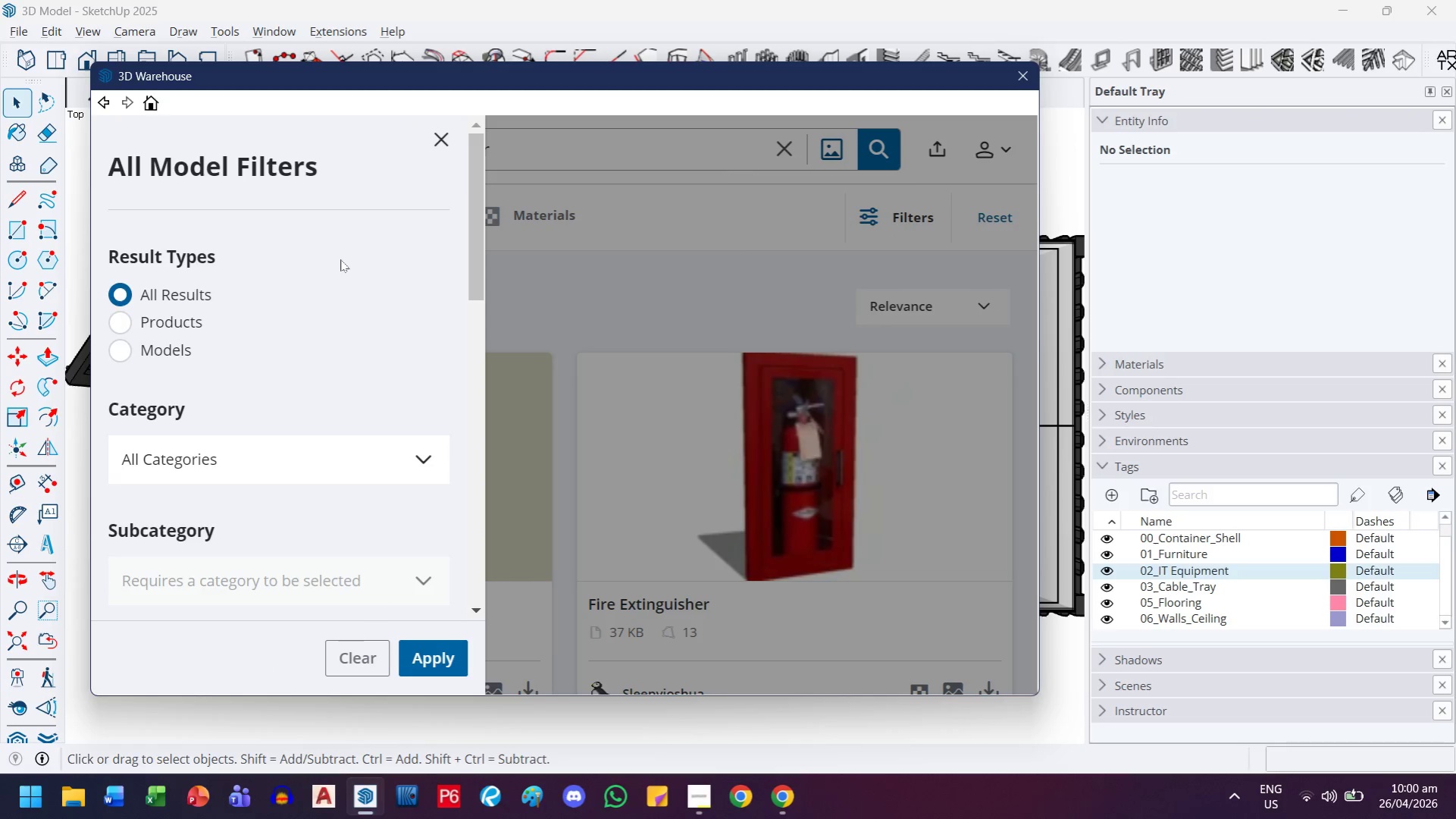 
left_click([758, 299])
 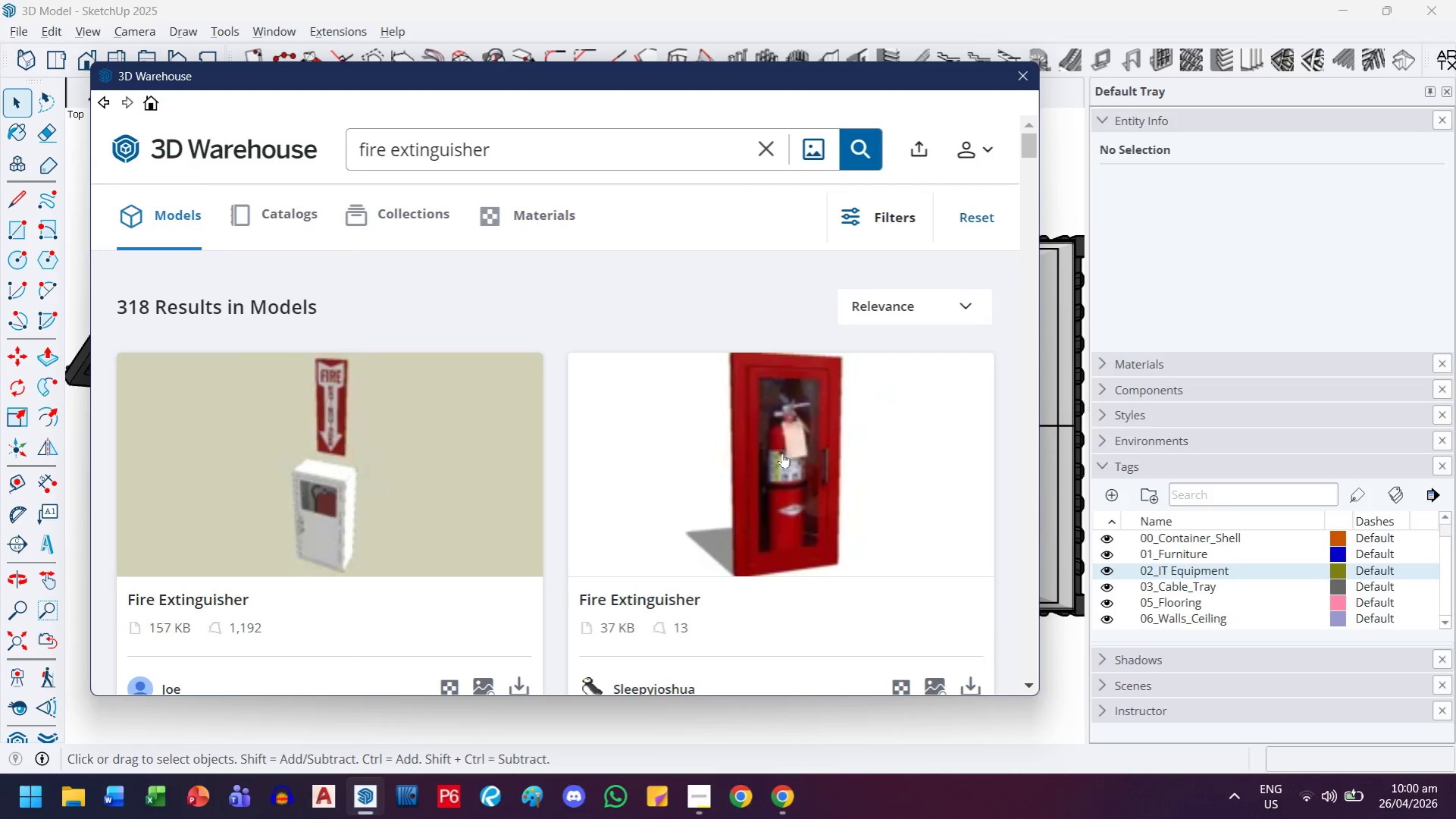 
left_click([782, 453])
 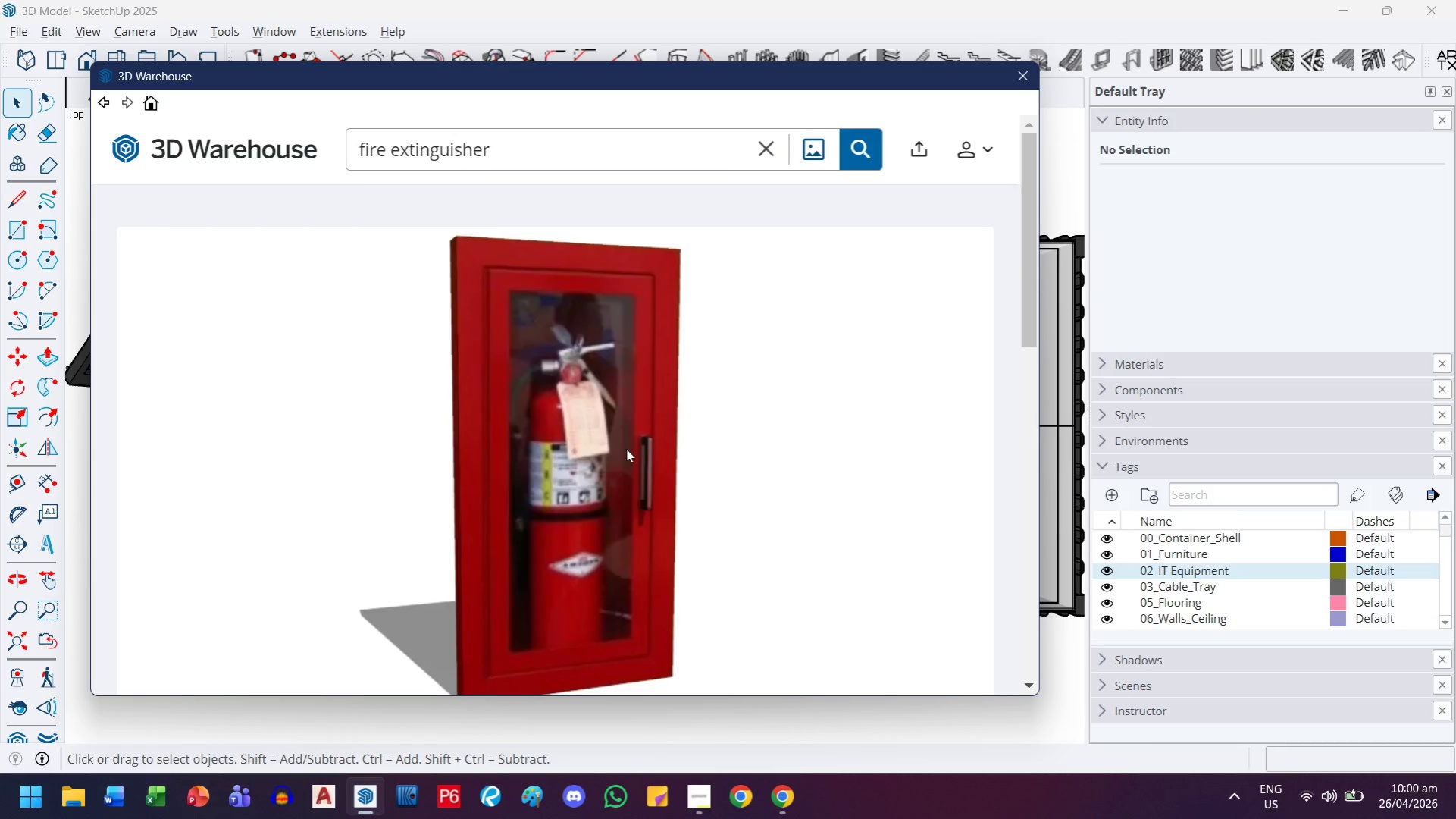 
scroll: coordinate [626, 449], scroll_direction: down, amount: 2.0
 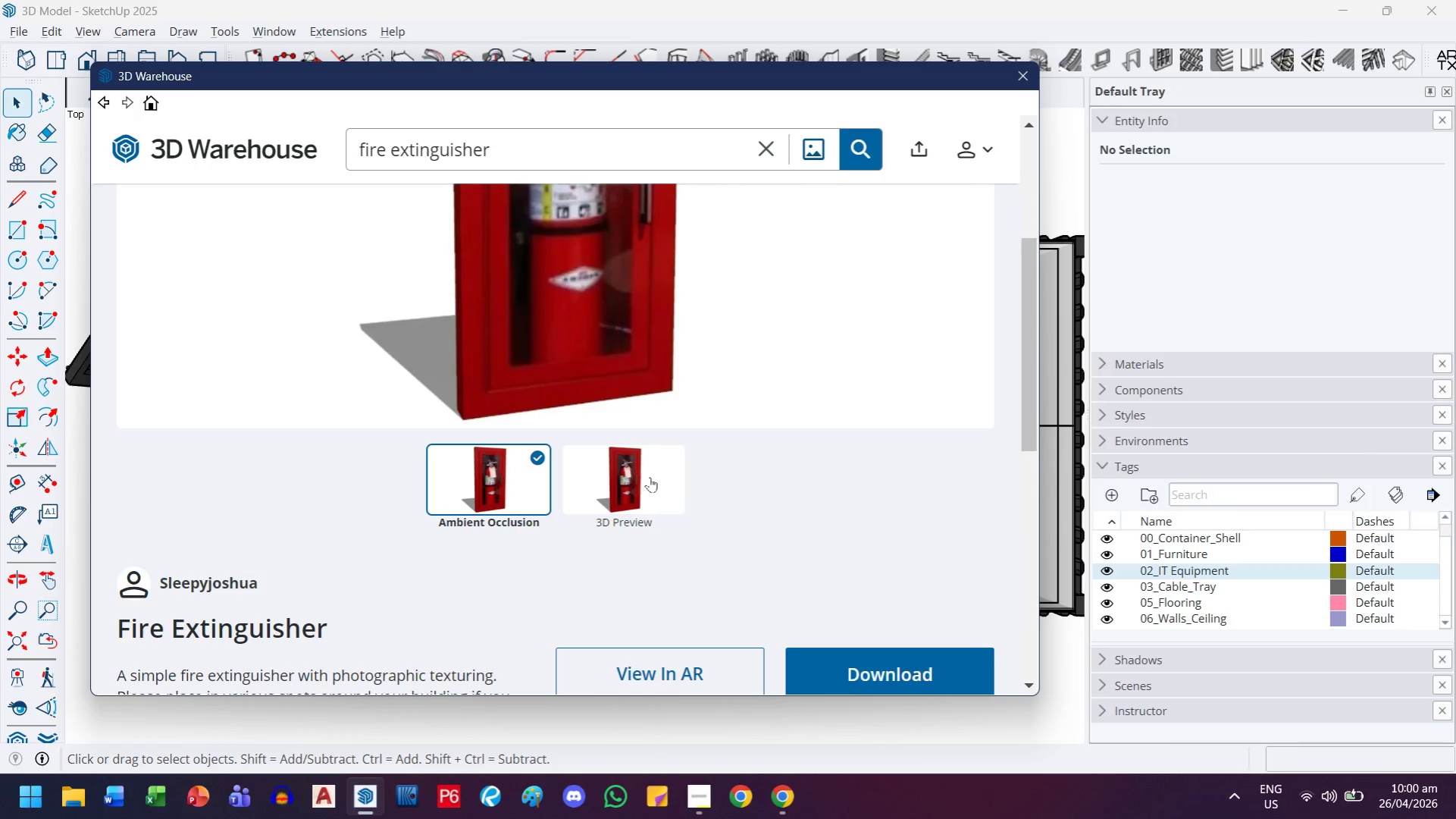 
left_click([650, 477])
 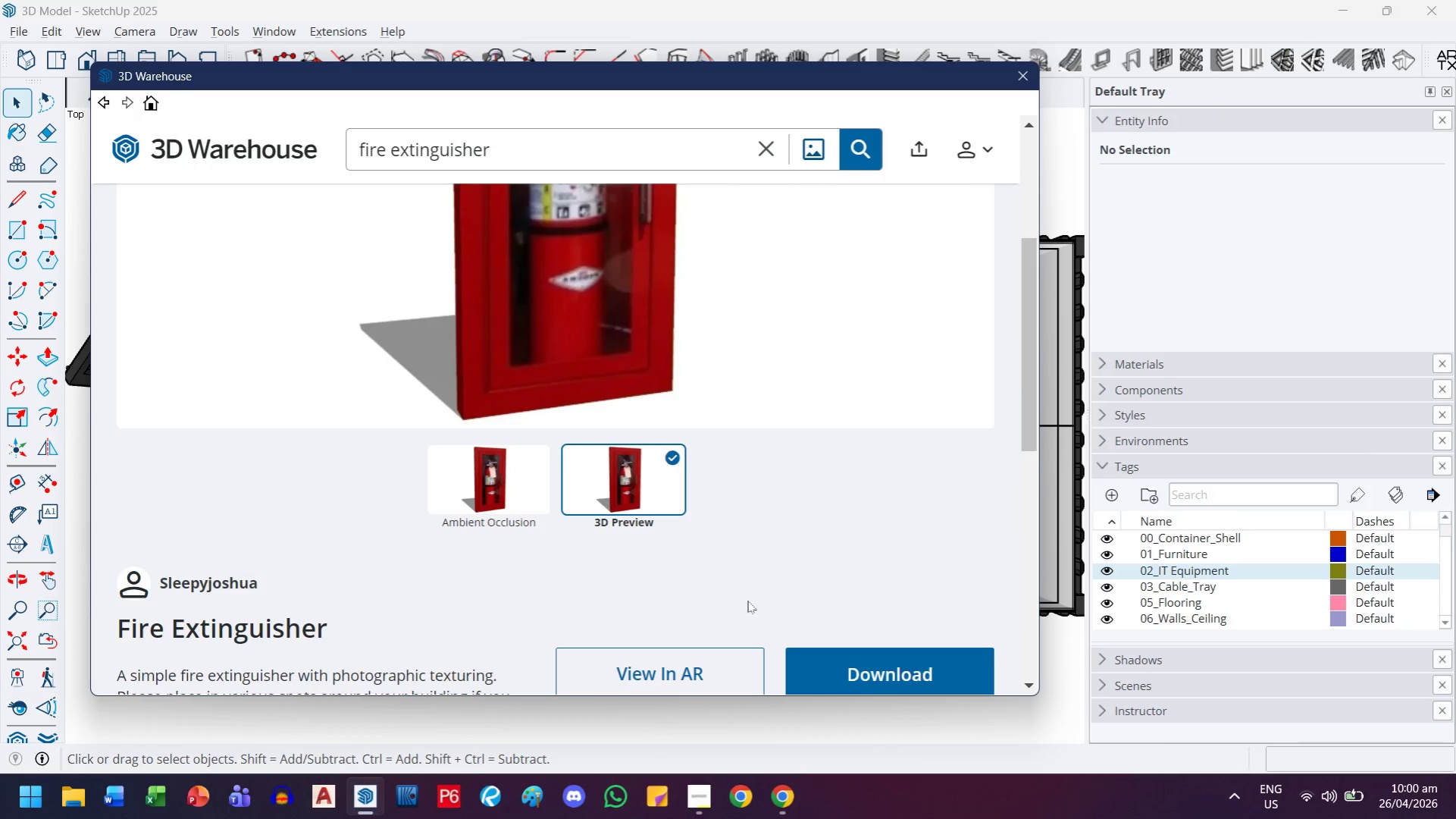 
scroll: coordinate [732, 563], scroll_direction: up, amount: 2.0
 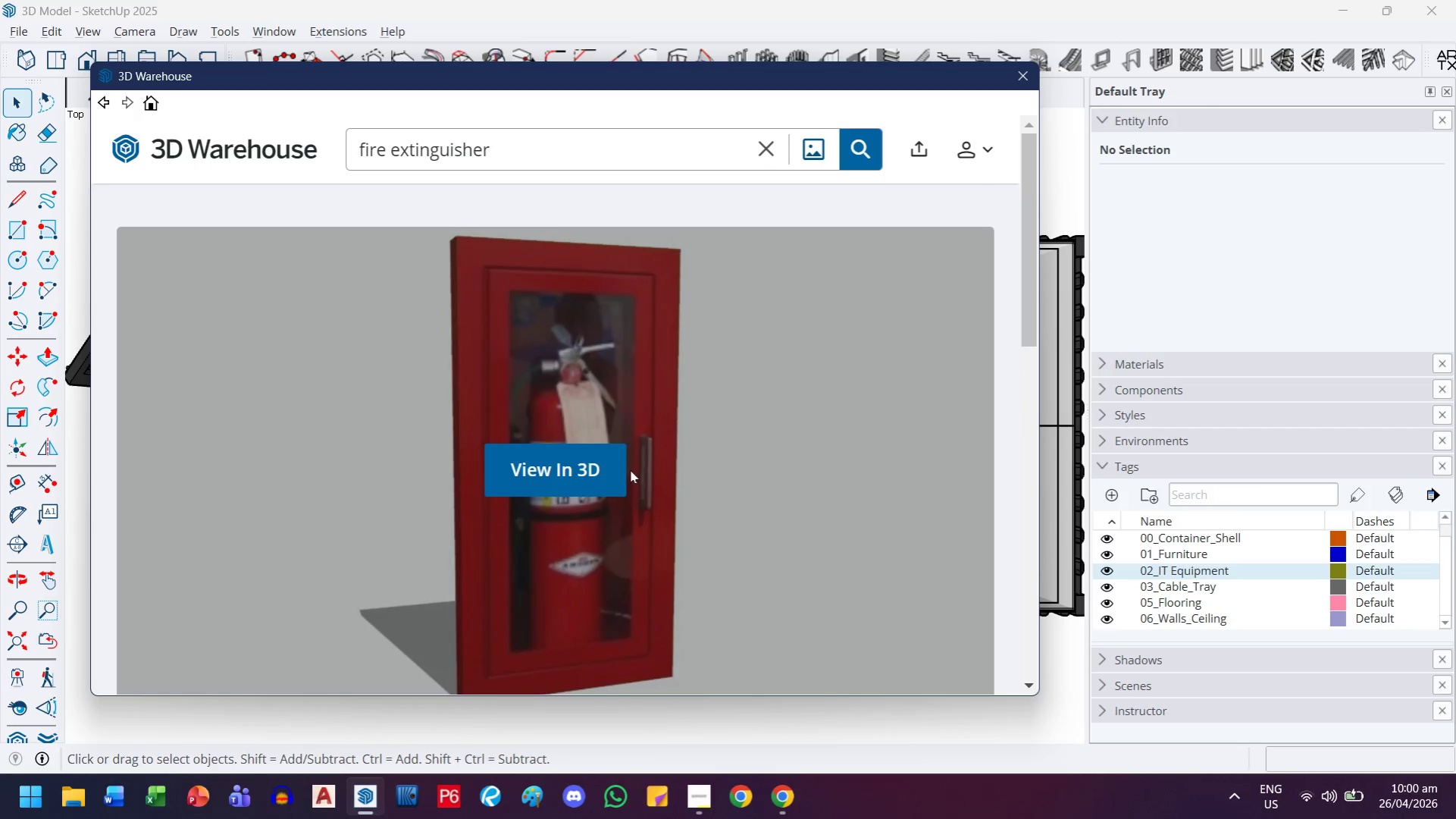 
left_click([586, 465])
 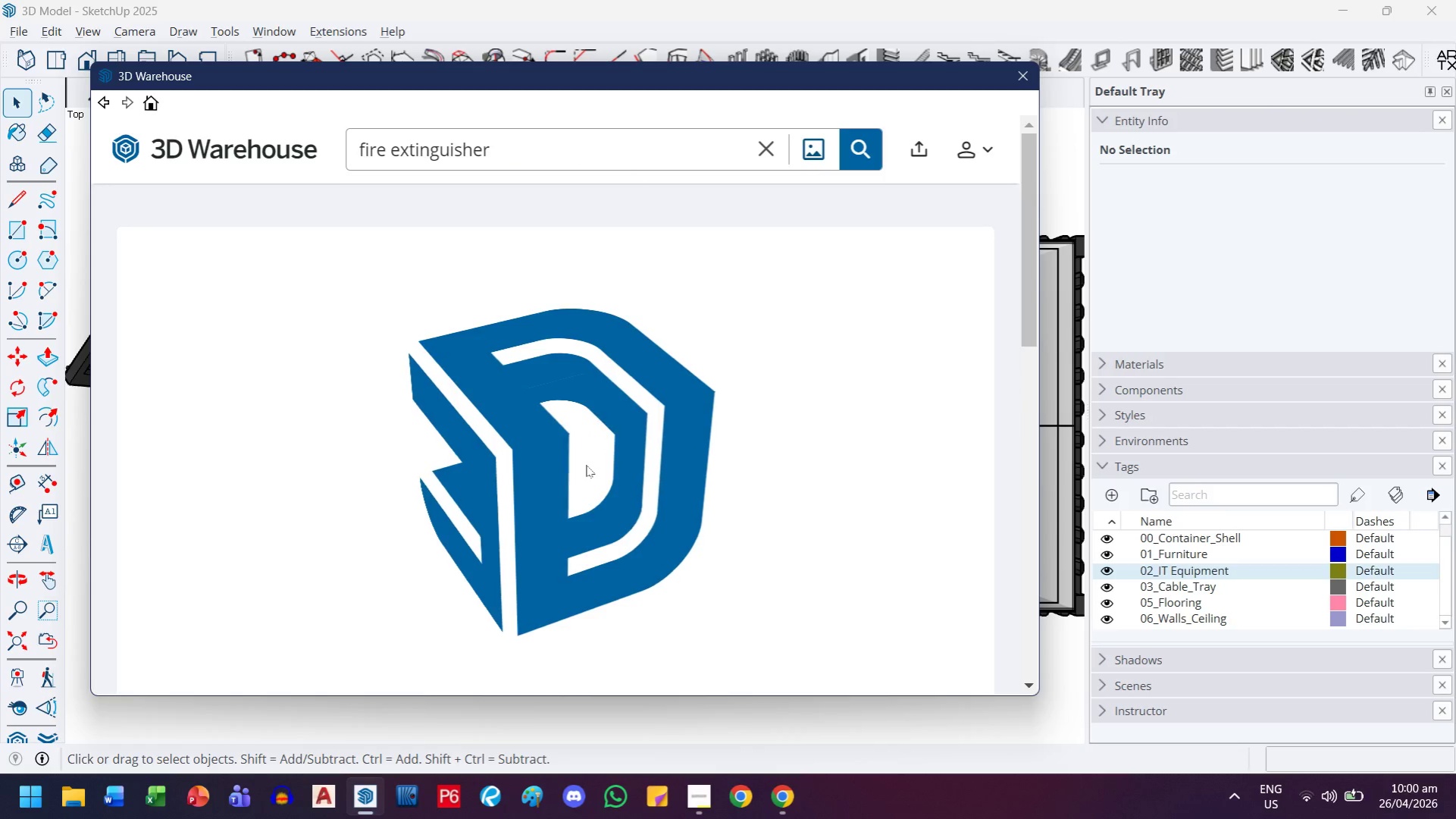 
wait(5.77)
 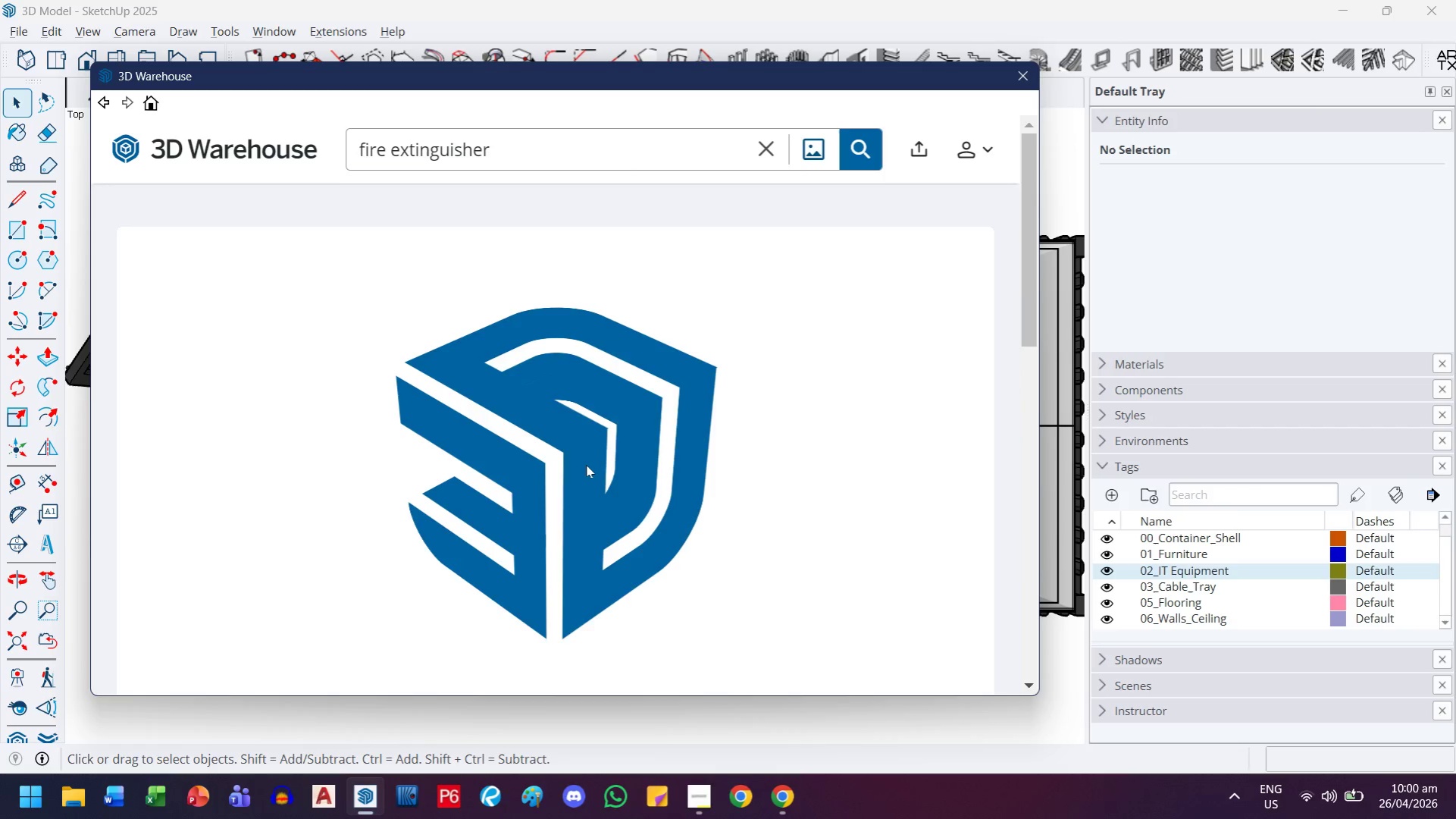 
scroll: coordinate [586, 465], scroll_direction: down, amount: 1.0
 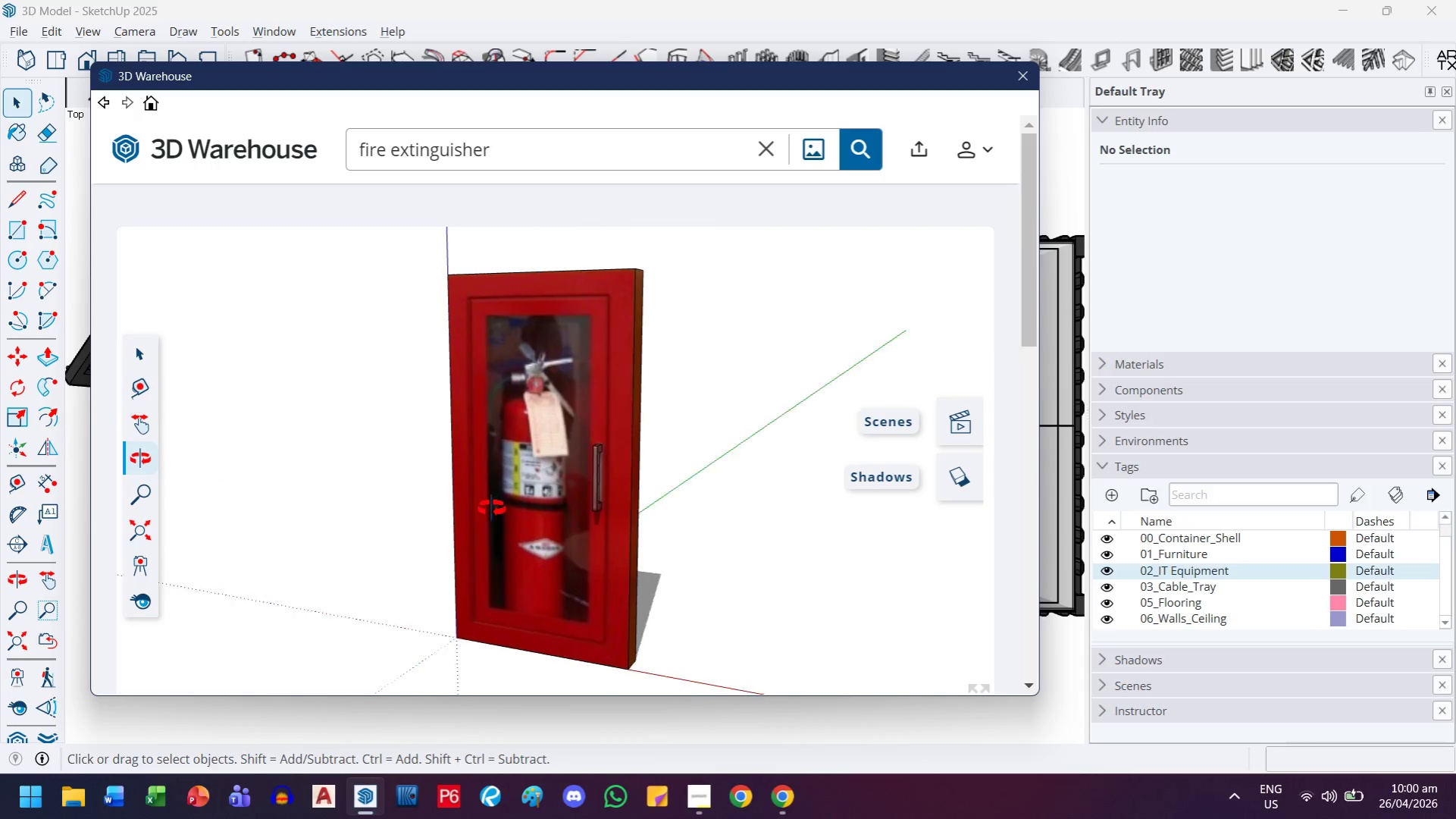 
left_click_drag(start_coordinate=[698, 494], to_coordinate=[655, 443])
 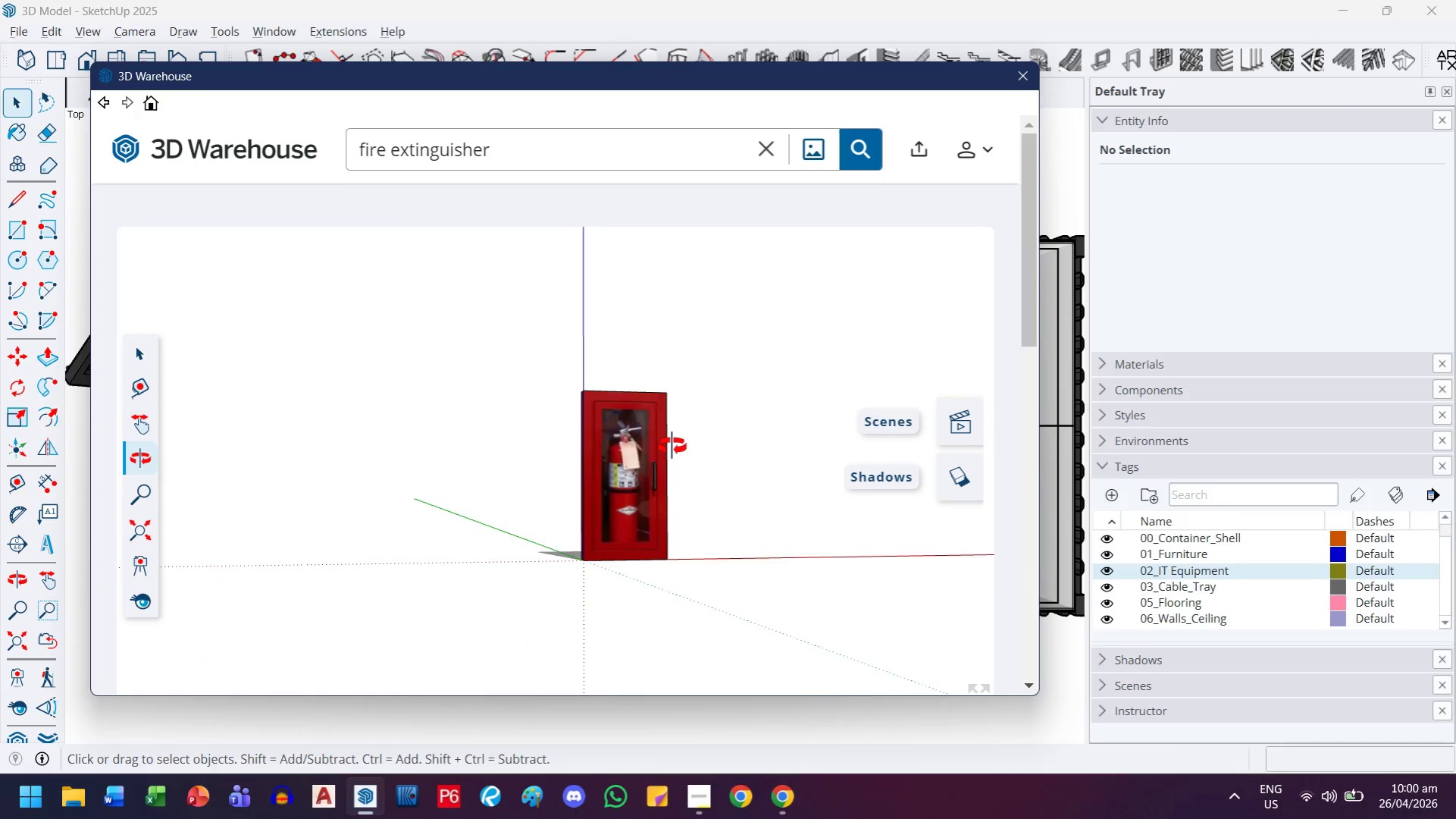 
scroll: coordinate [671, 445], scroll_direction: down, amount: 8.0
 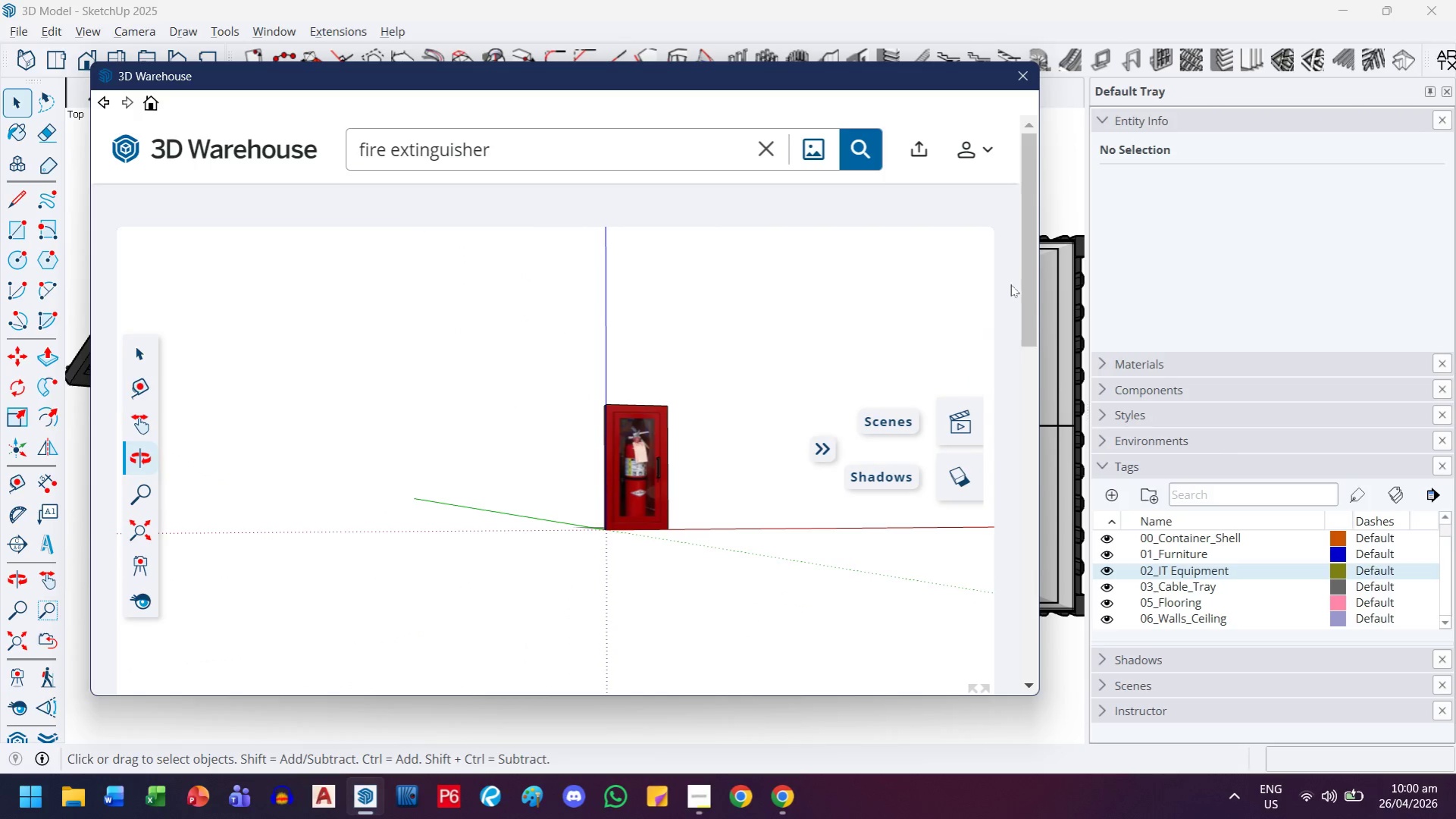 
left_click_drag(start_coordinate=[1028, 297], to_coordinate=[1026, 419])
 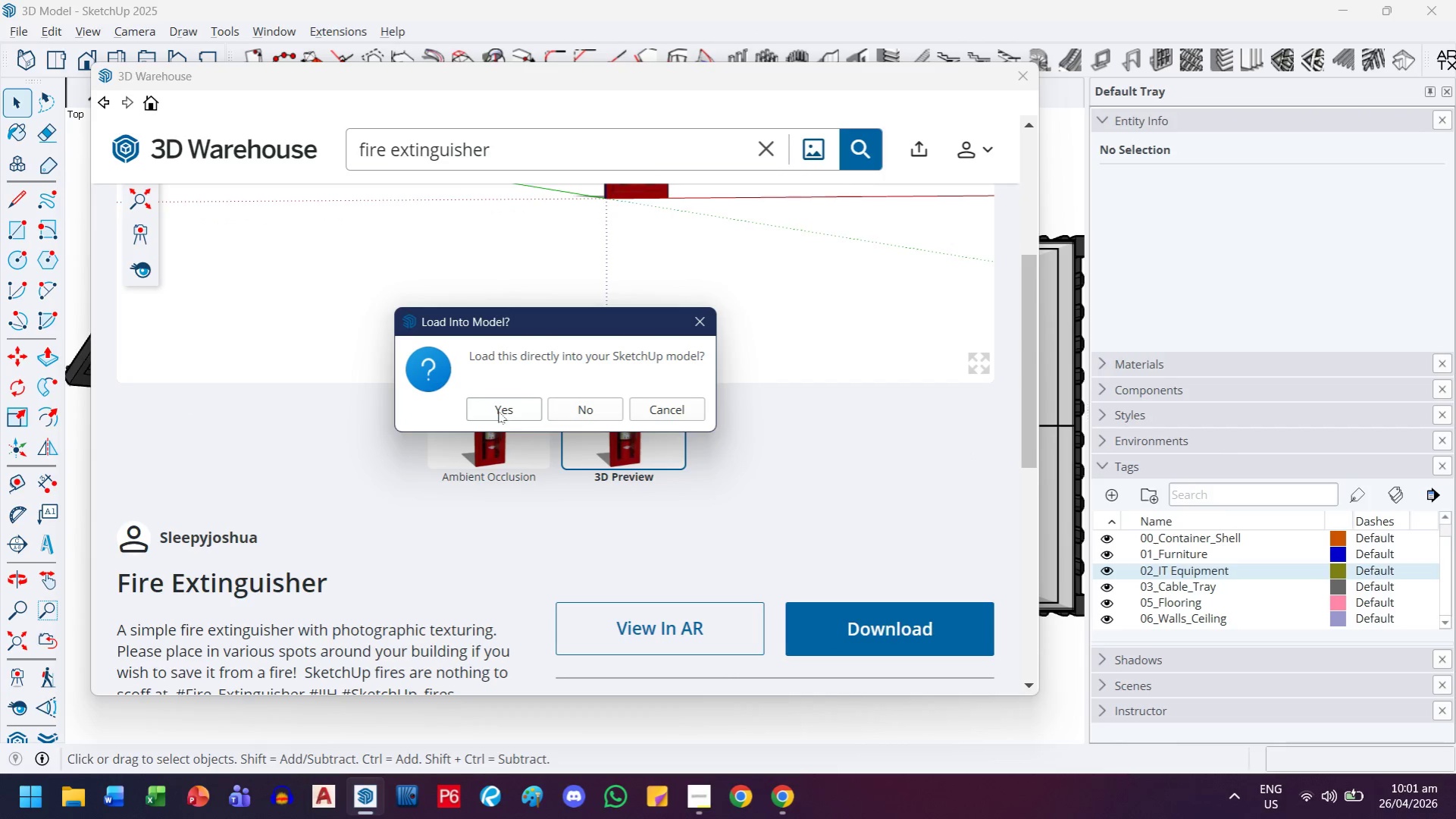 
left_click([498, 411])
 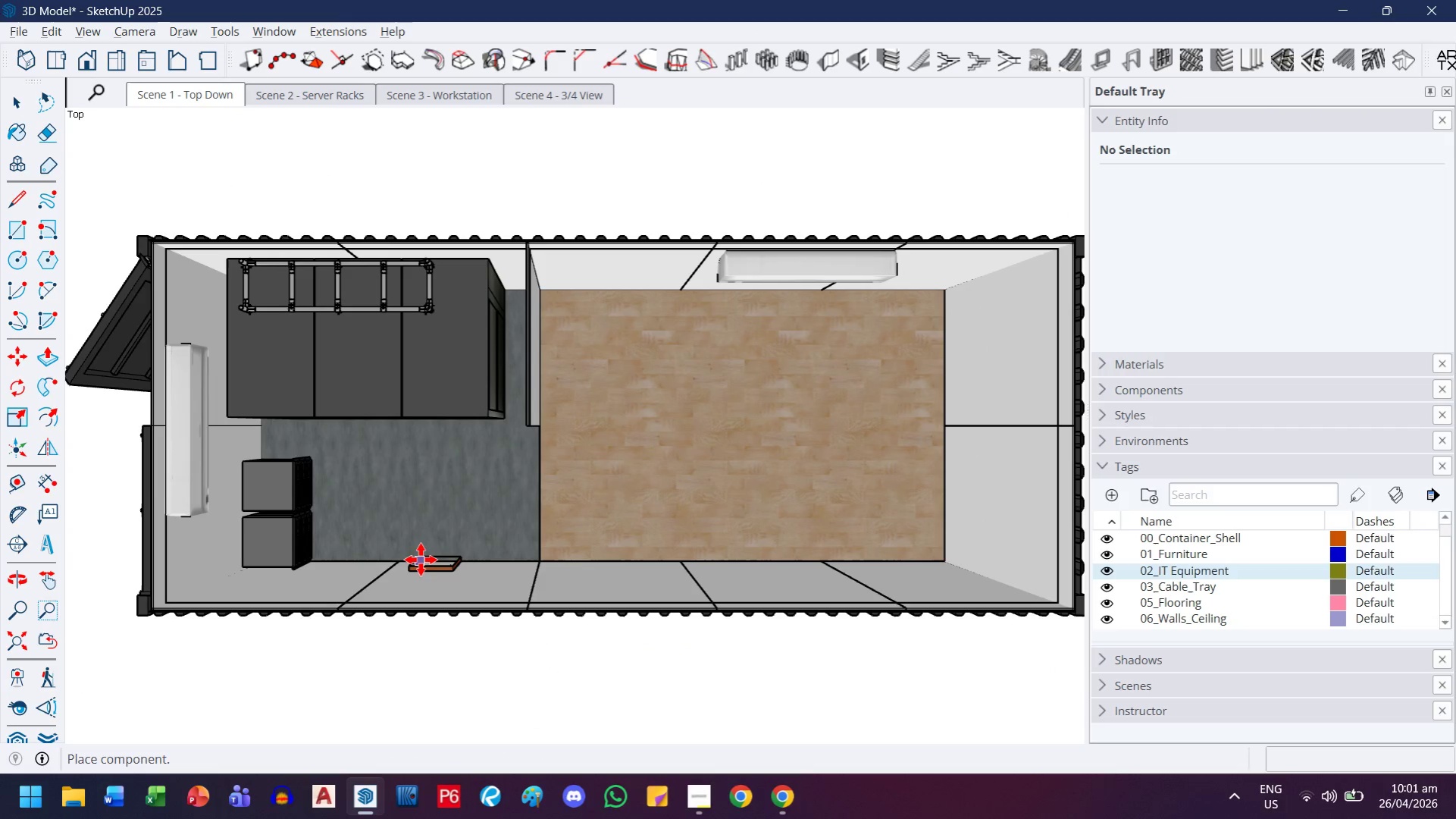 
key(H)
 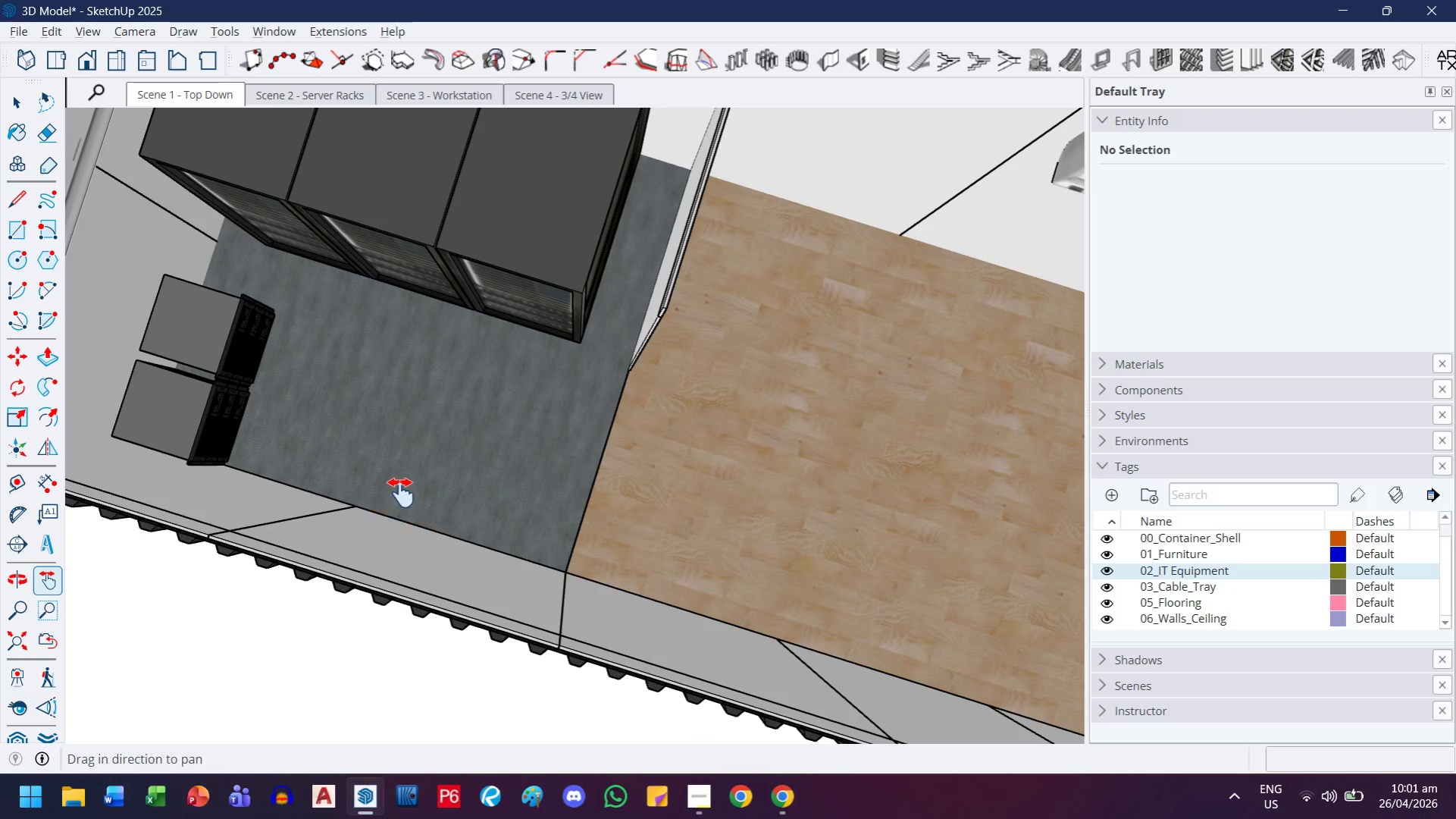 
left_click_drag(start_coordinate=[399, 493], to_coordinate=[440, 523])
 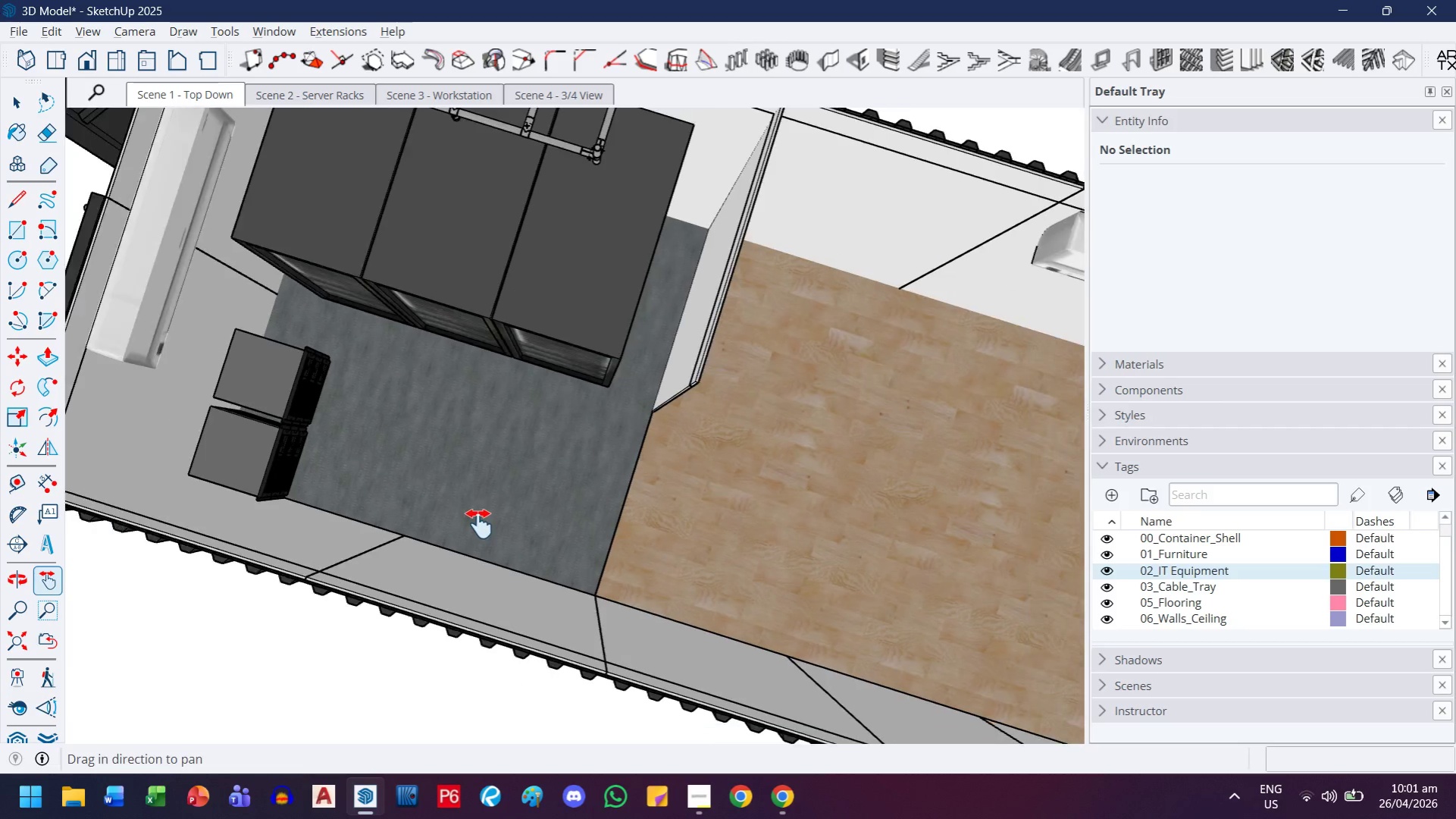 
scroll: coordinate [389, 507], scroll_direction: up, amount: 4.0
 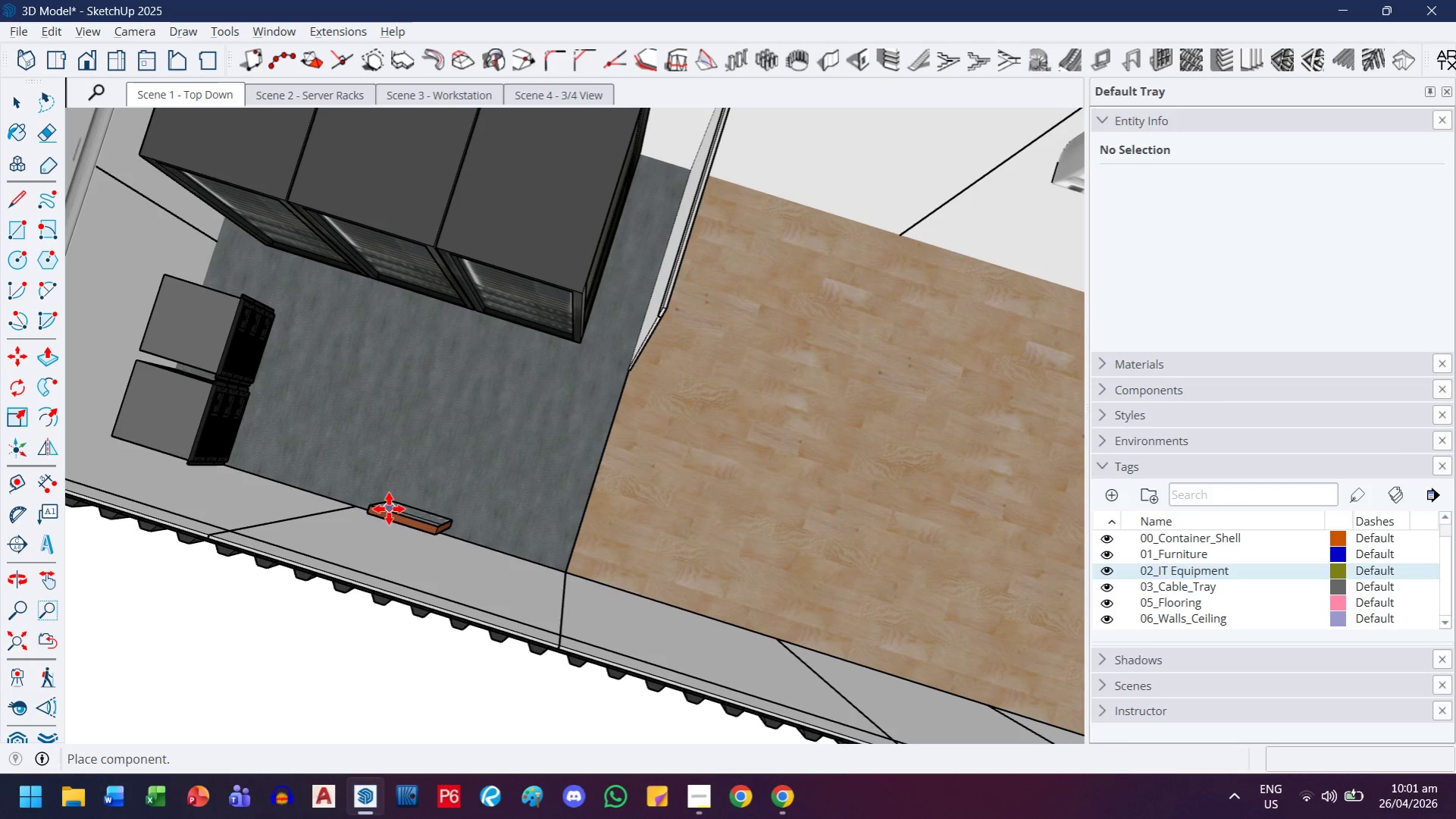 
left_click_drag(start_coordinate=[437, 444], to_coordinate=[593, 546])
 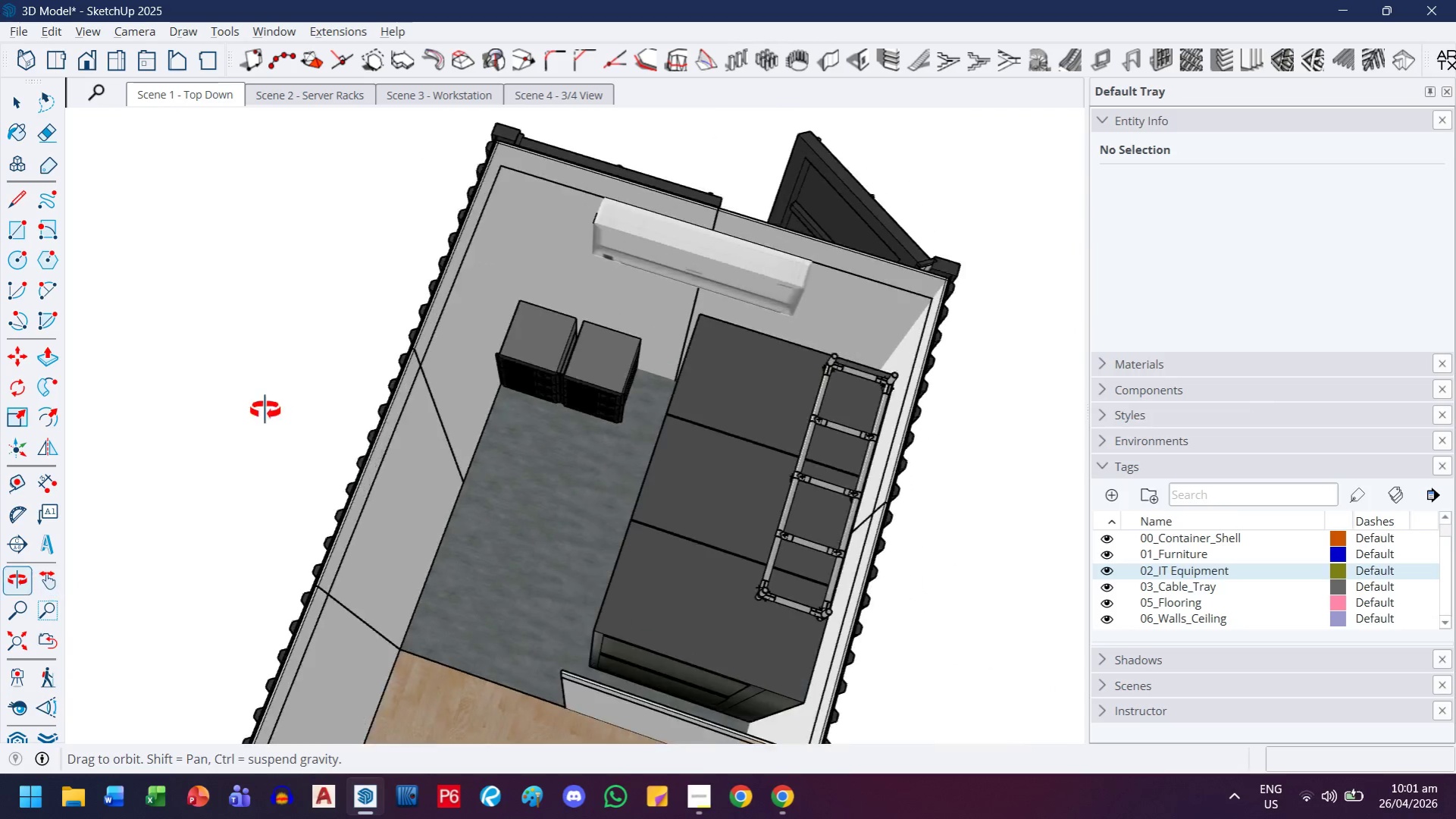 
scroll: coordinate [232, 509], scroll_direction: down, amount: 3.0
 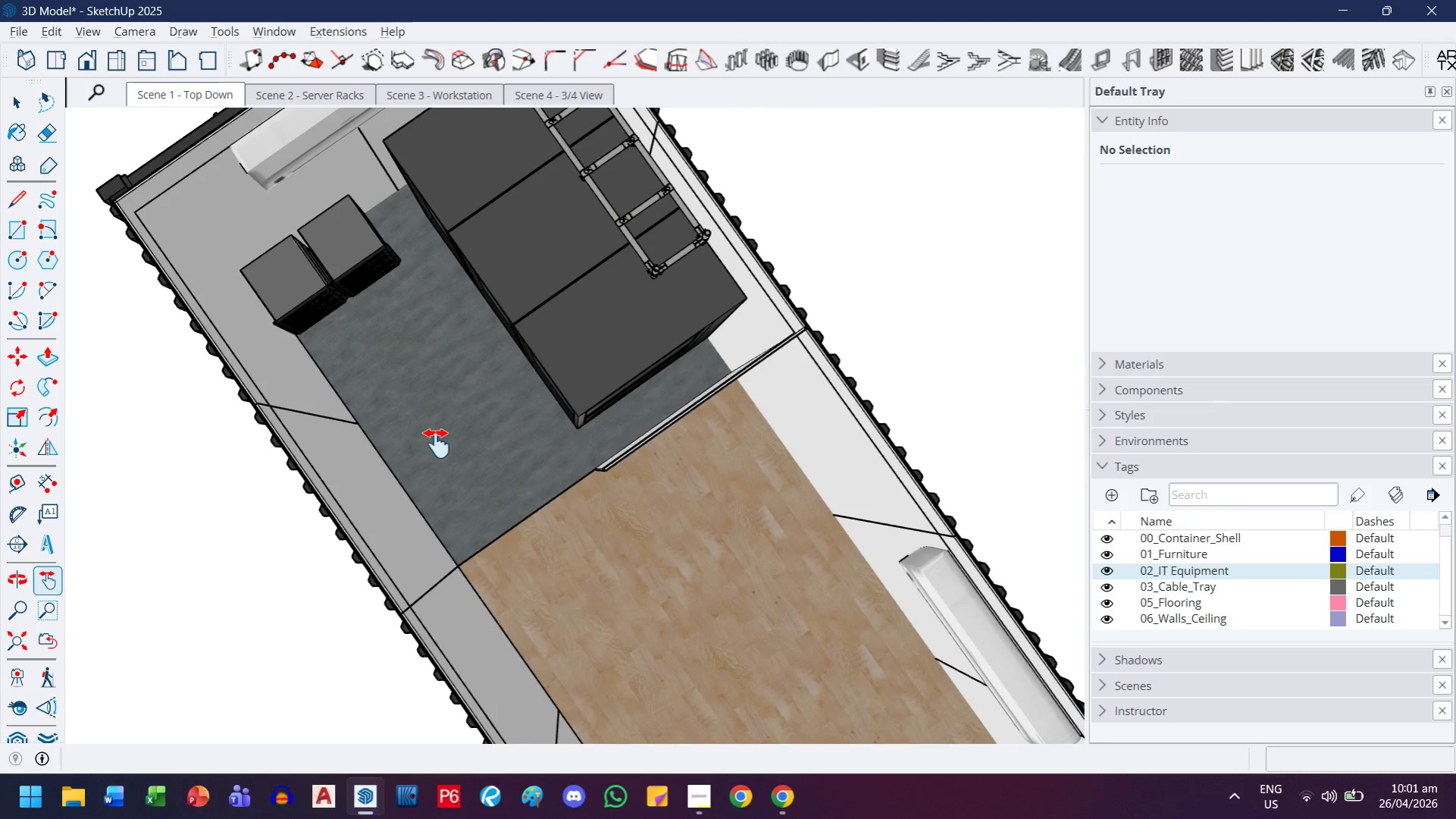 
key(Escape)
 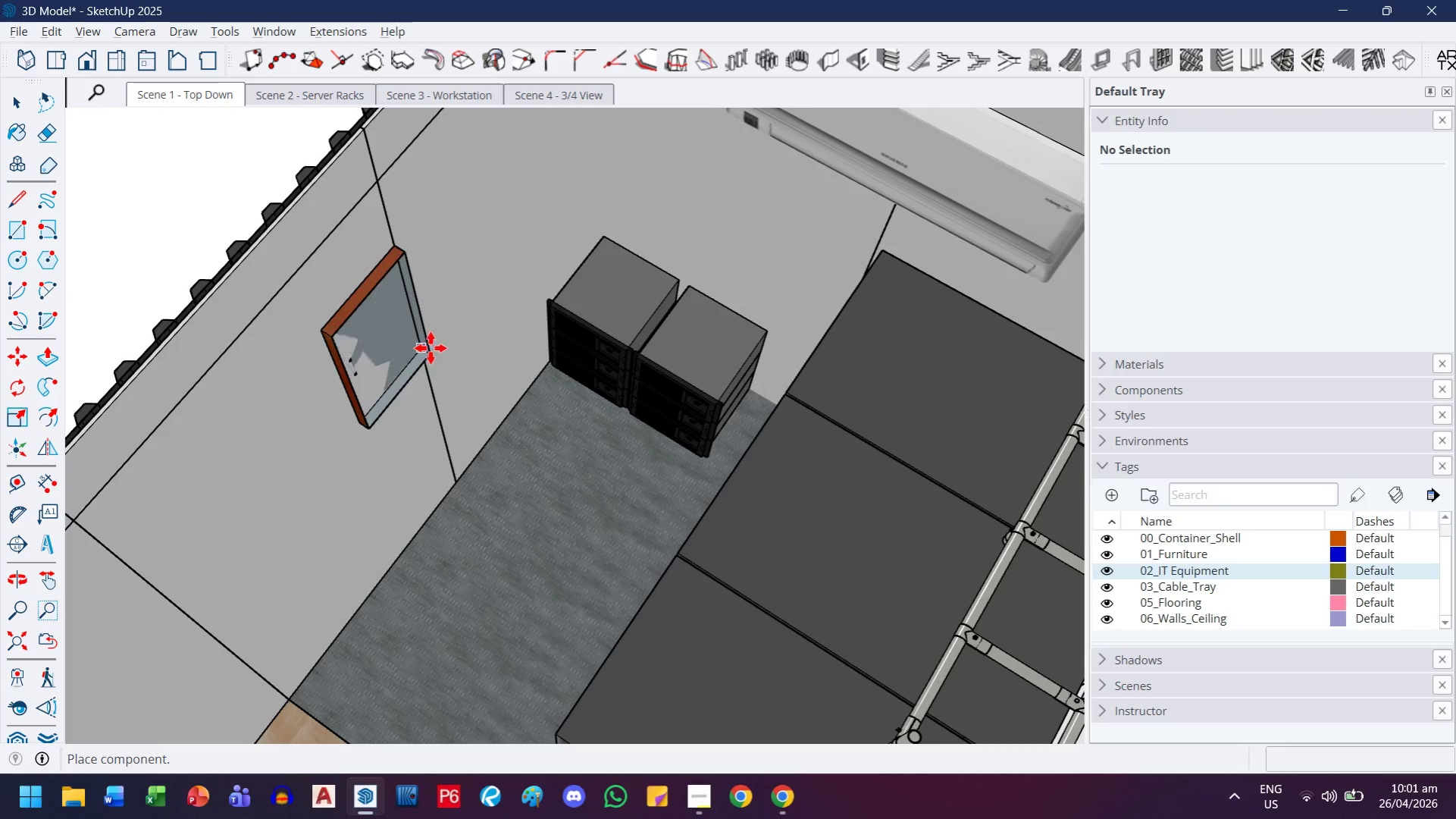 
scroll: coordinate [389, 436], scroll_direction: up, amount: 4.0
 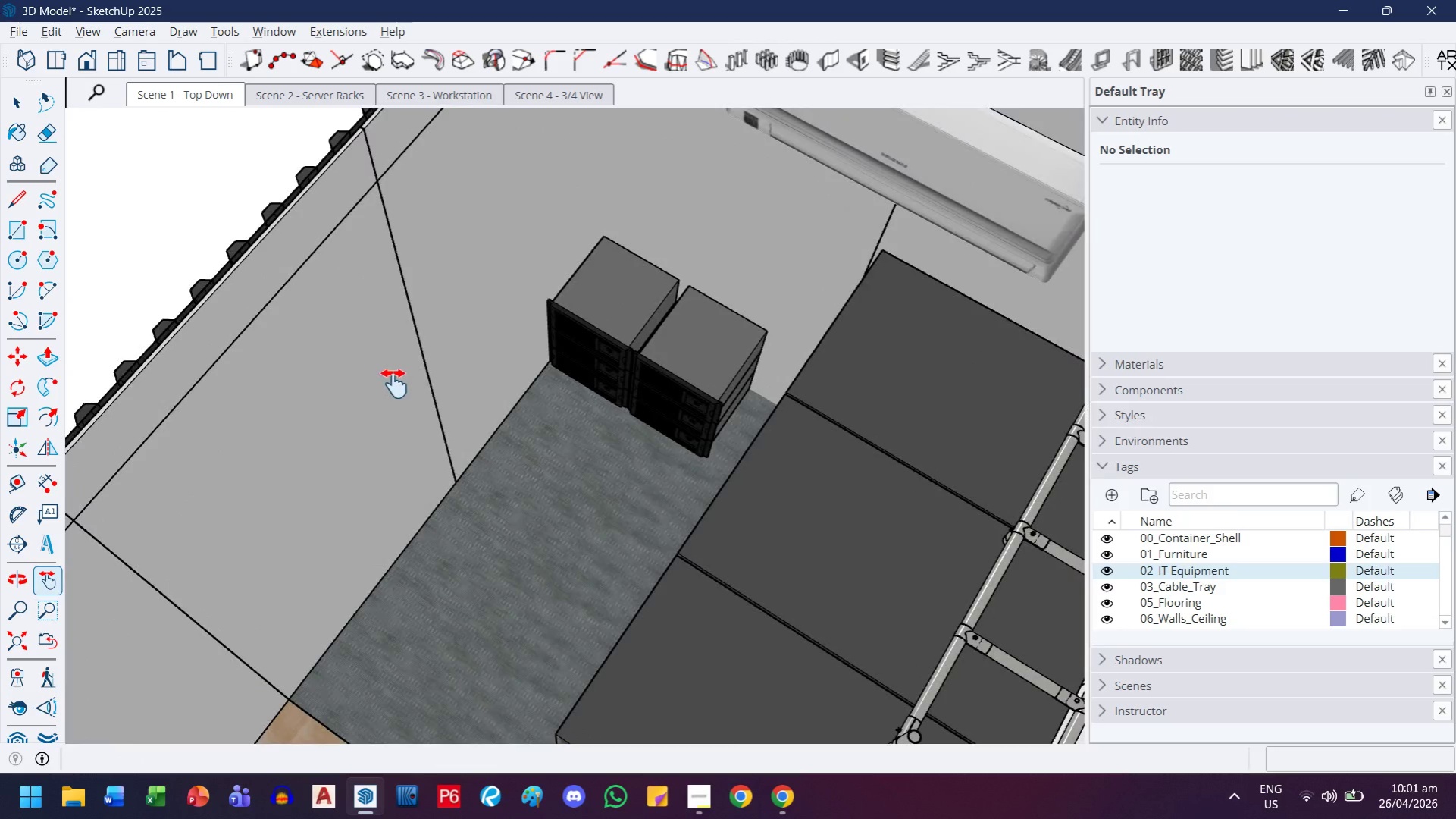 
left_click([455, 347])
 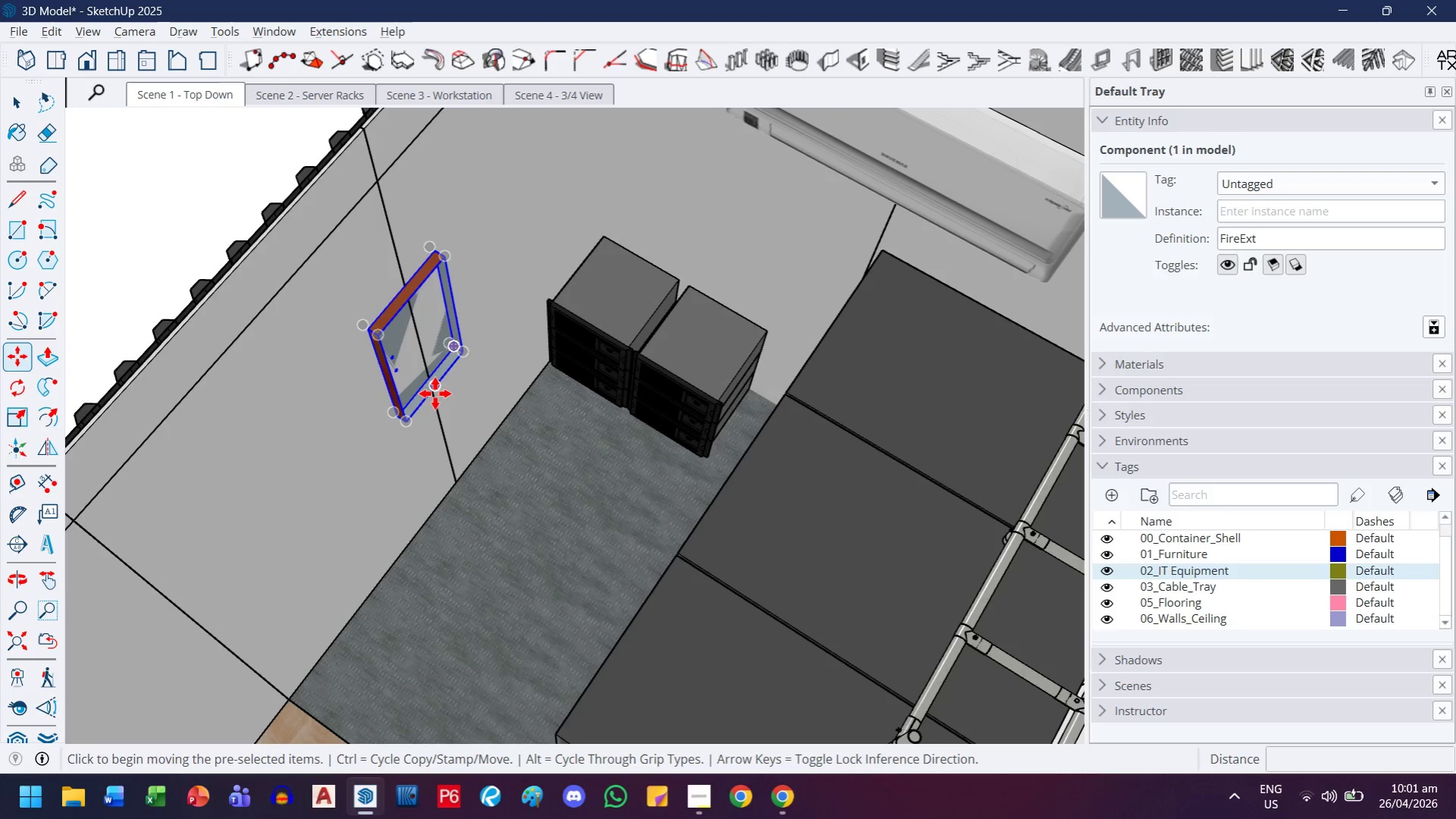 
left_click([435, 394])
 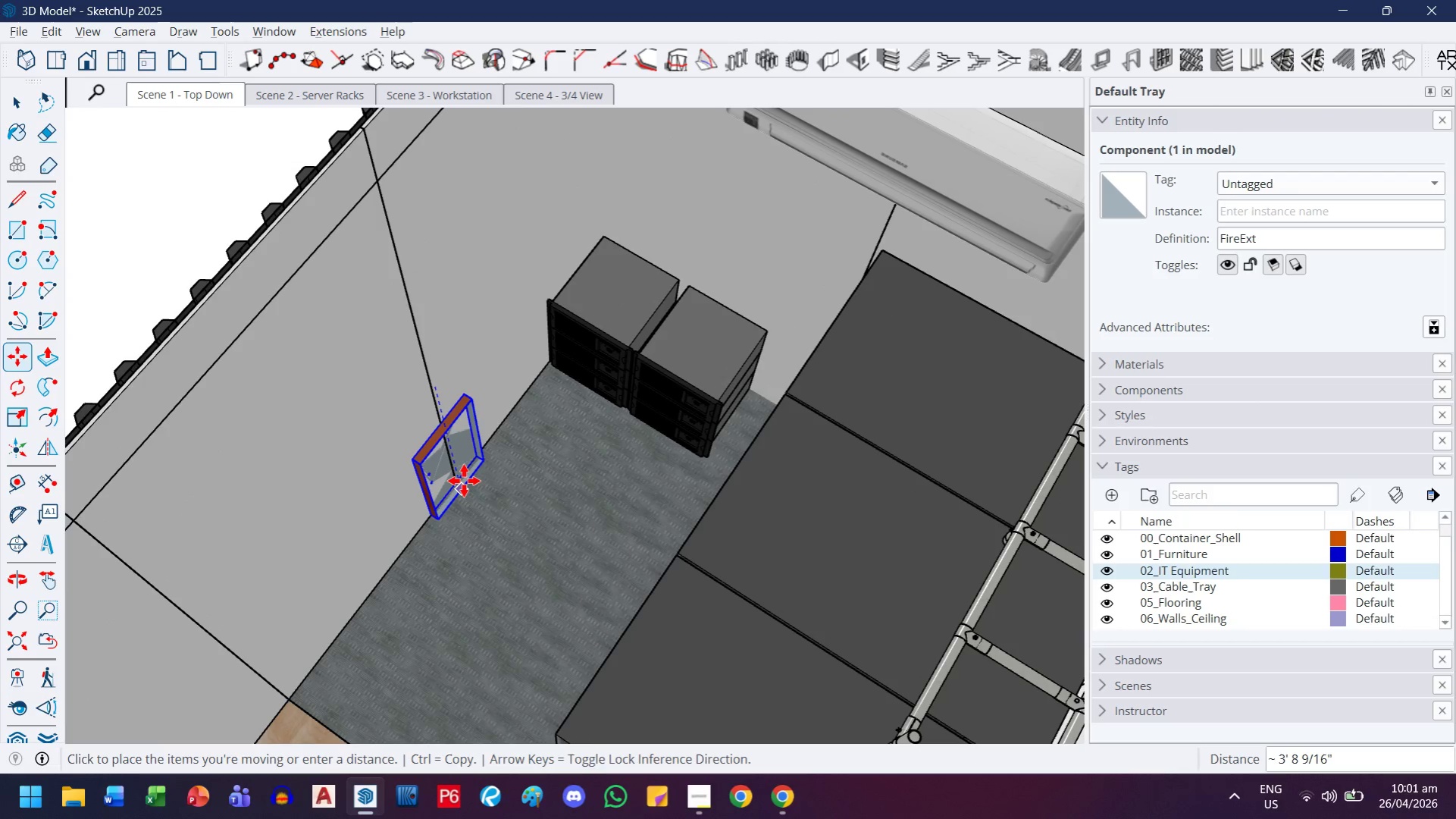 
left_click([464, 481])
 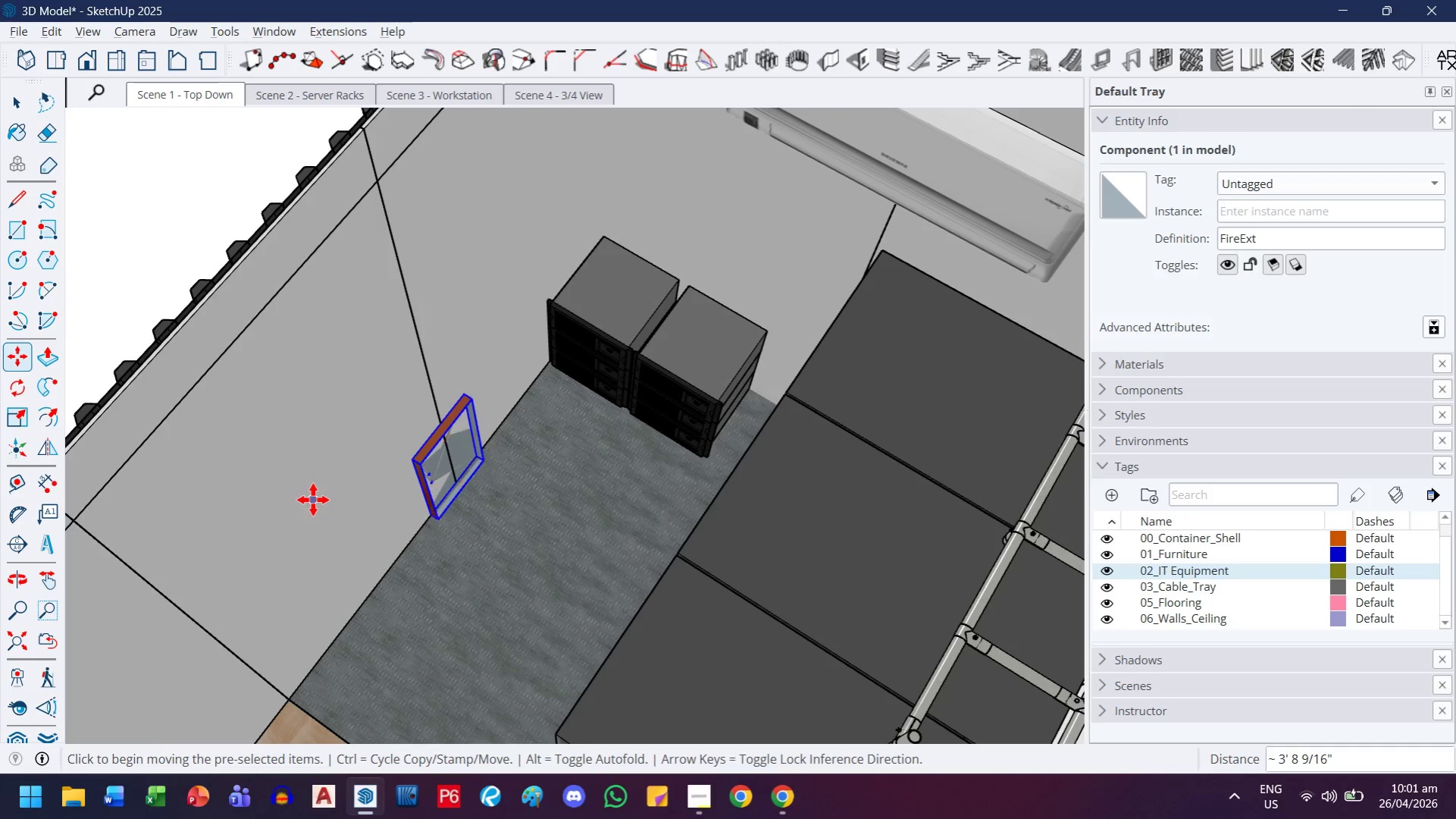 
double_click([313, 500])
 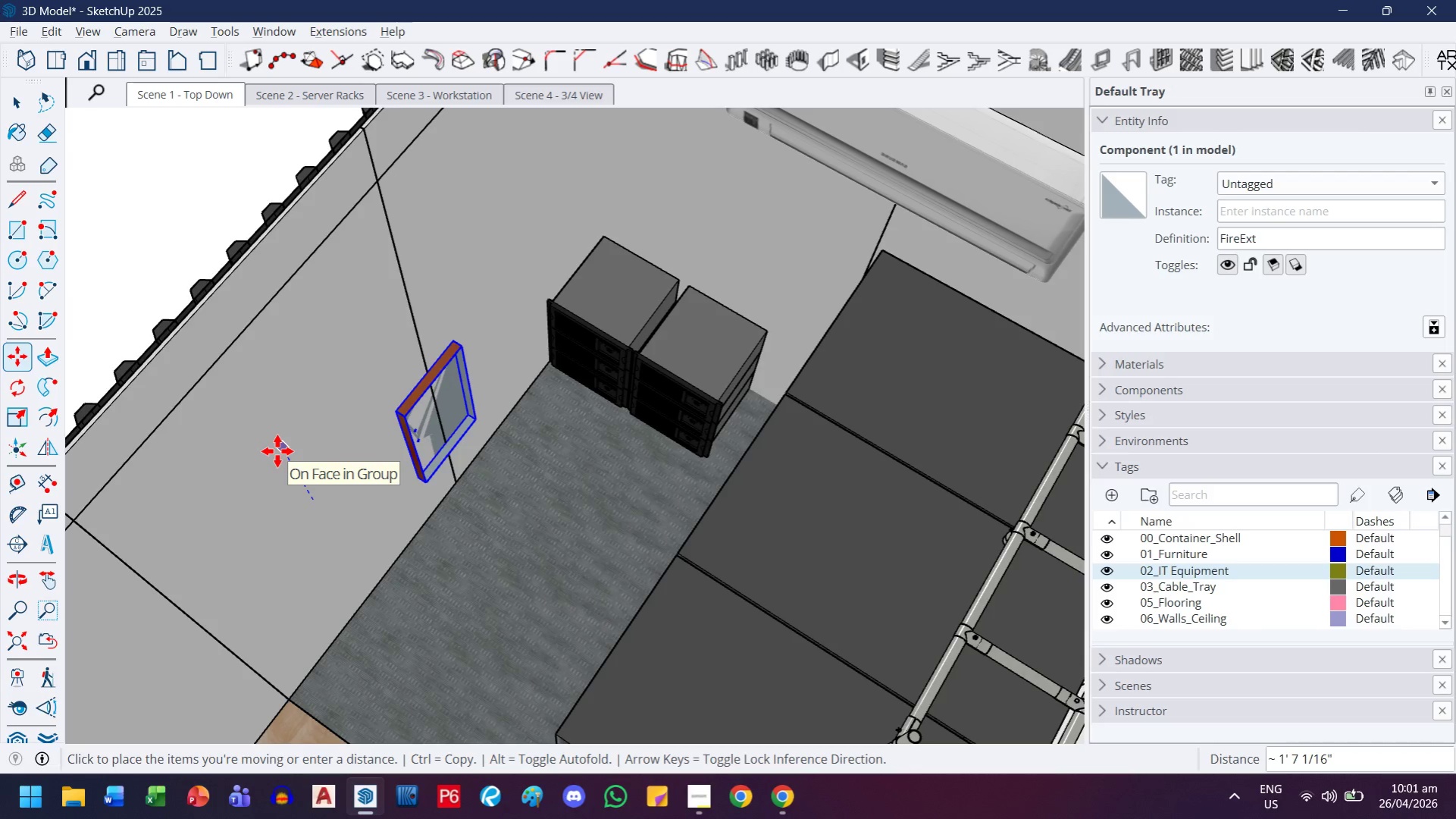 
key(ArrowUp)
 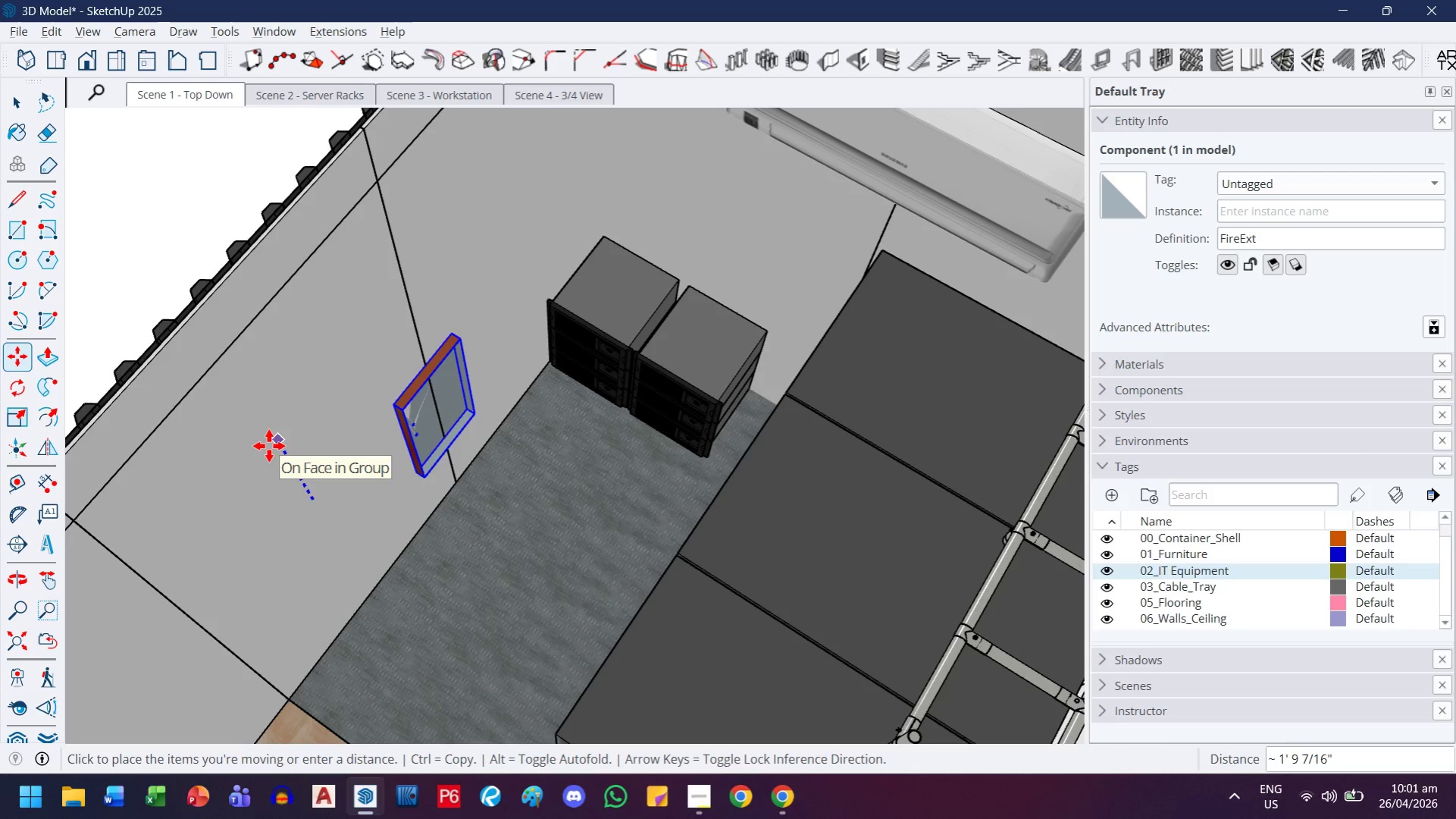 
key(6)
 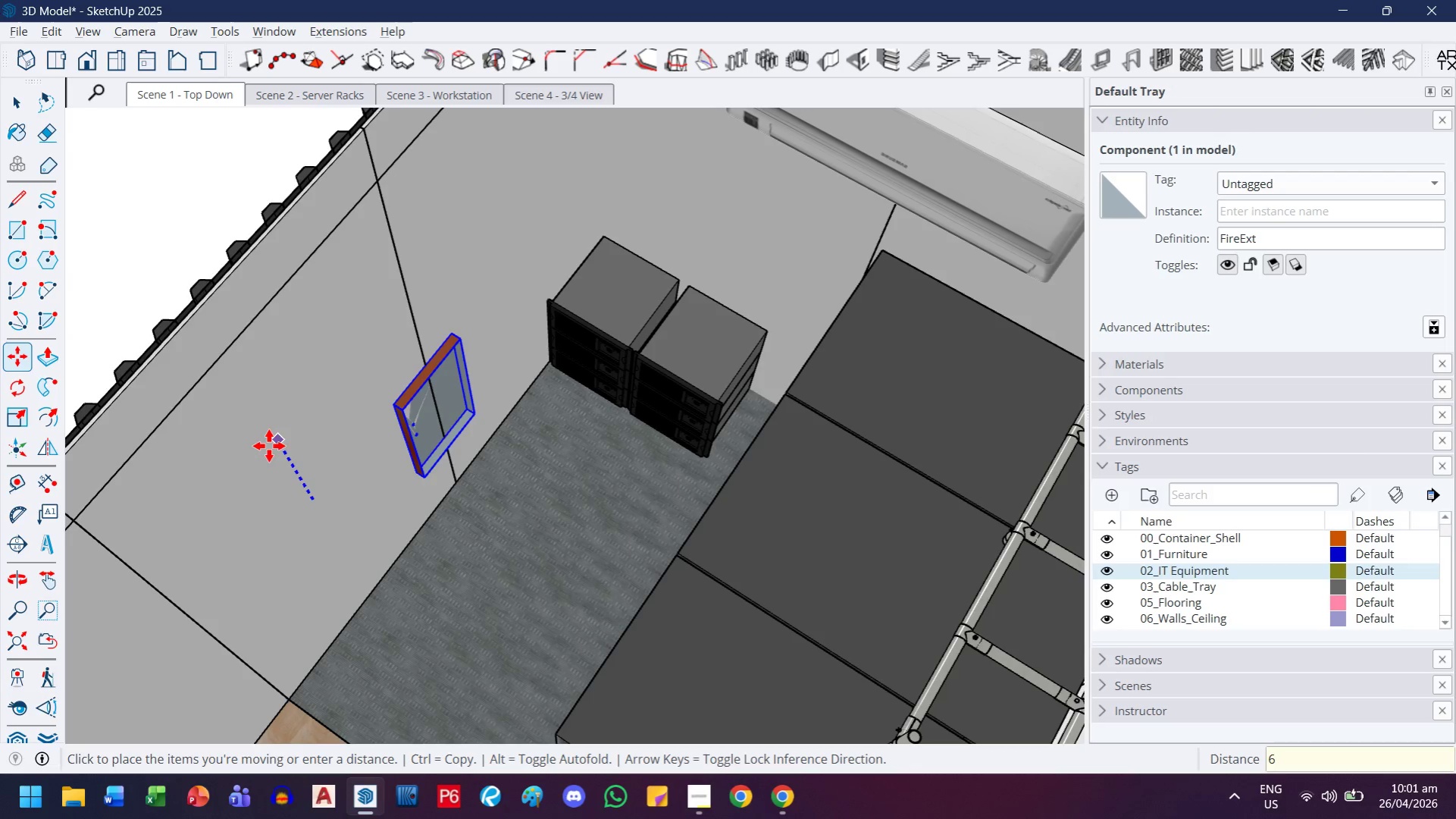 
key(Period)
 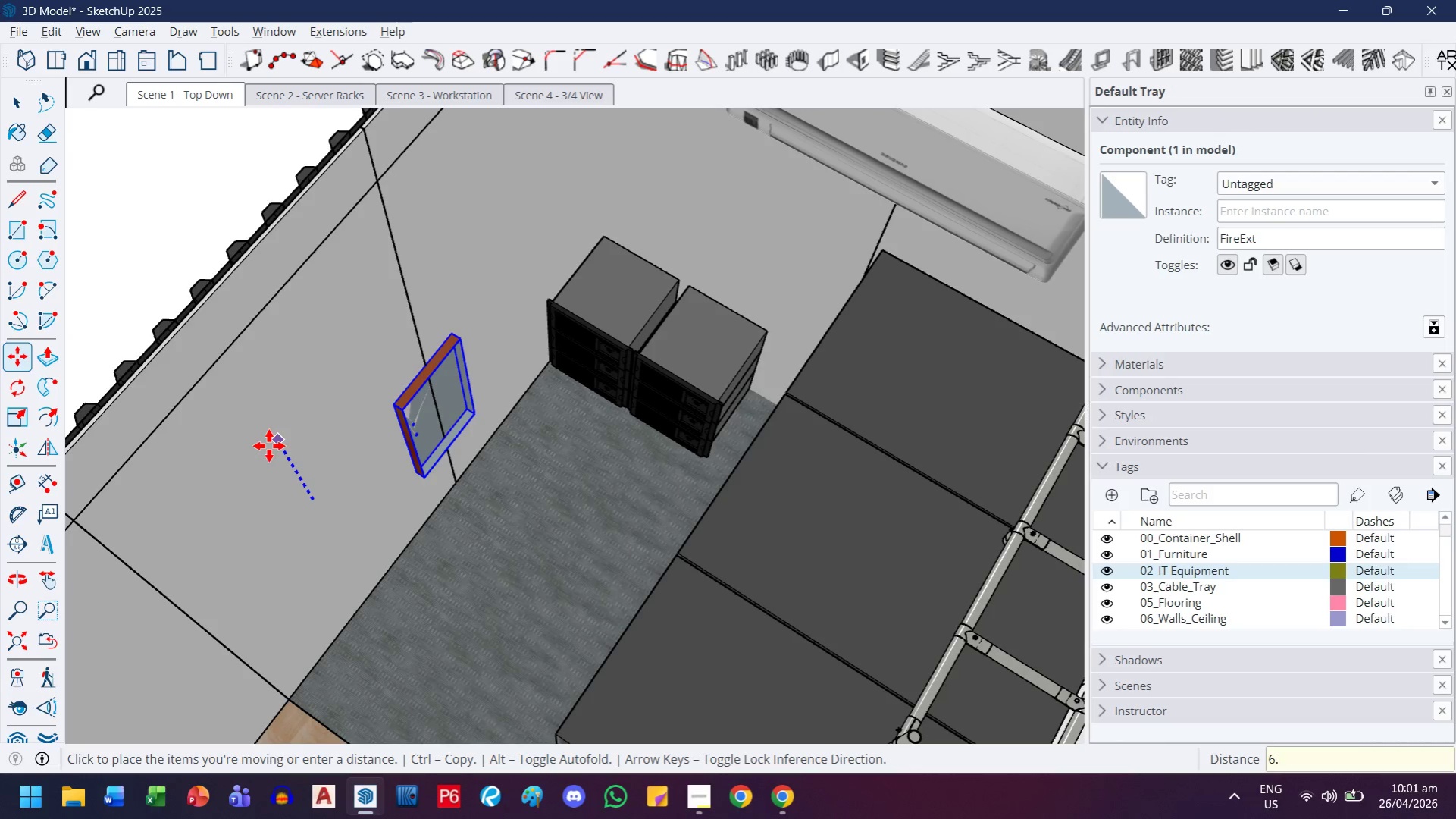 
key(5)
 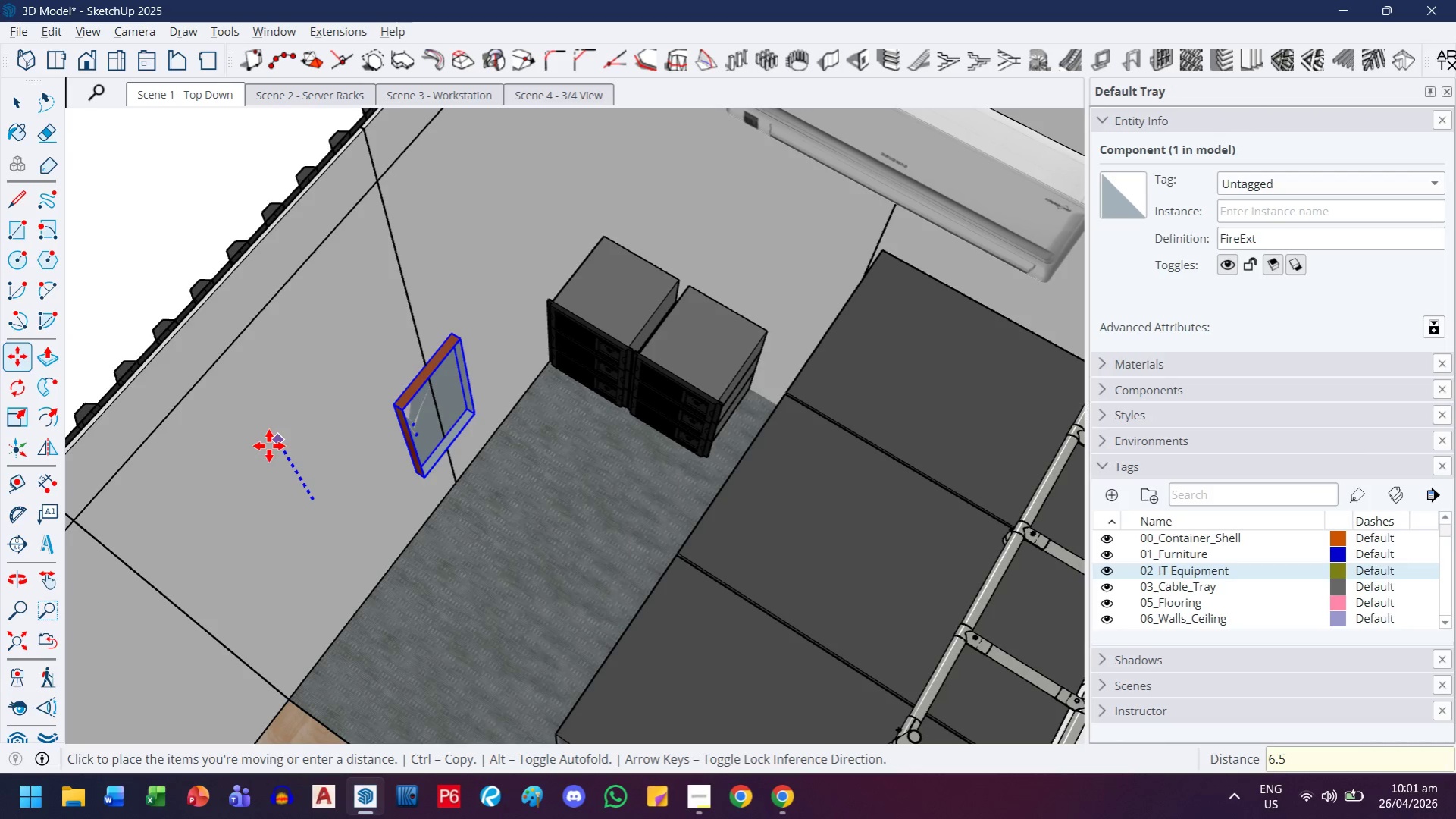 
key(Quote)
 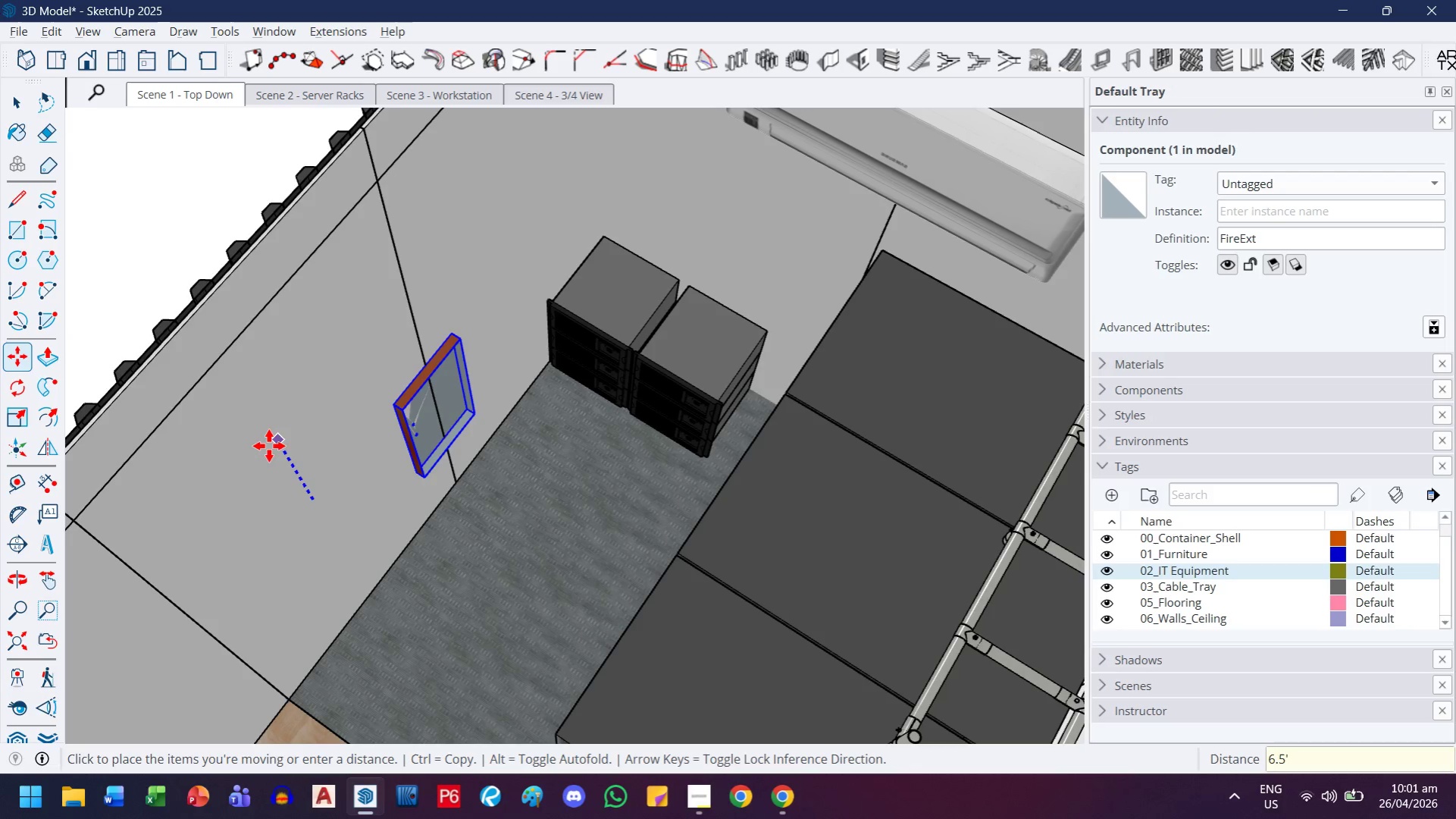 
key(Enter)
 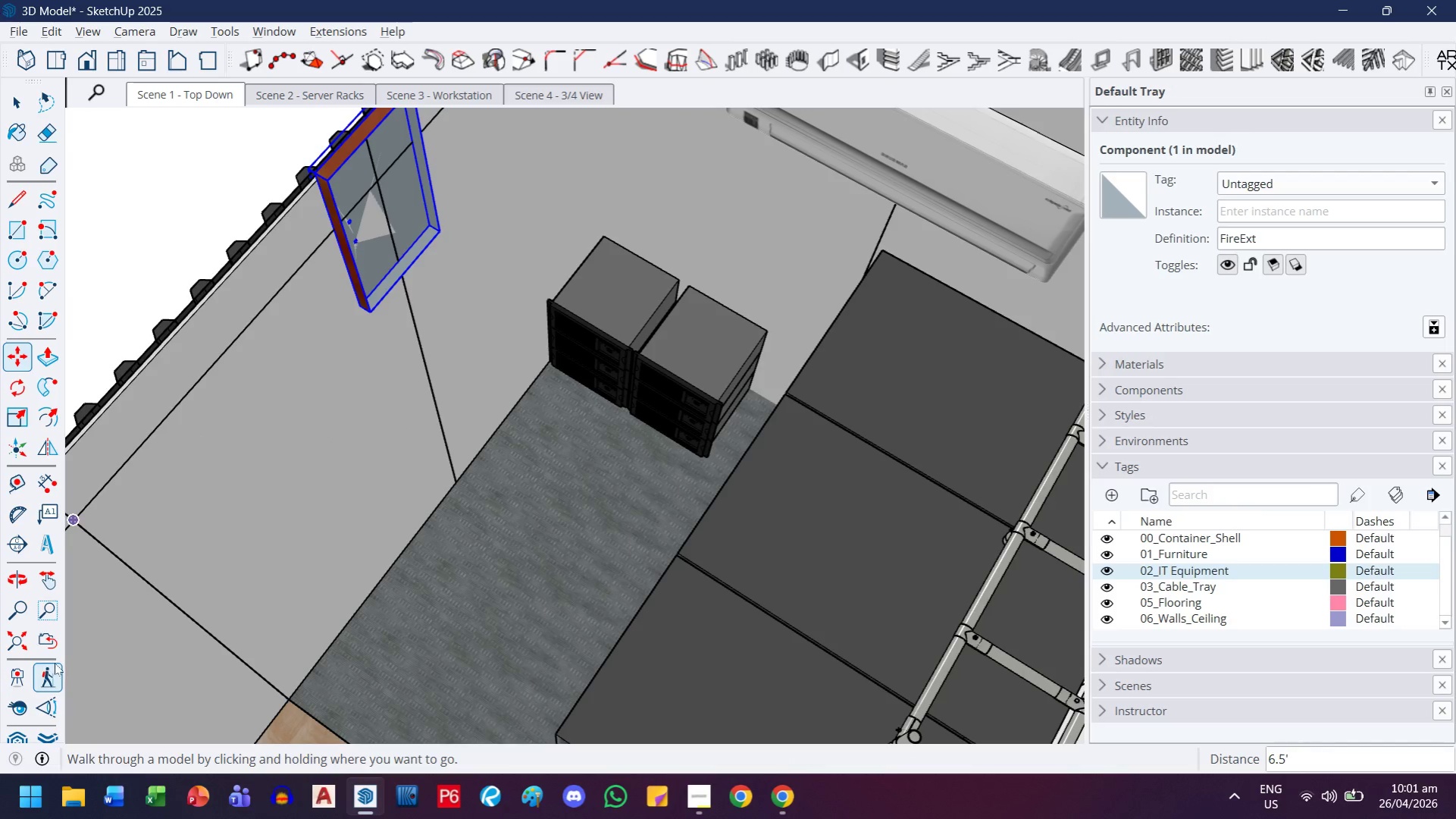 
wait(5.52)
 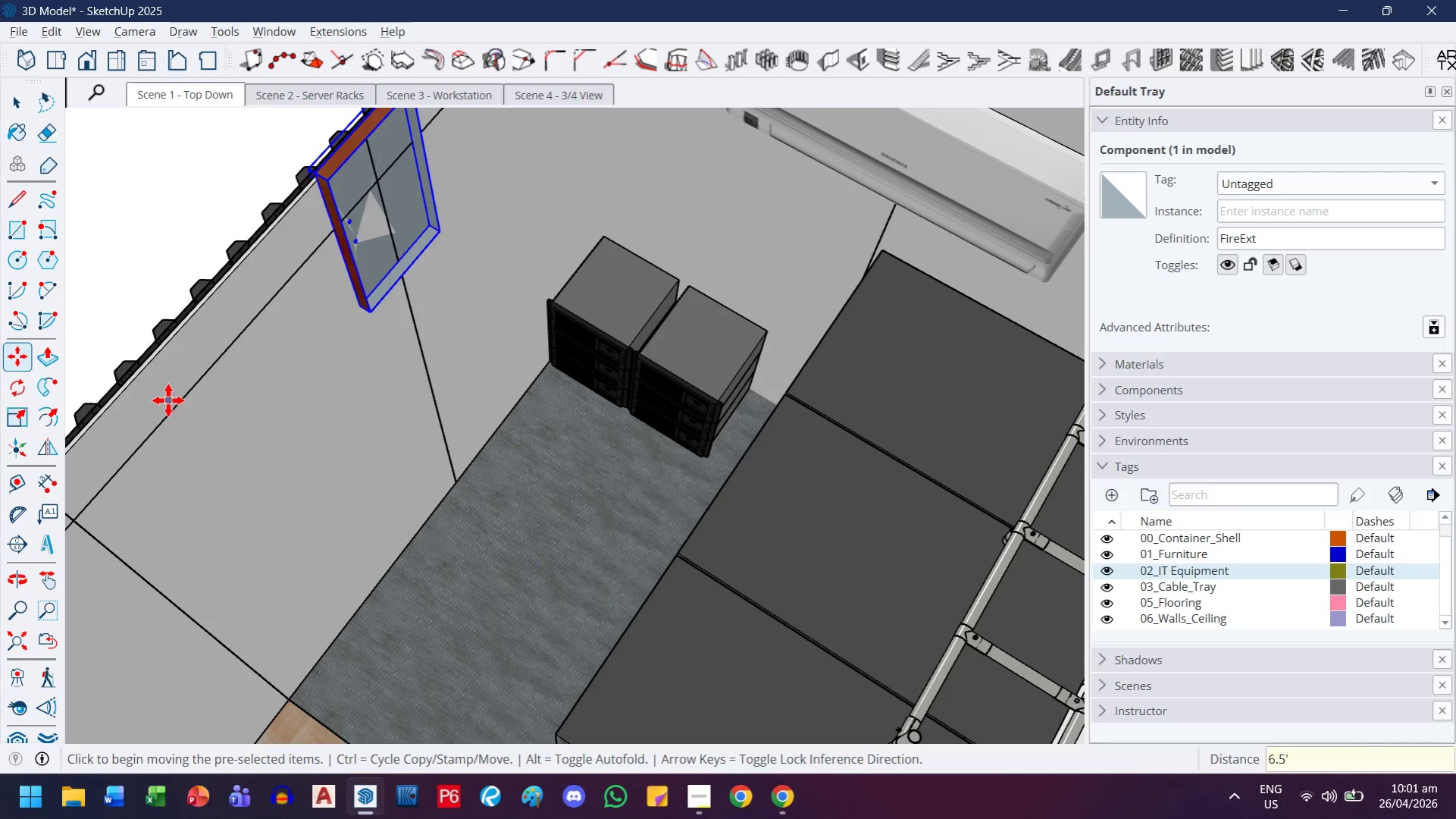 
scroll: coordinate [254, 435], scroll_direction: down, amount: 4.0
 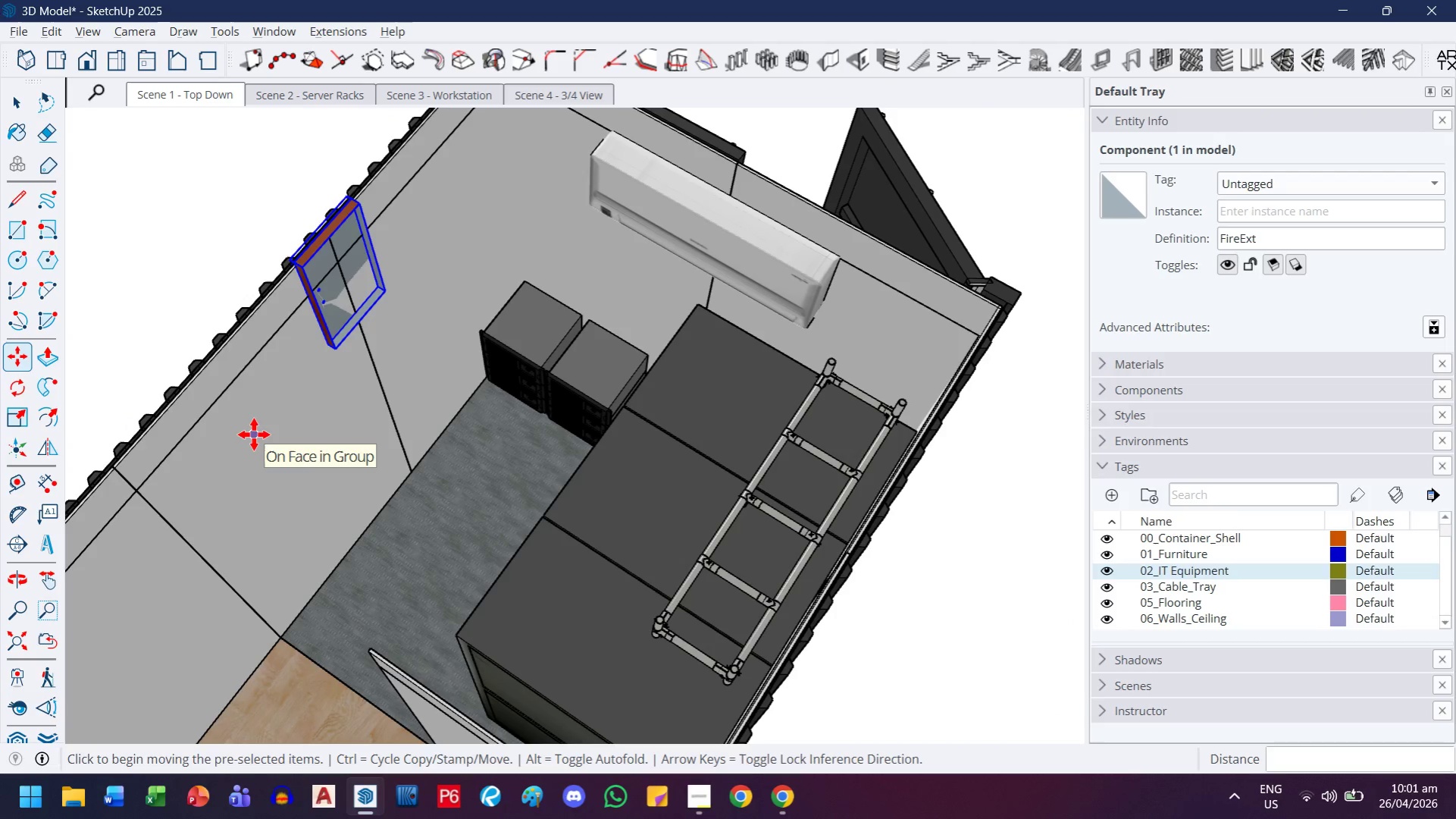 
key(Control+Z)
 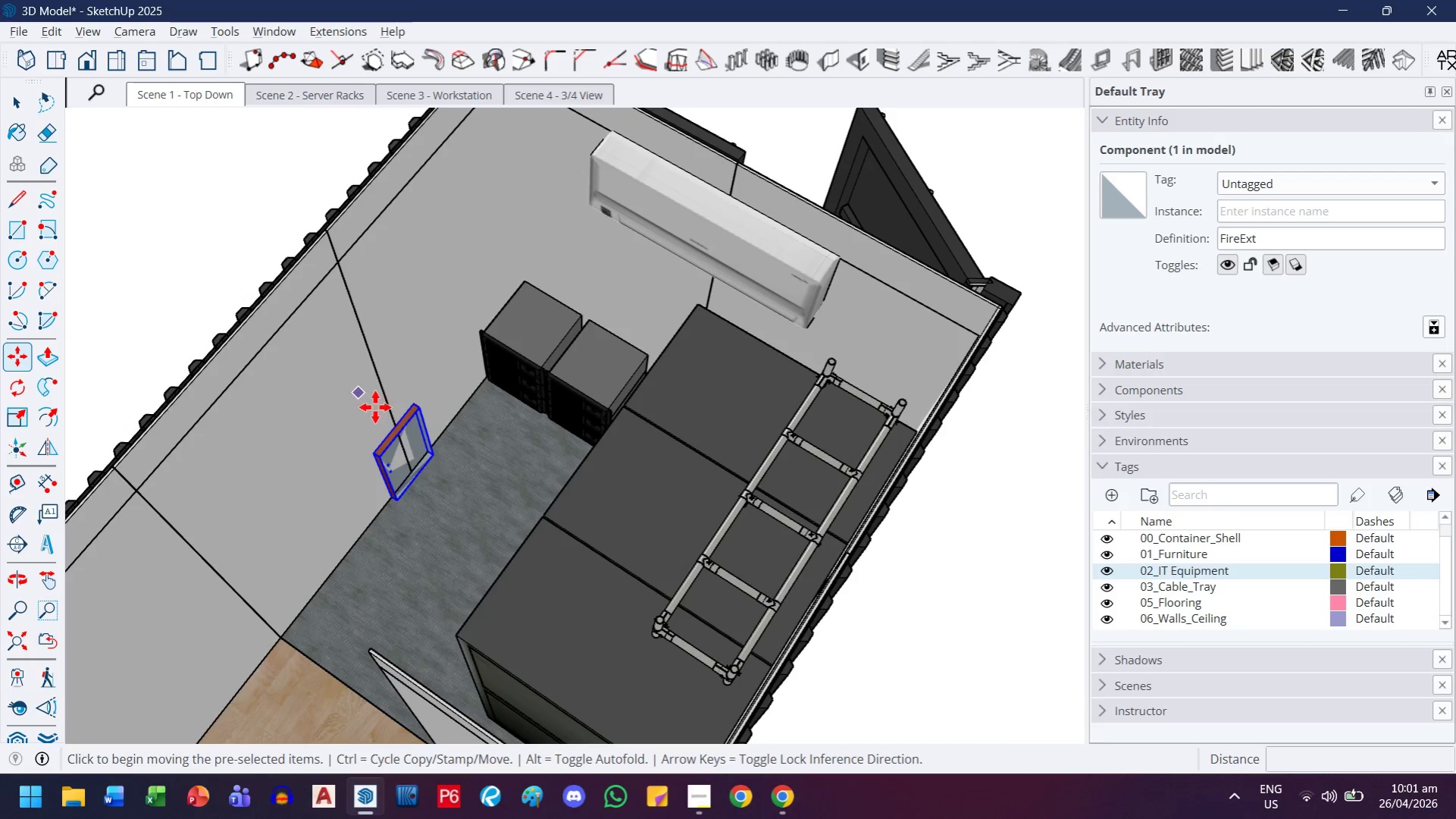 
scroll: coordinate [384, 423], scroll_direction: up, amount: 8.0
 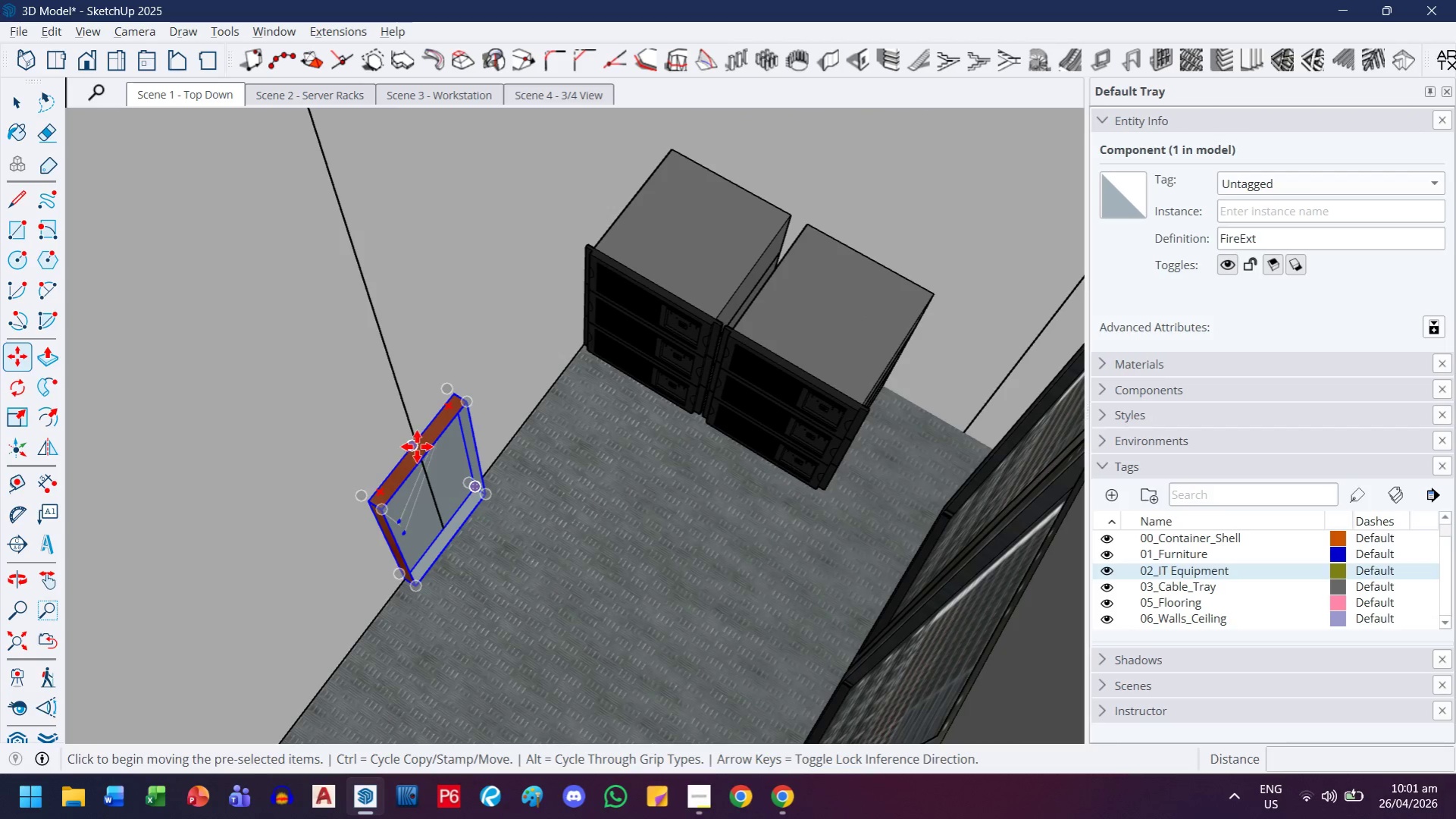 
left_click([416, 446])
 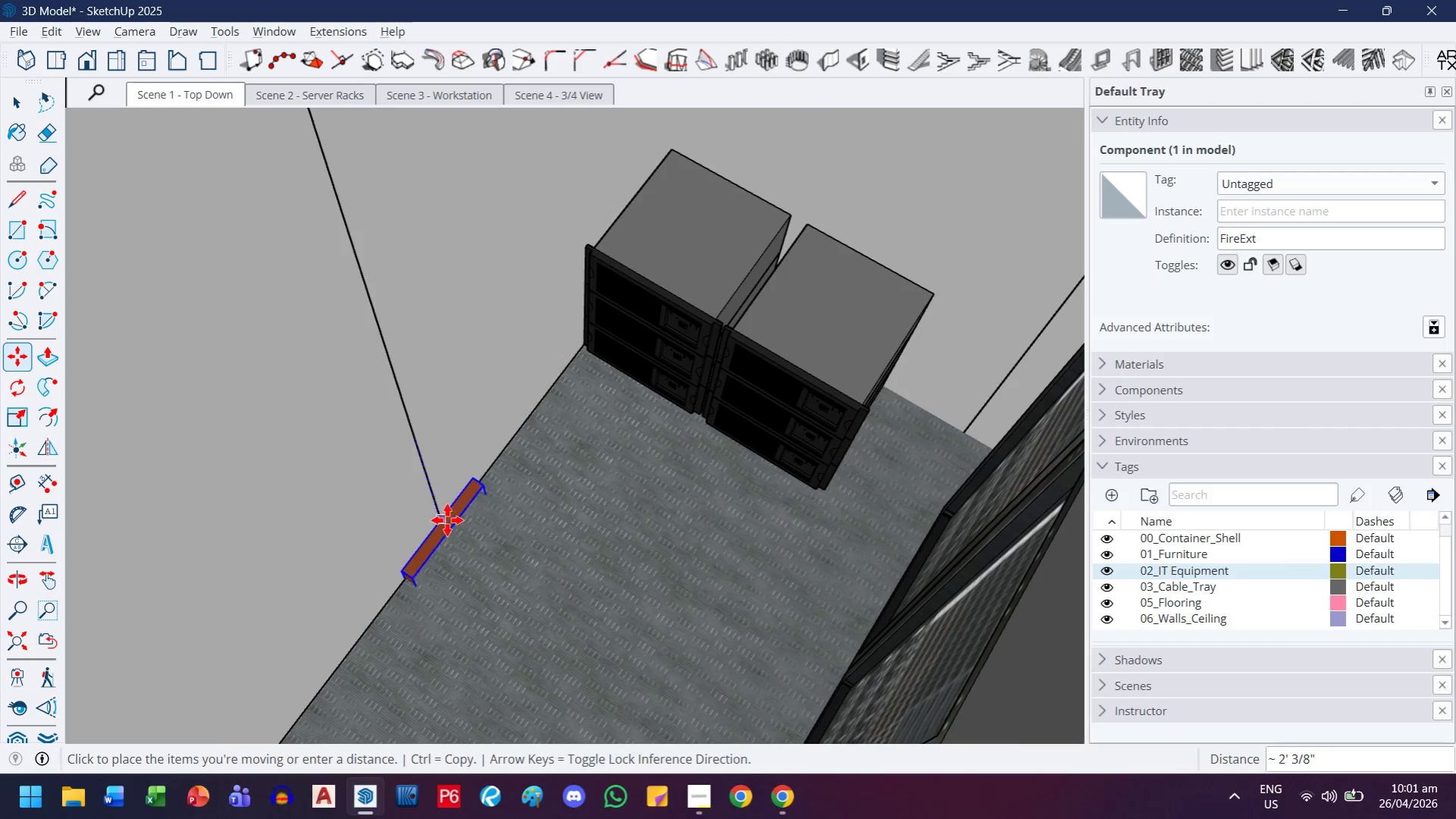 
left_click([444, 527])
 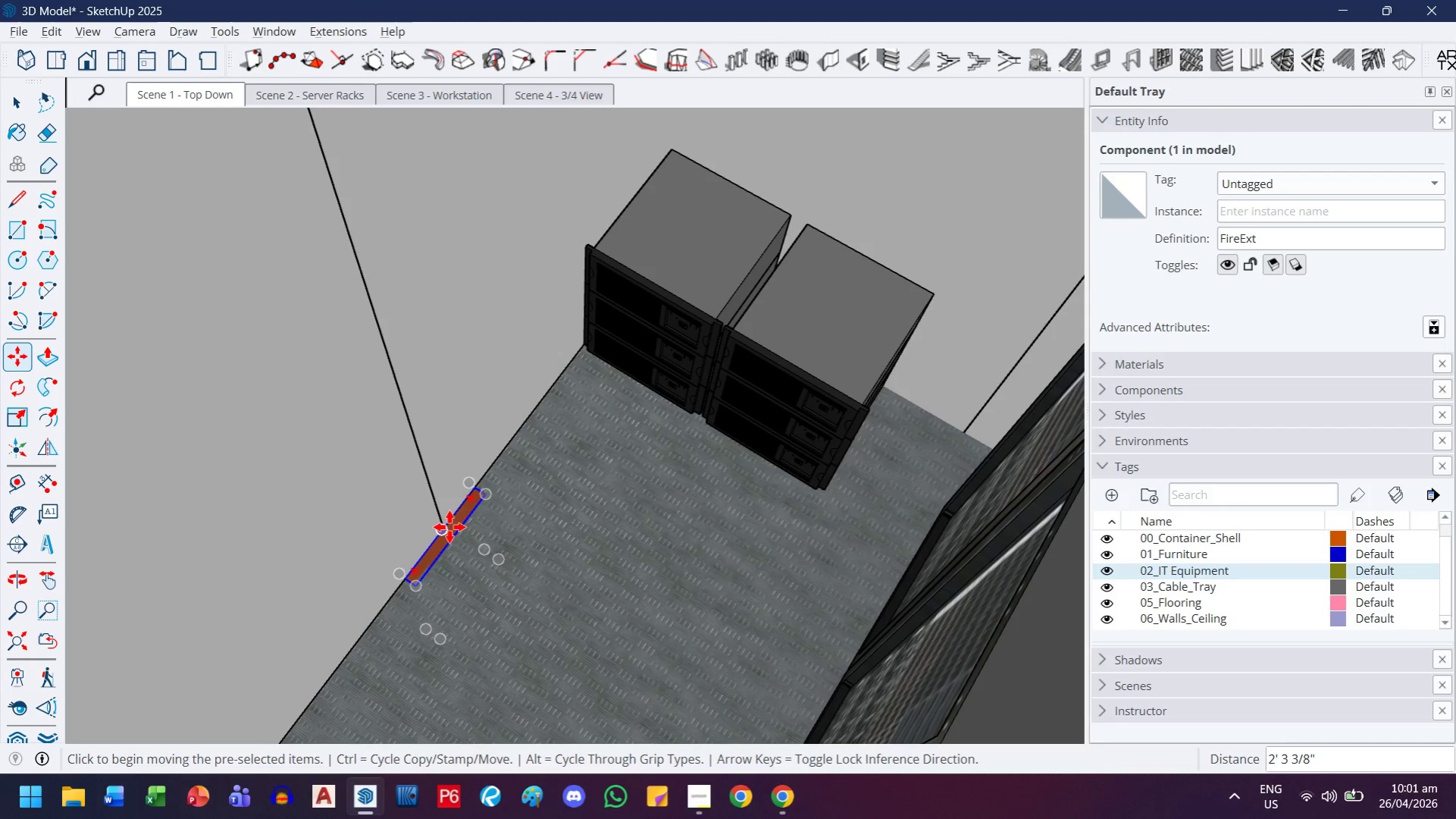 
left_click([449, 527])
 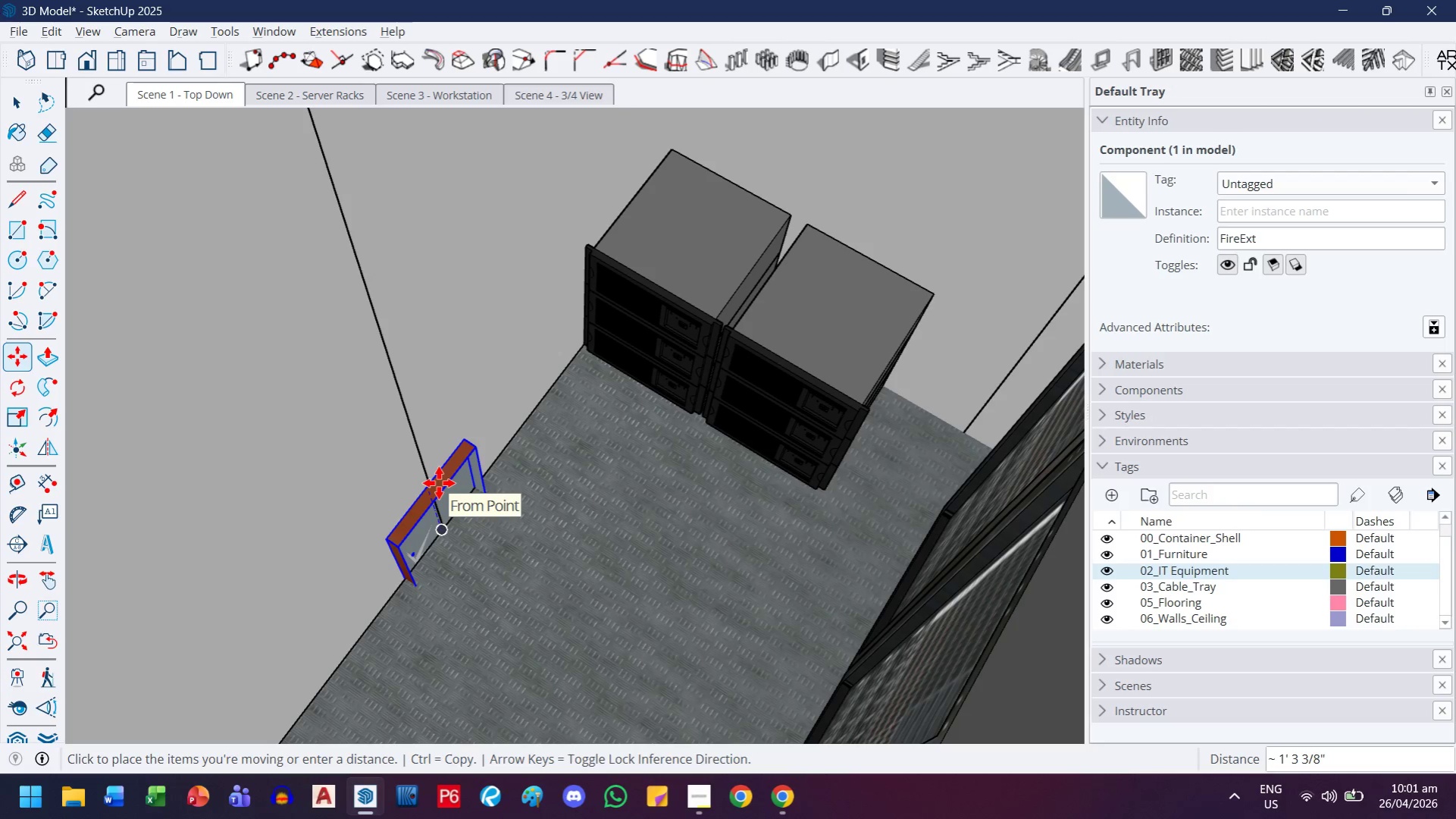 
key(ArrowUp)
 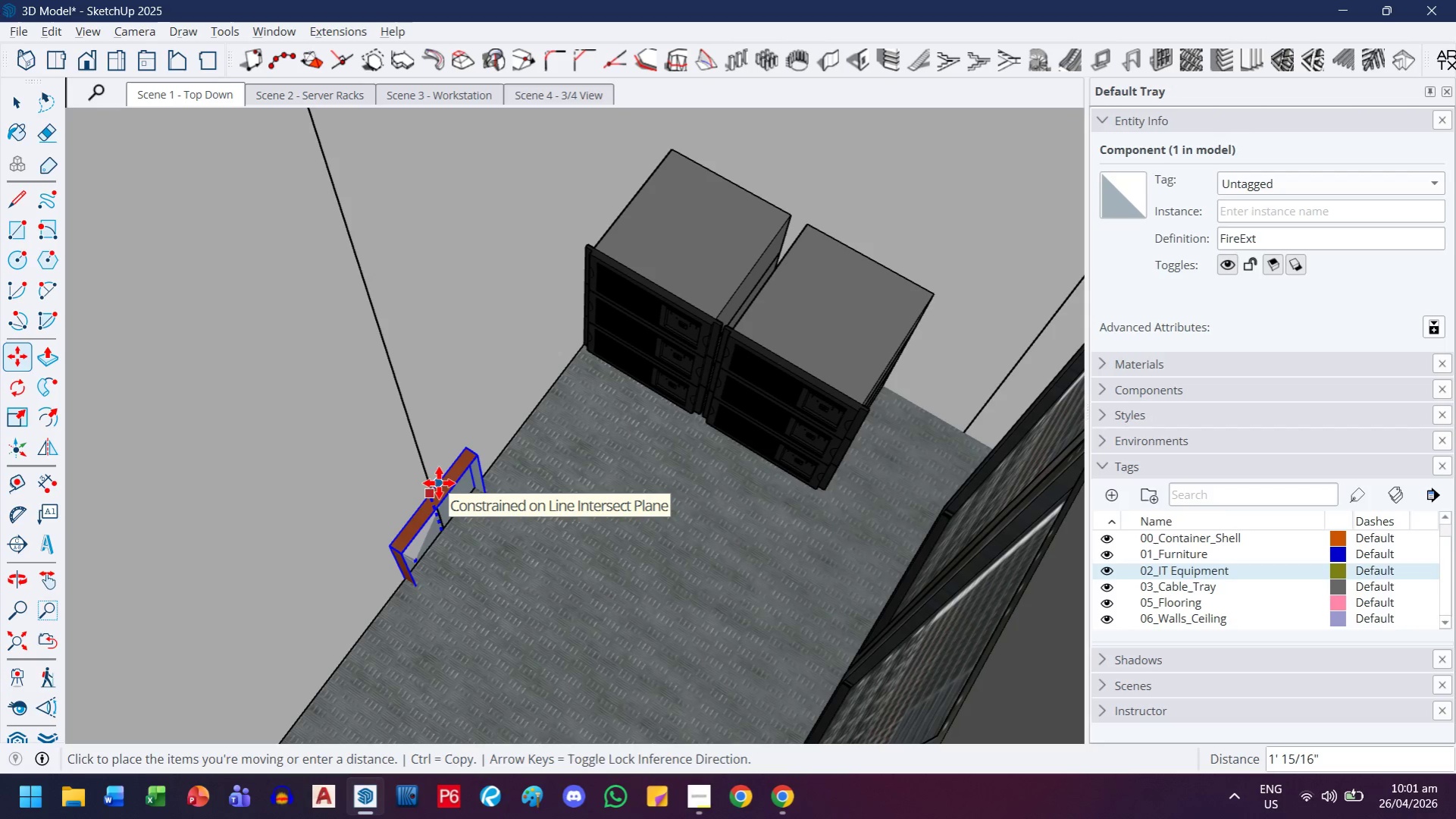 
key(Period)
 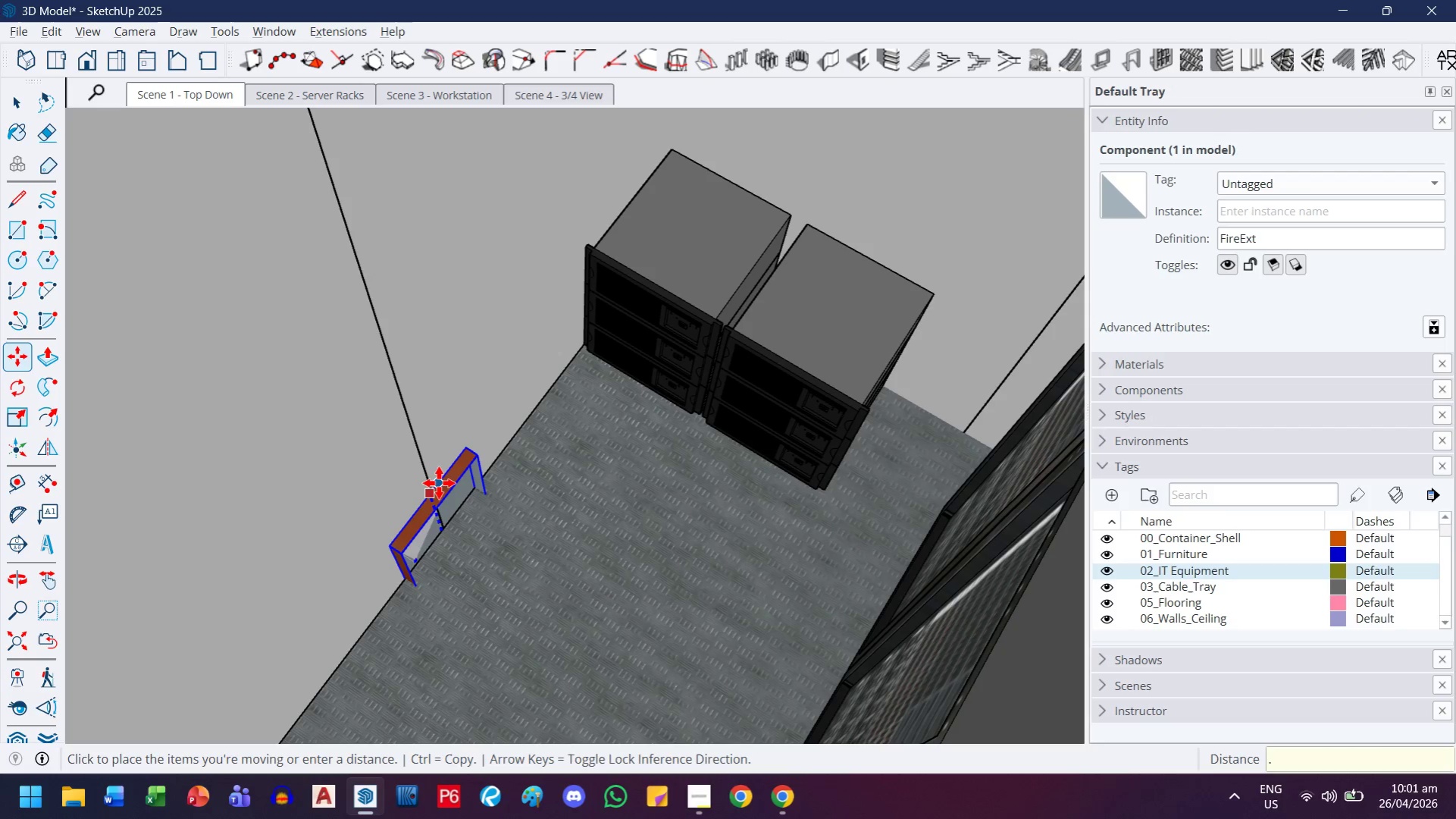 
key(Backspace)
 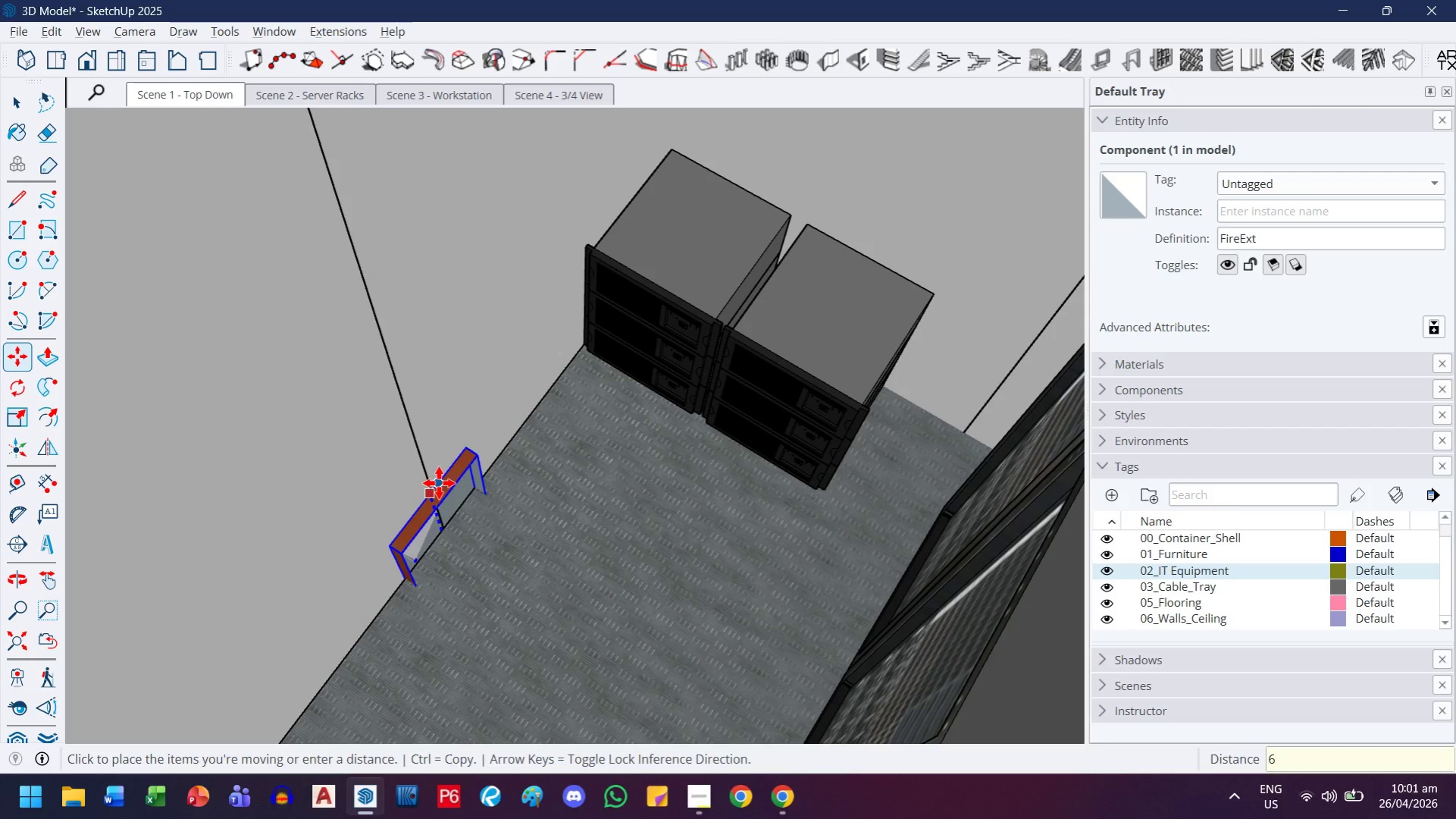 
key(6)
 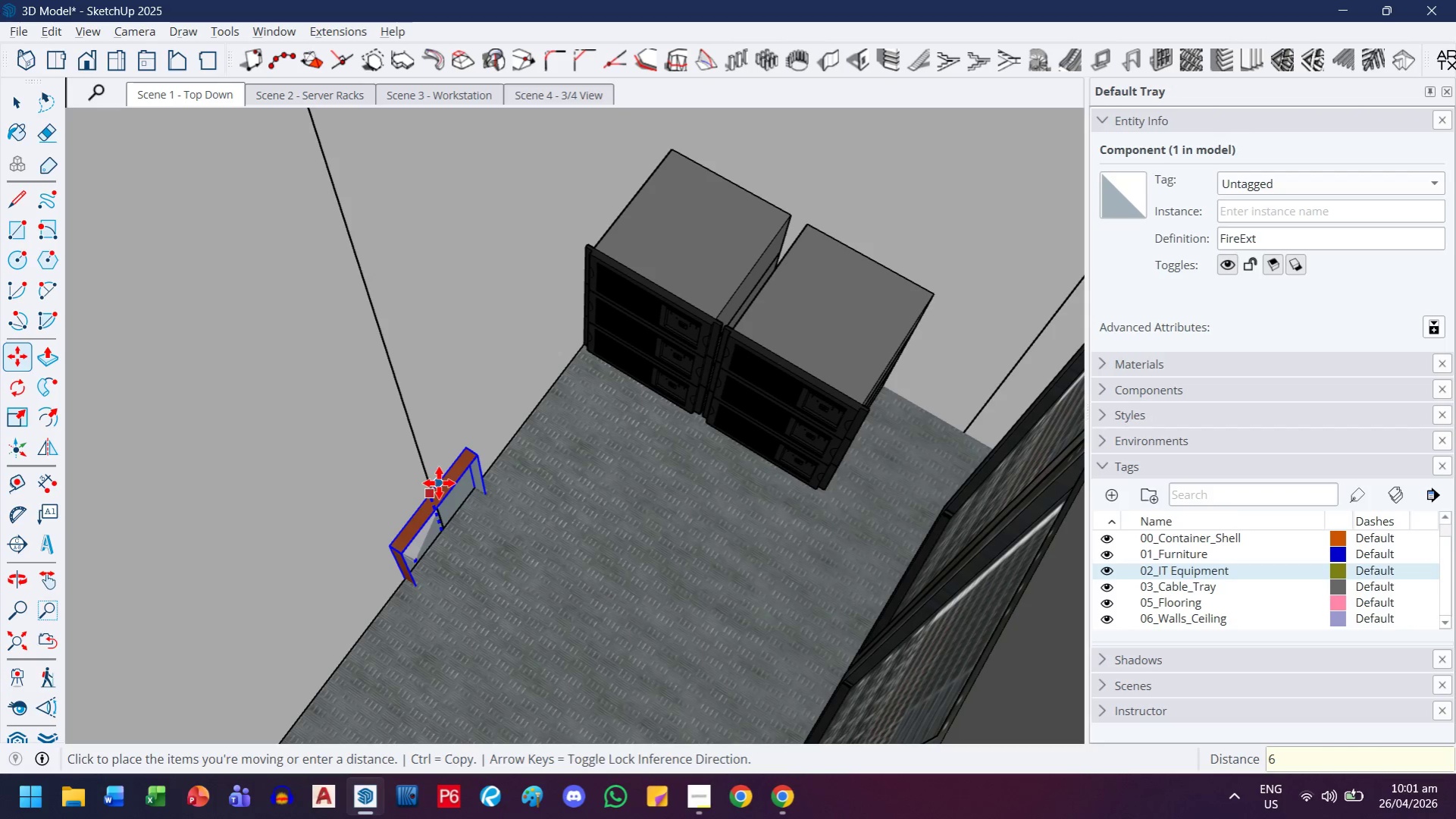 
key(Period)
 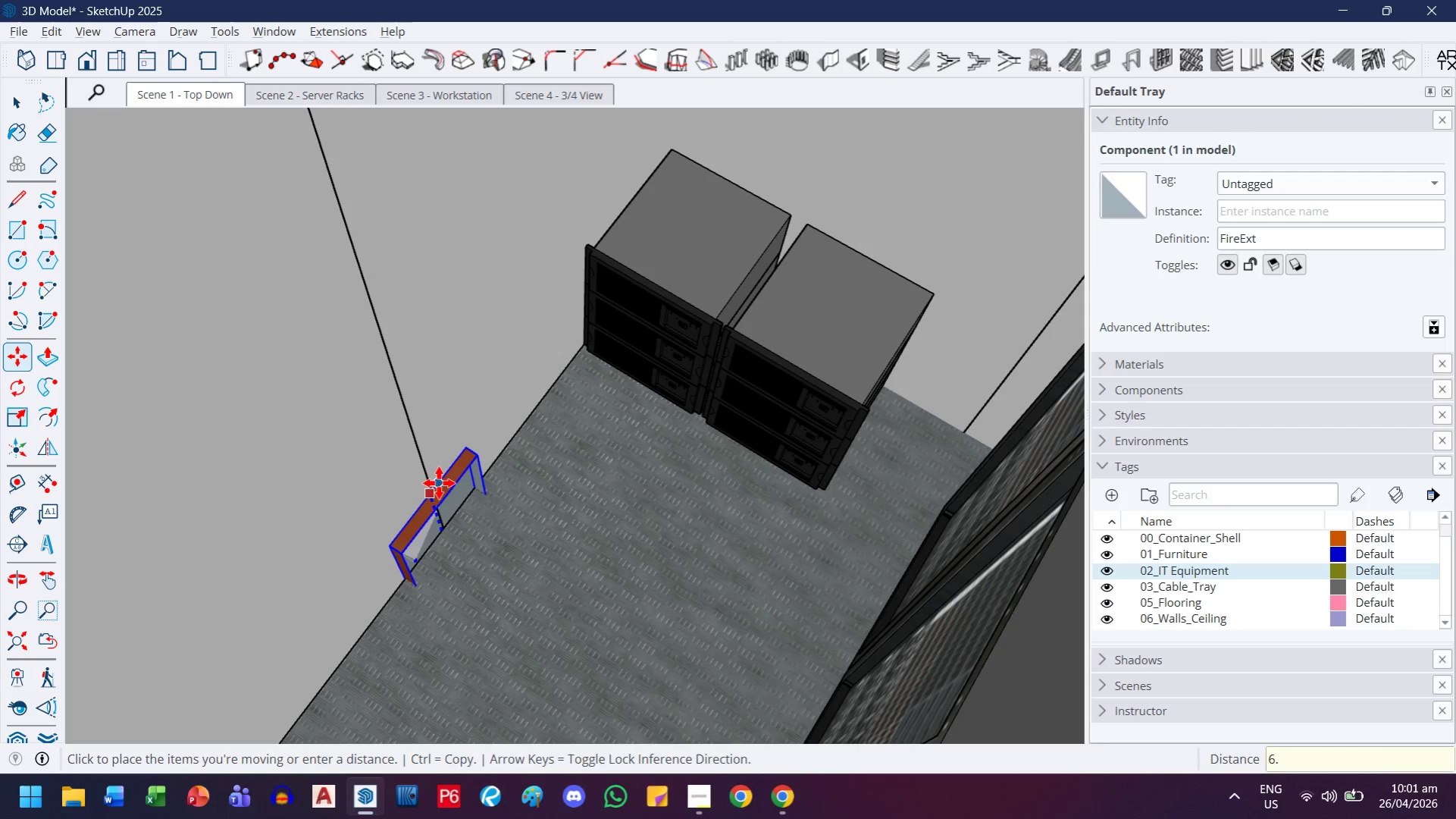 
key(5)
 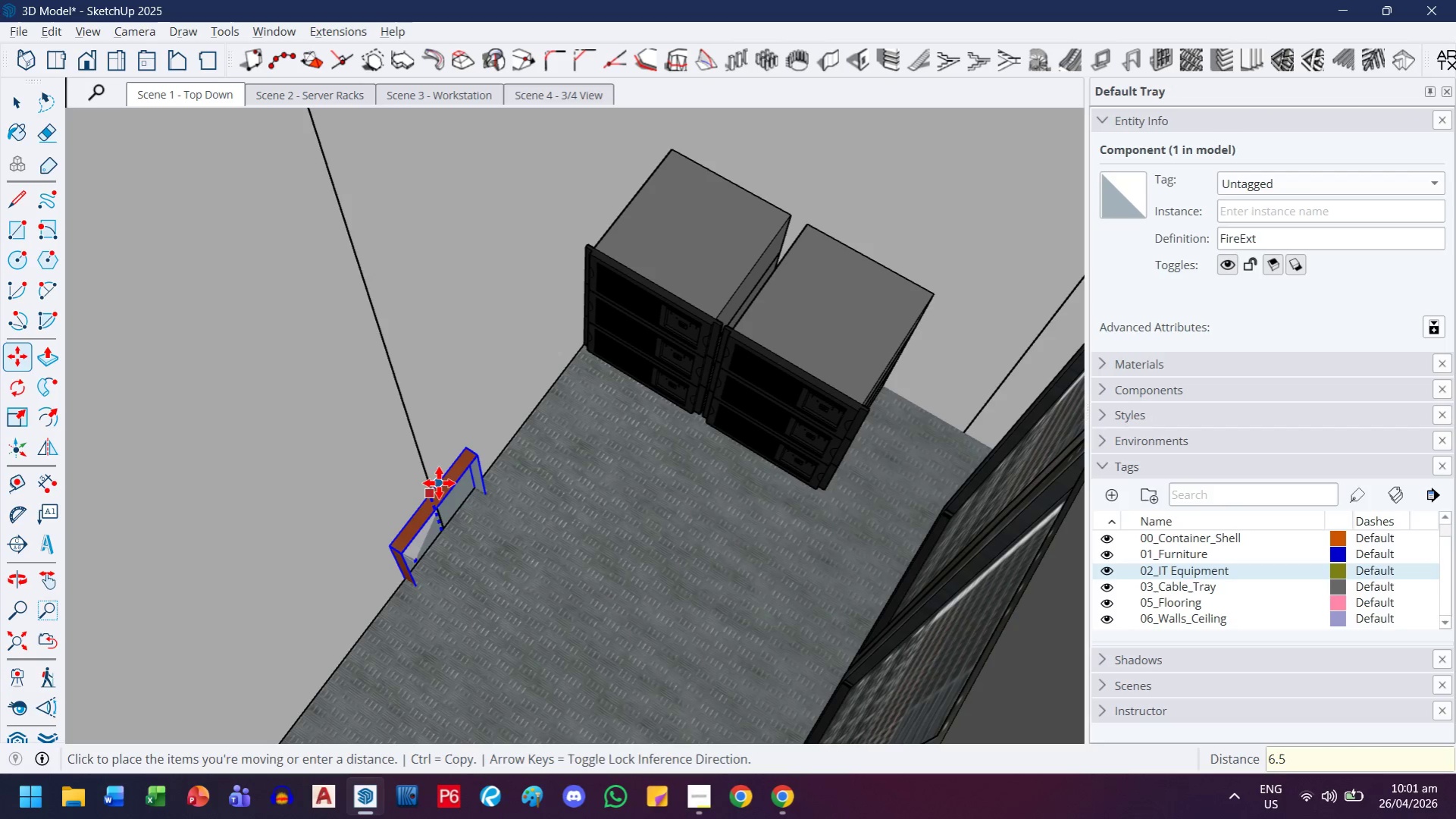 
key(Quote)
 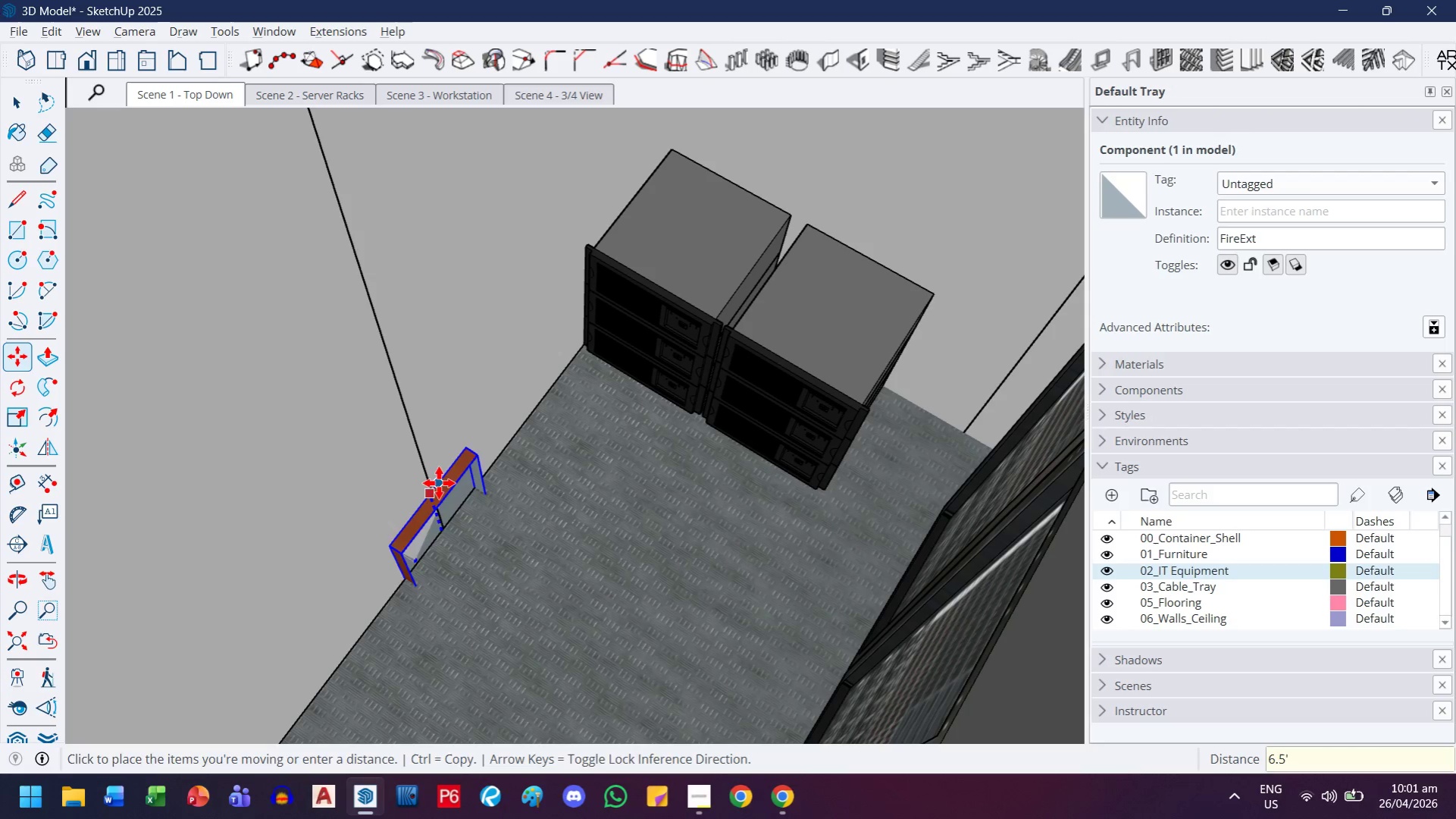 
key(Enter)
 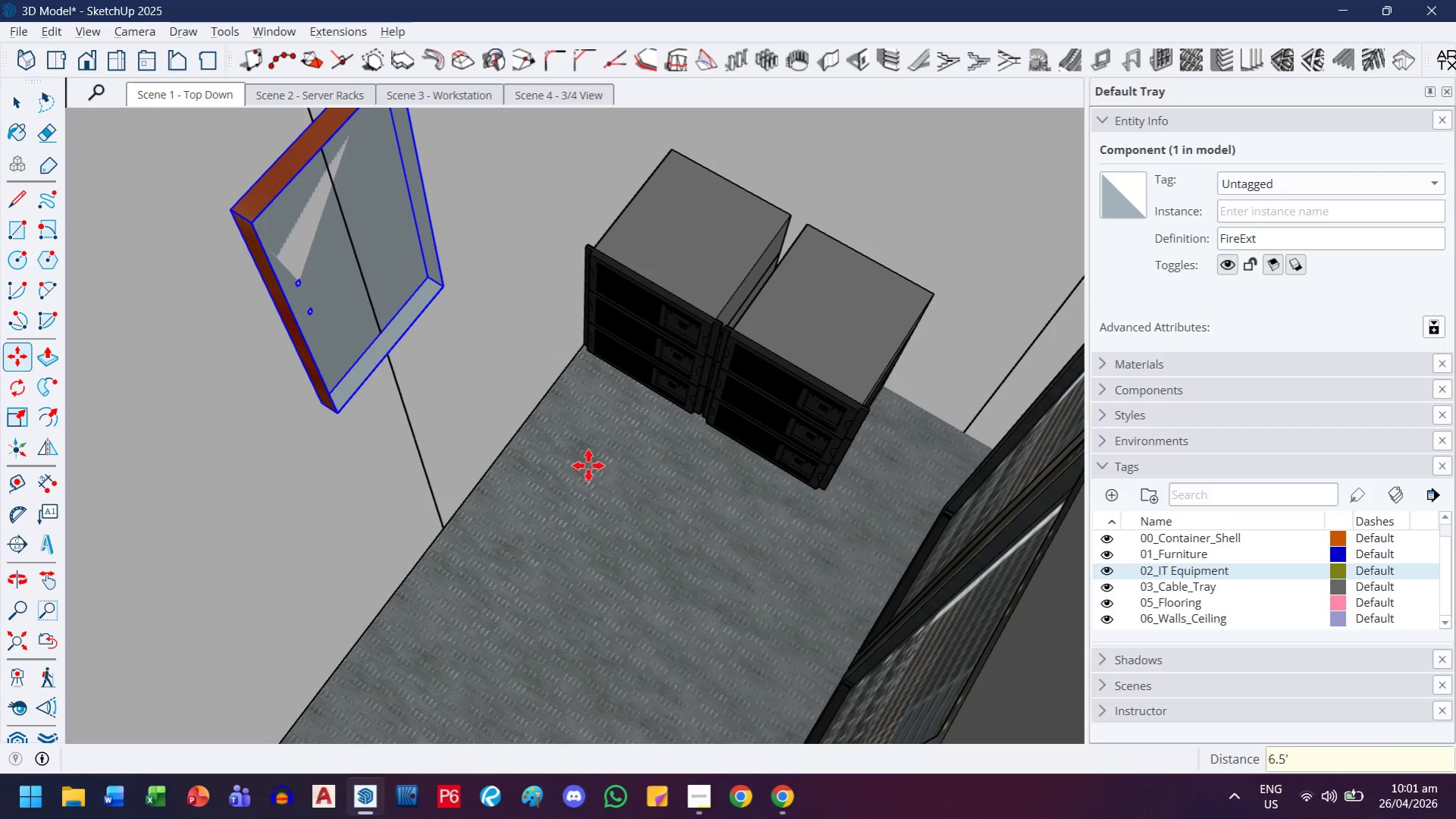 
scroll: coordinate [609, 453], scroll_direction: down, amount: 10.0
 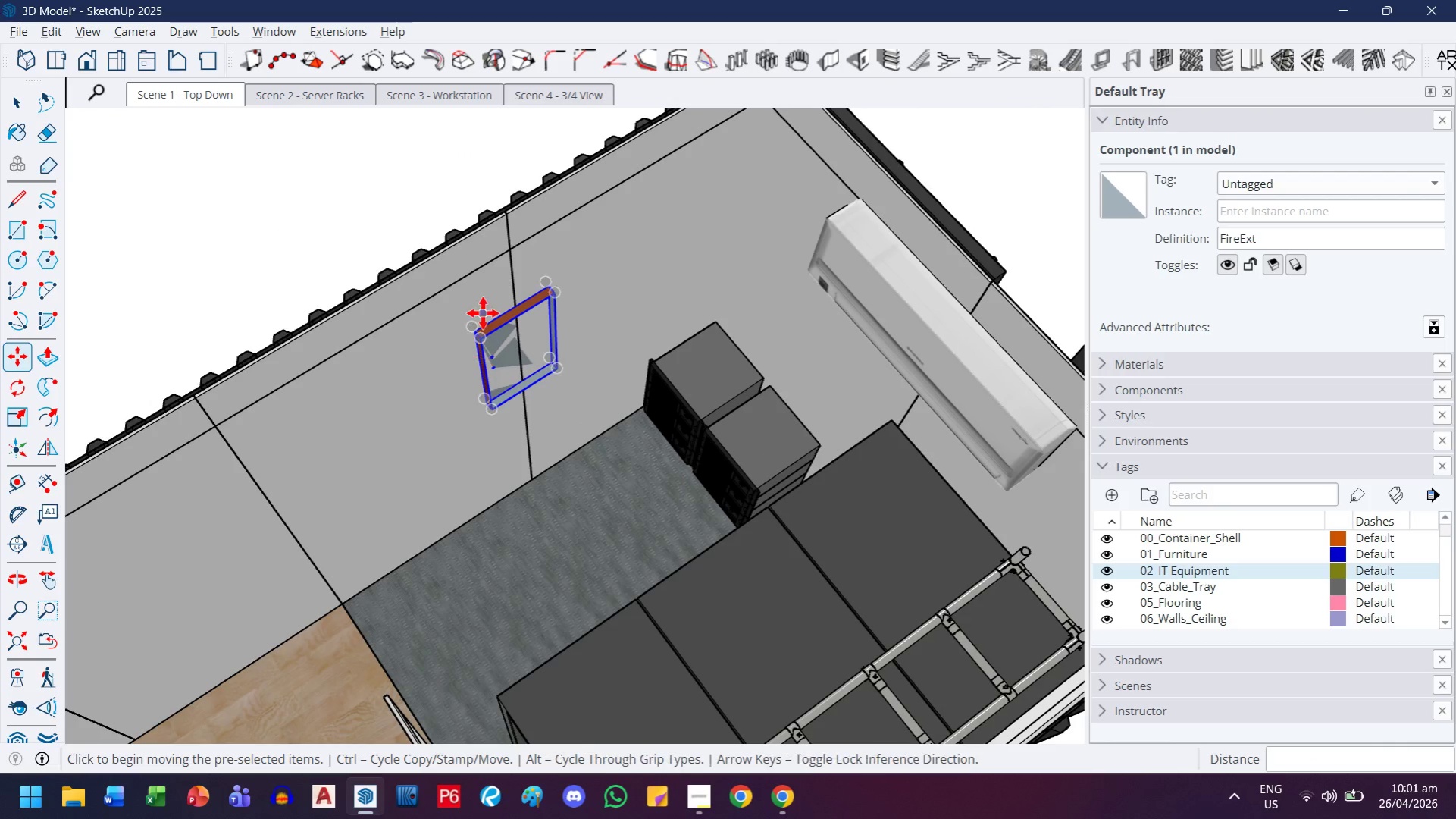 
scroll: coordinate [490, 322], scroll_direction: up, amount: 3.0
 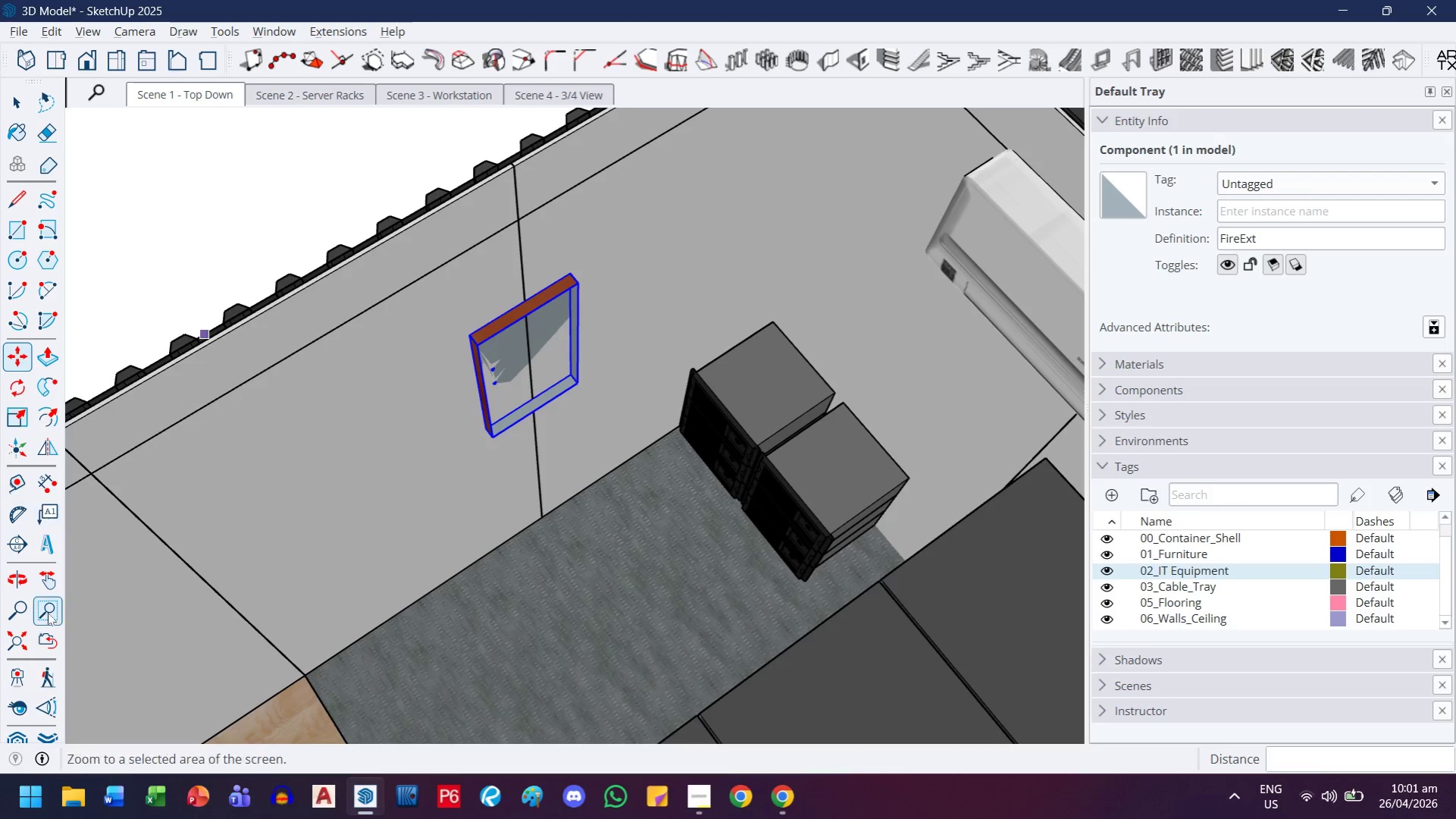 
left_click([56, 456])
 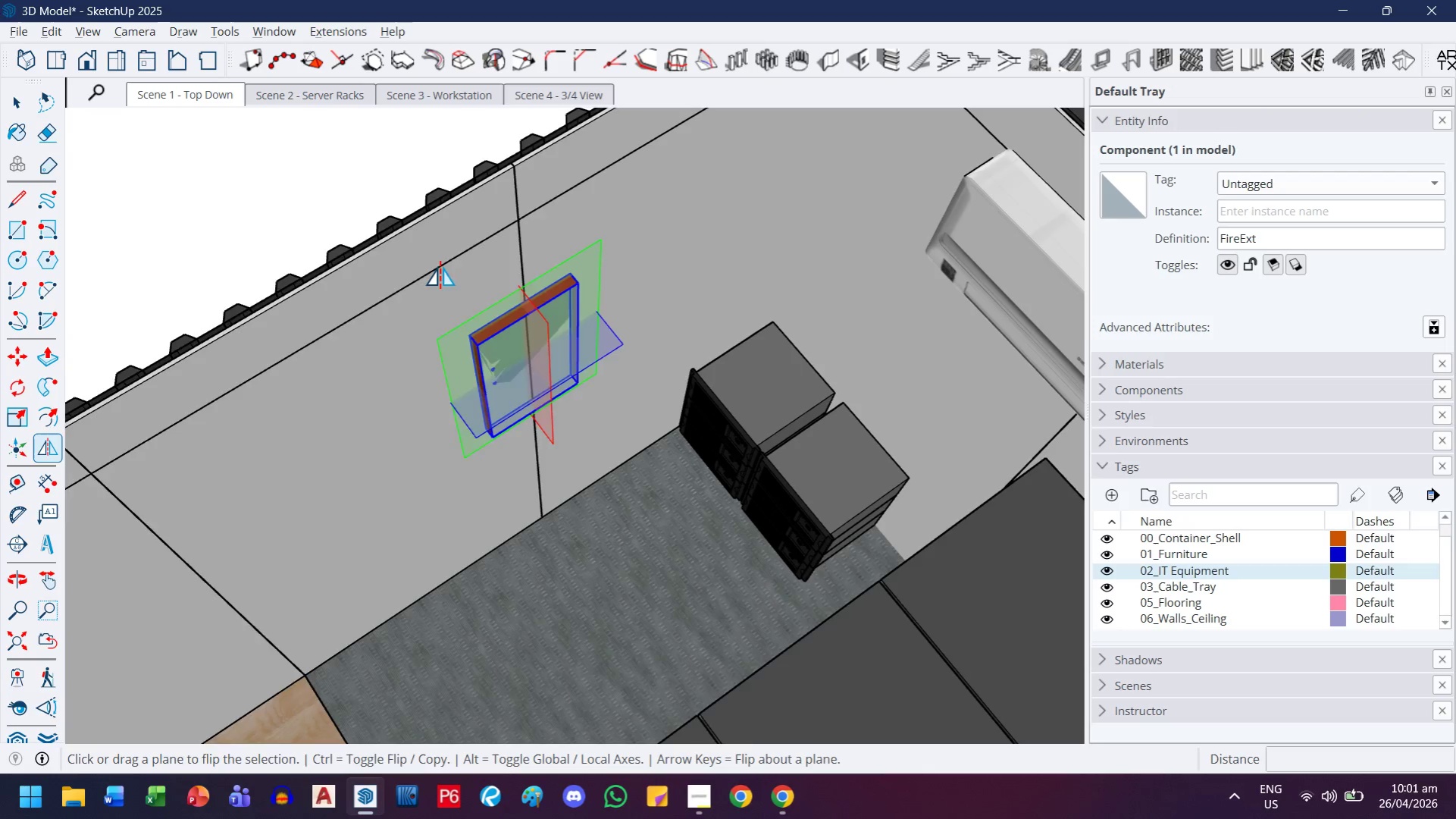 
scroll: coordinate [443, 268], scroll_direction: up, amount: 3.0
 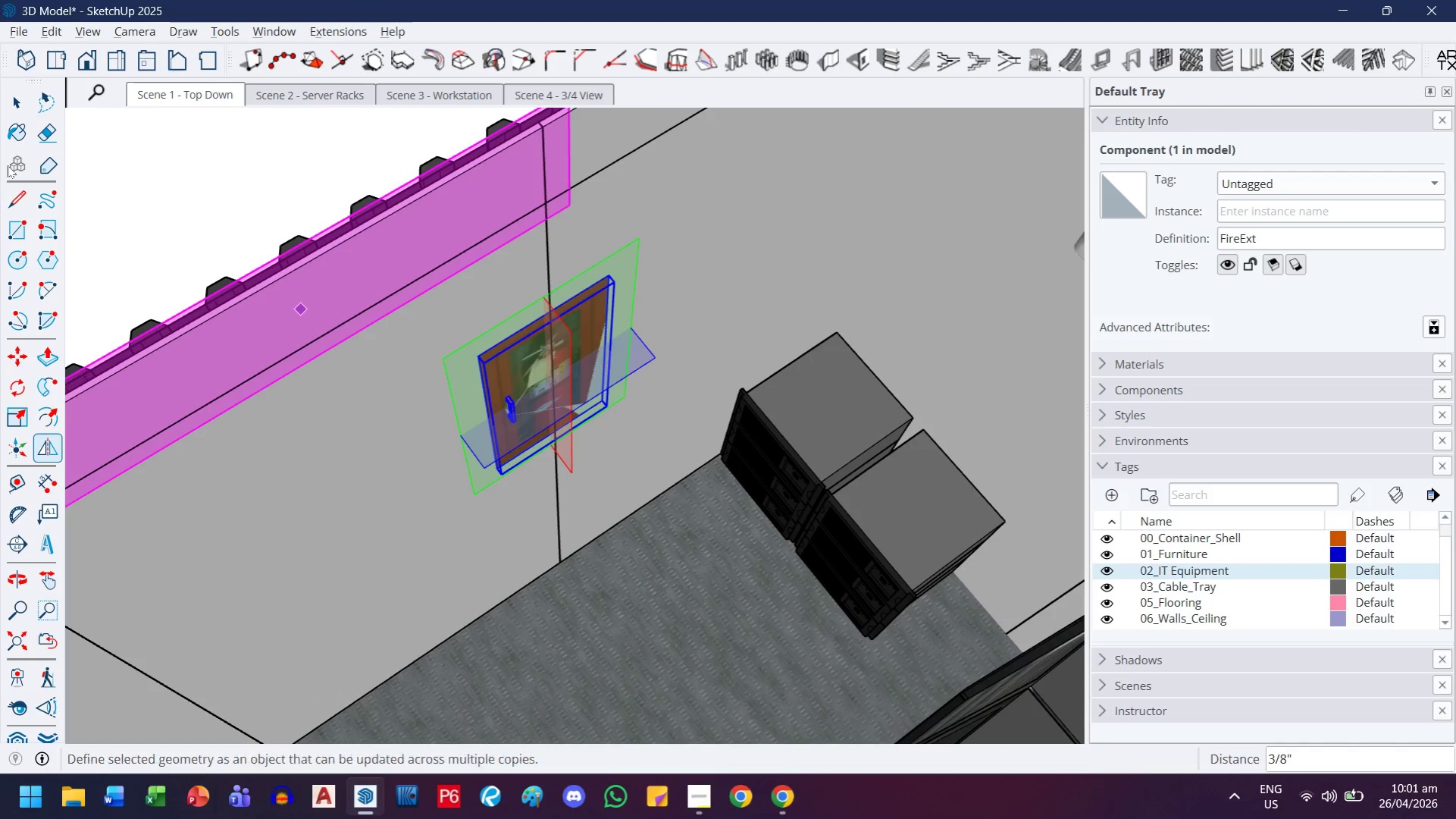 
left_click([19, 105])
 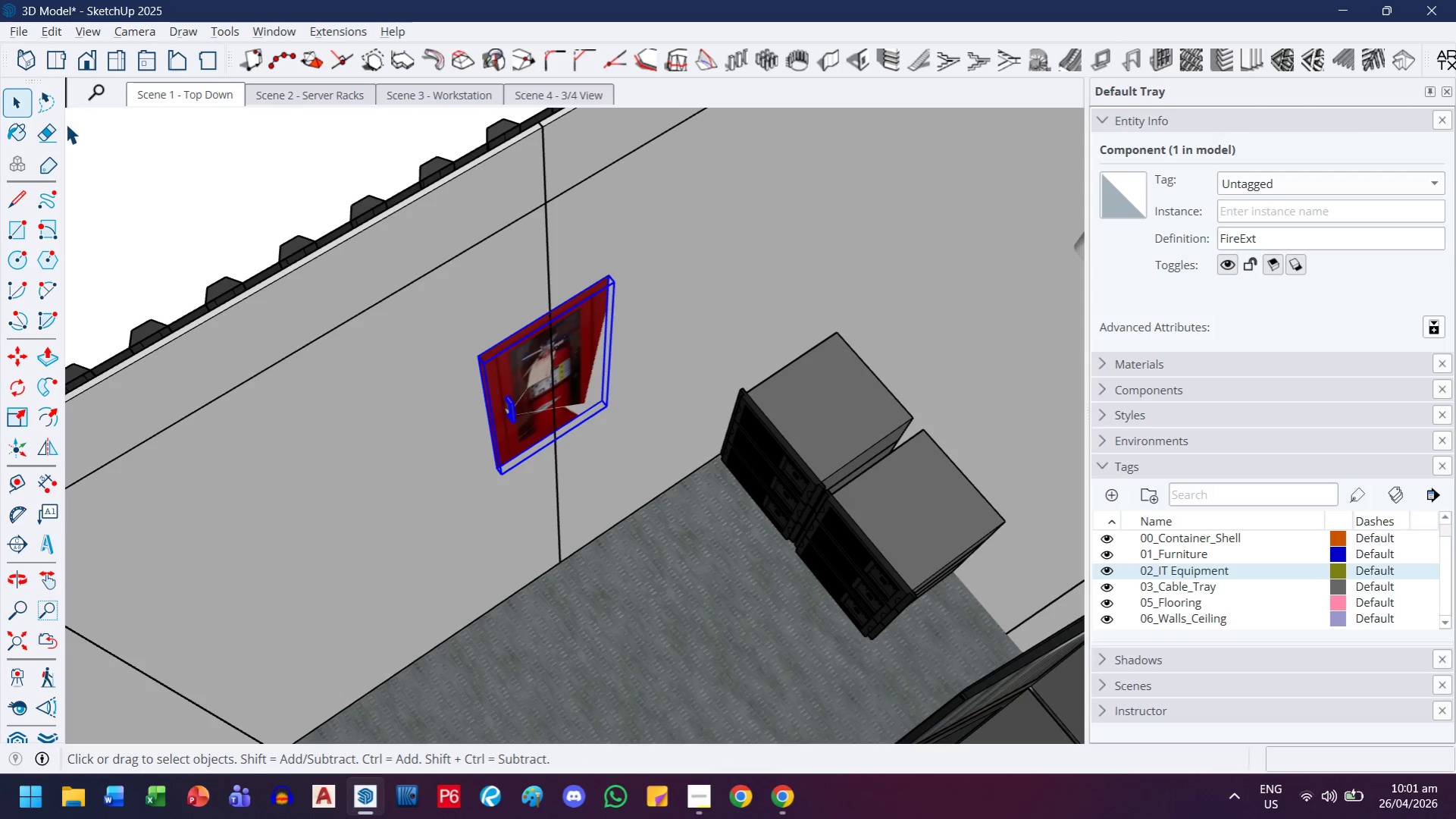 
left_click([102, 148])
 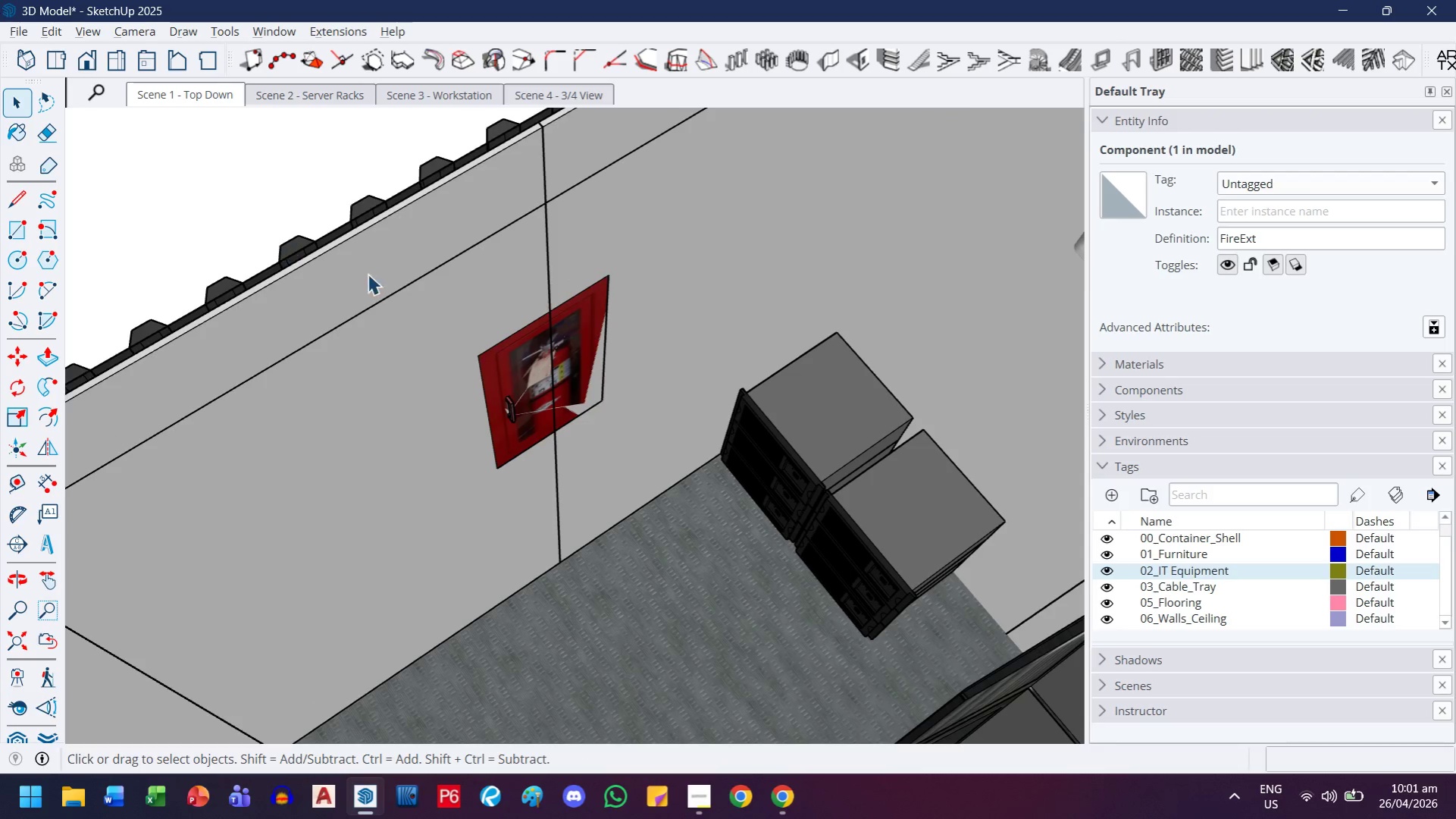 
scroll: coordinate [372, 308], scroll_direction: down, amount: 5.0
 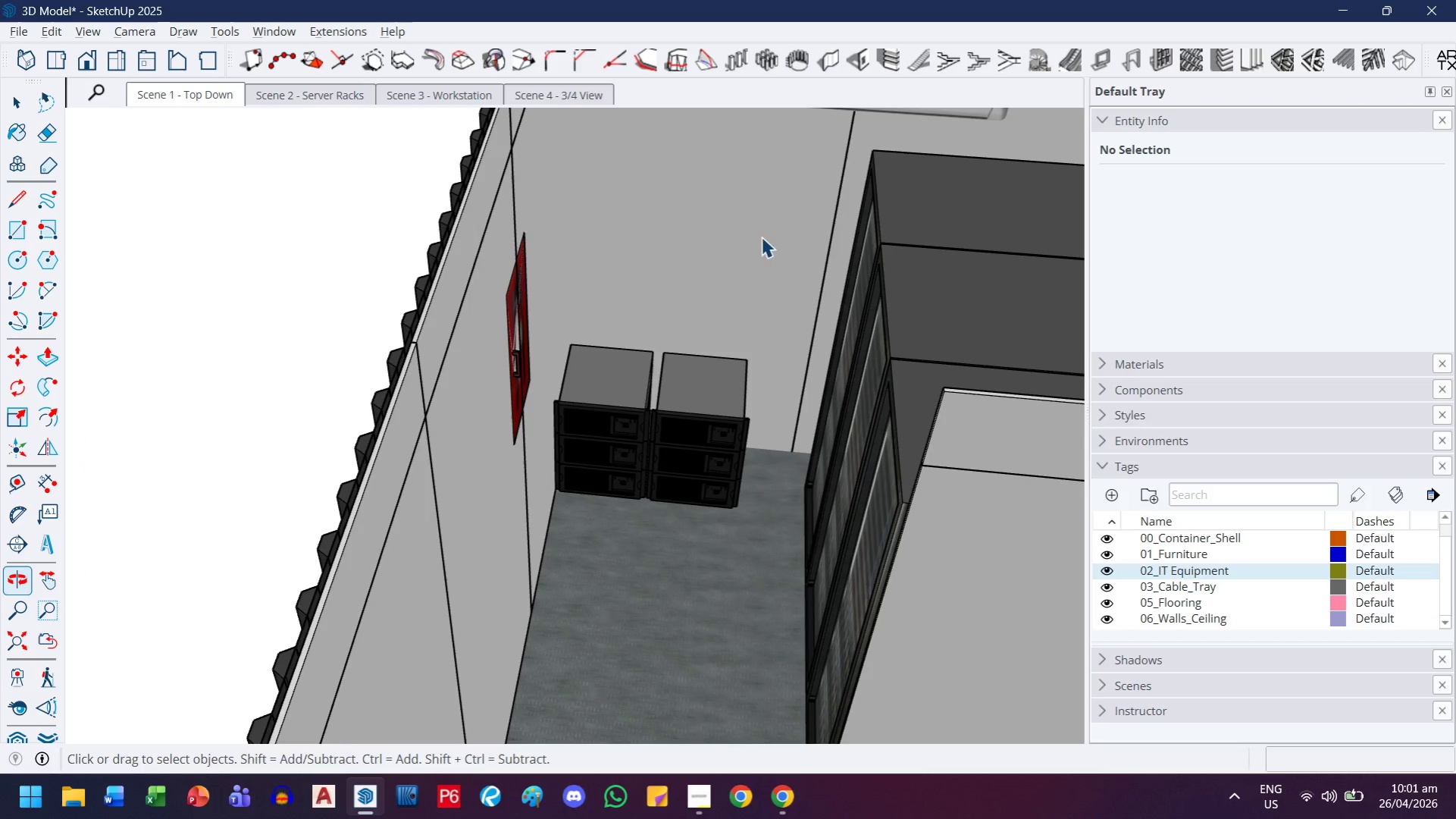 
left_click([532, 300])
 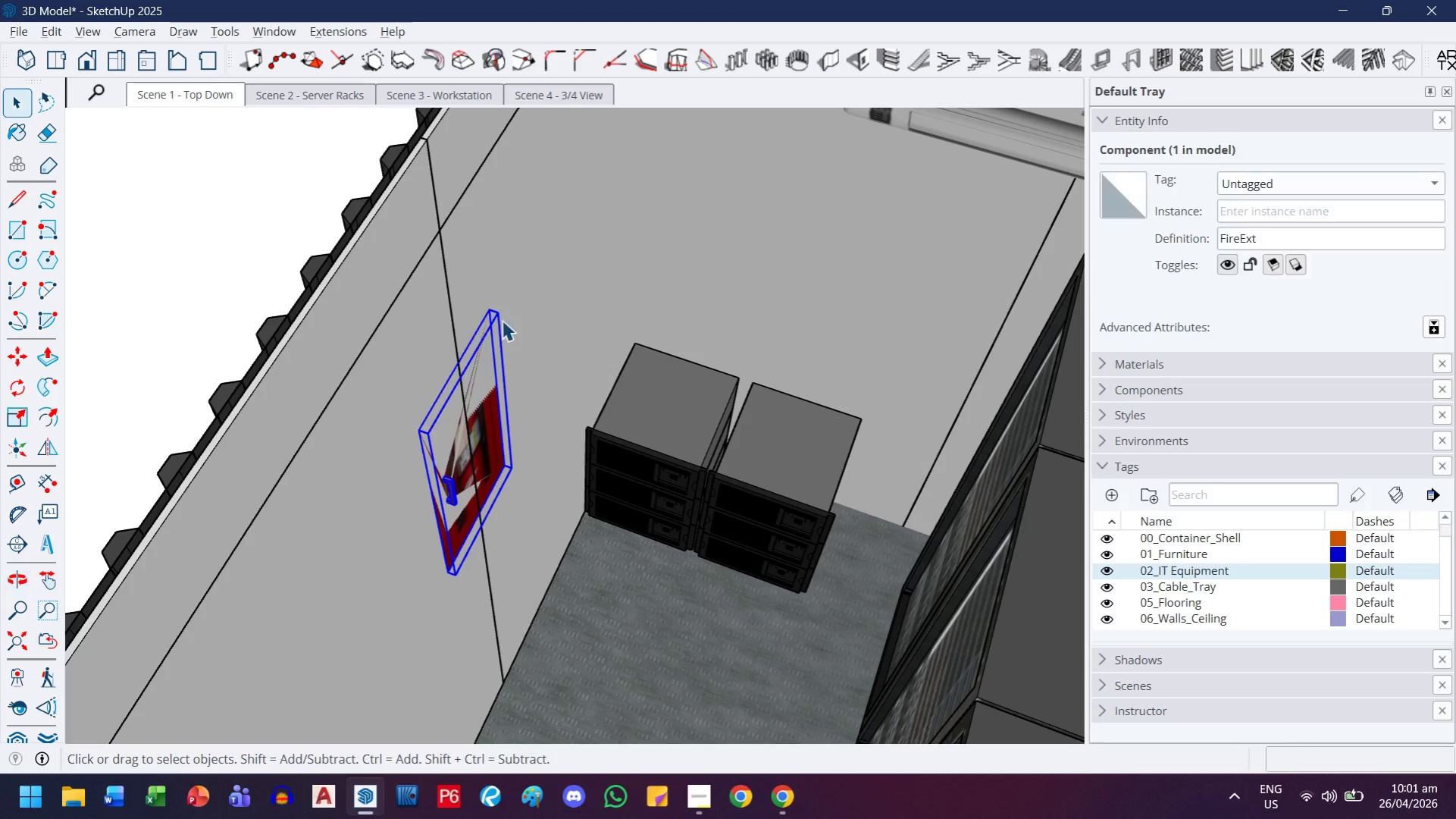 
scroll: coordinate [503, 322], scroll_direction: up, amount: 8.0
 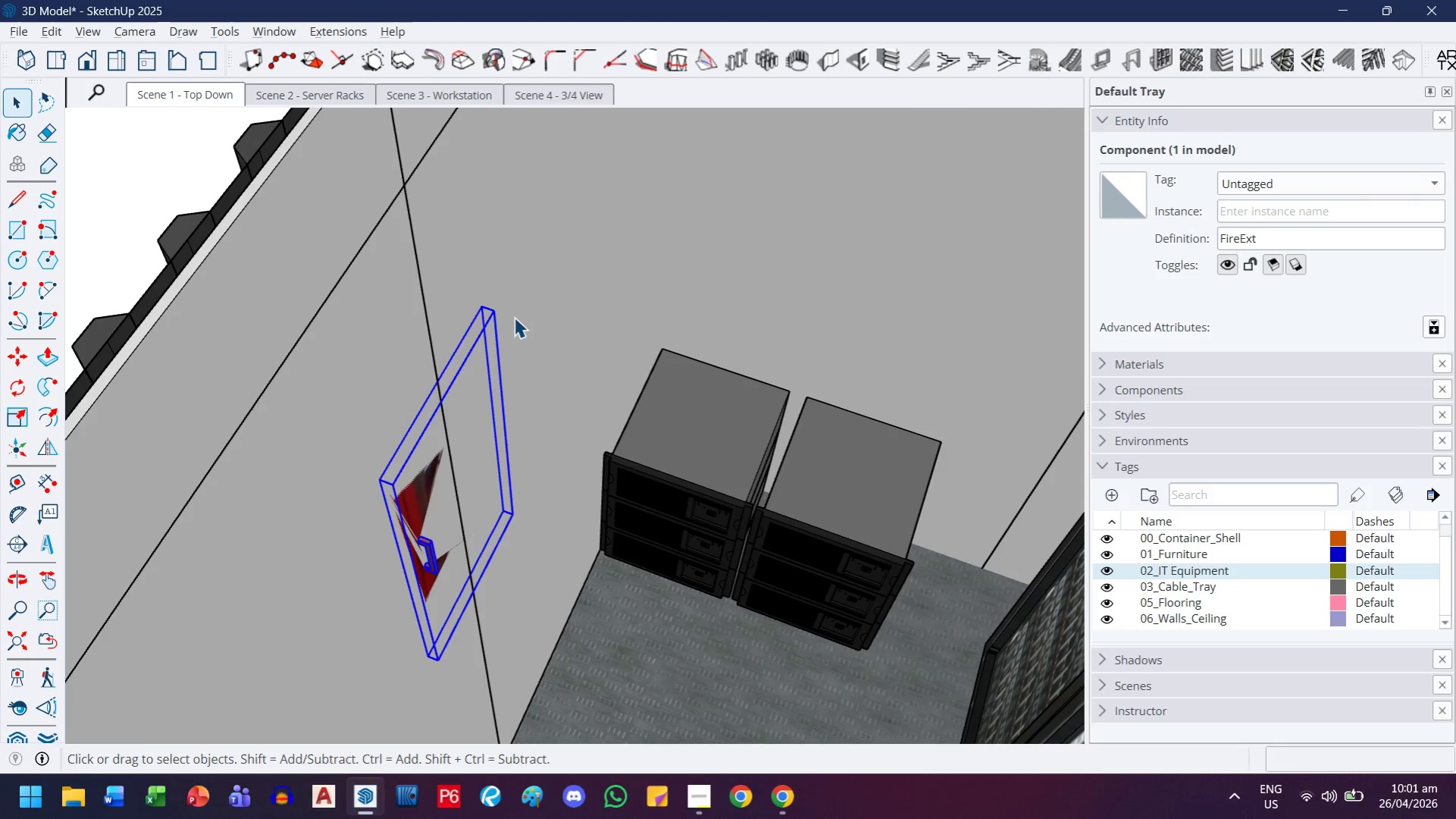 
key(M)
 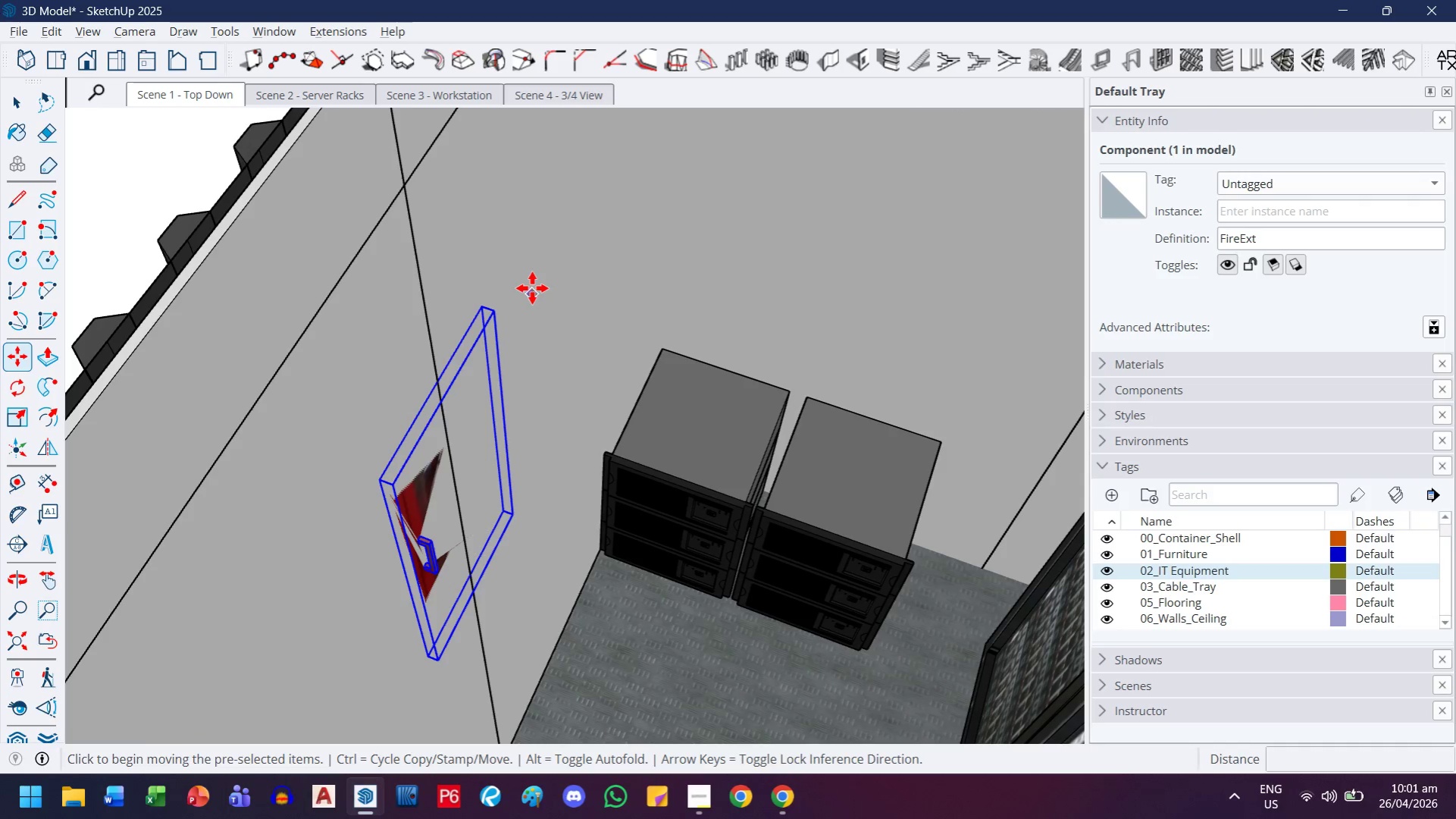 
left_click([532, 288])
 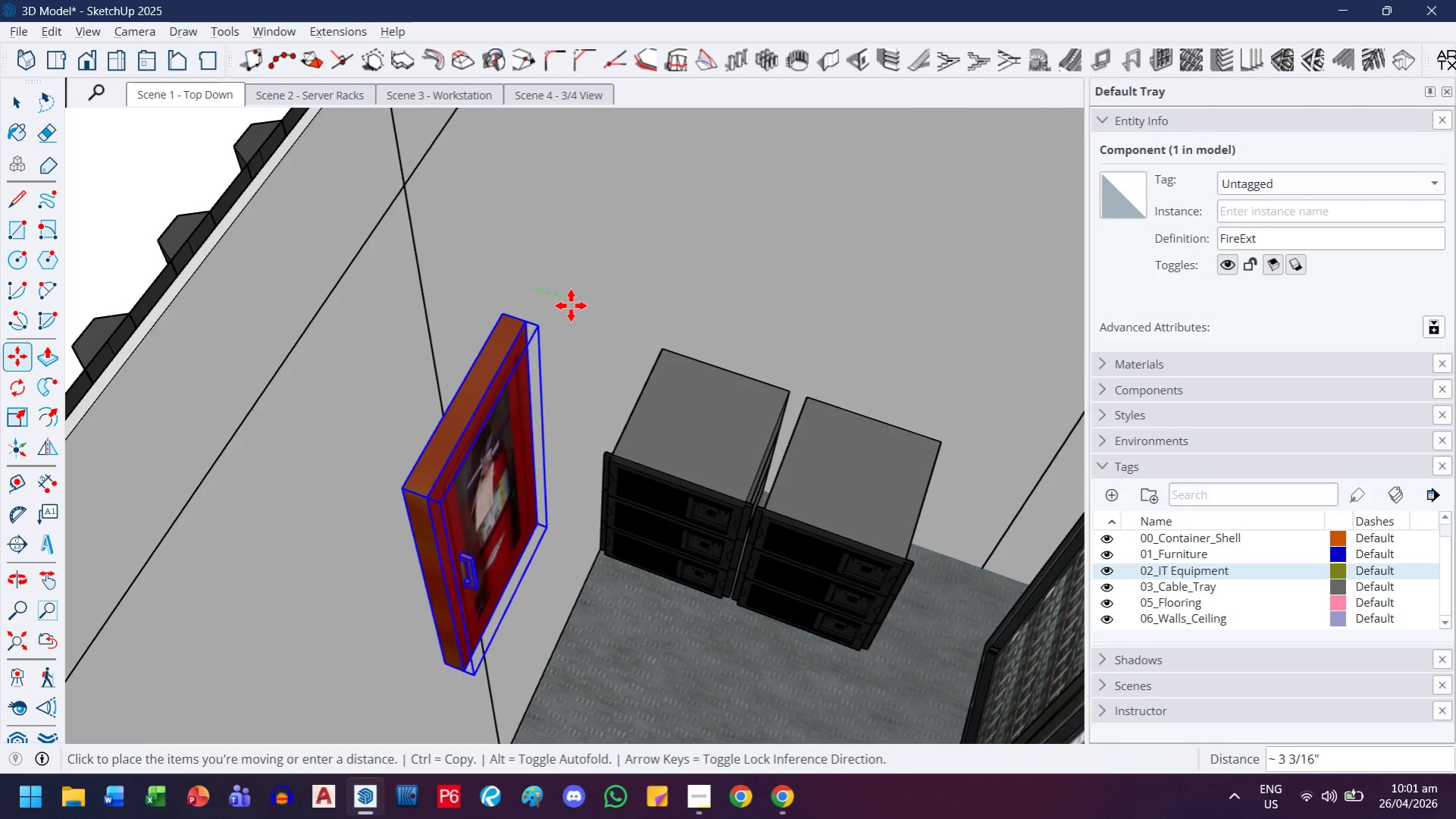 
left_click([571, 306])
 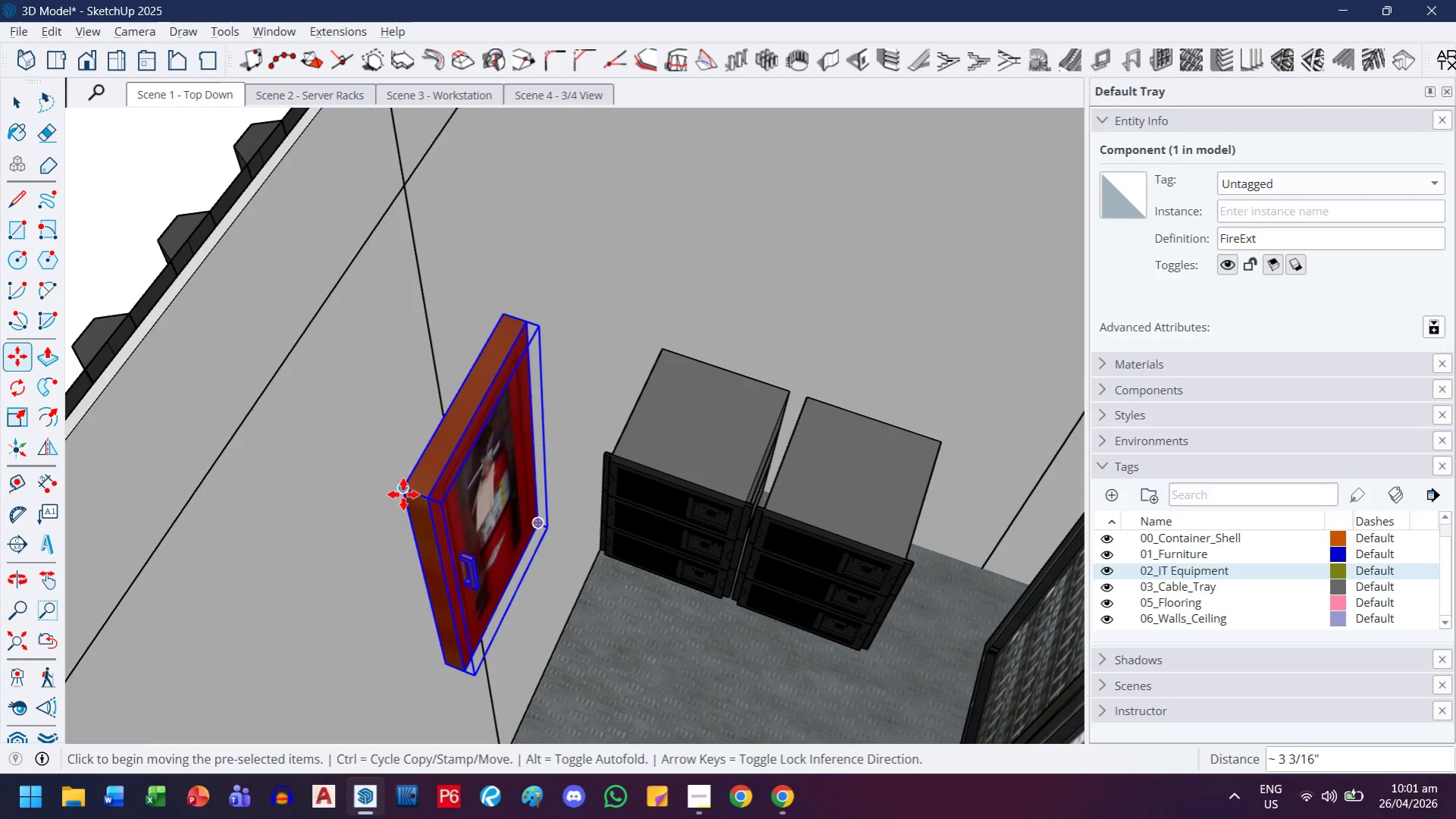 
left_click([403, 491])
 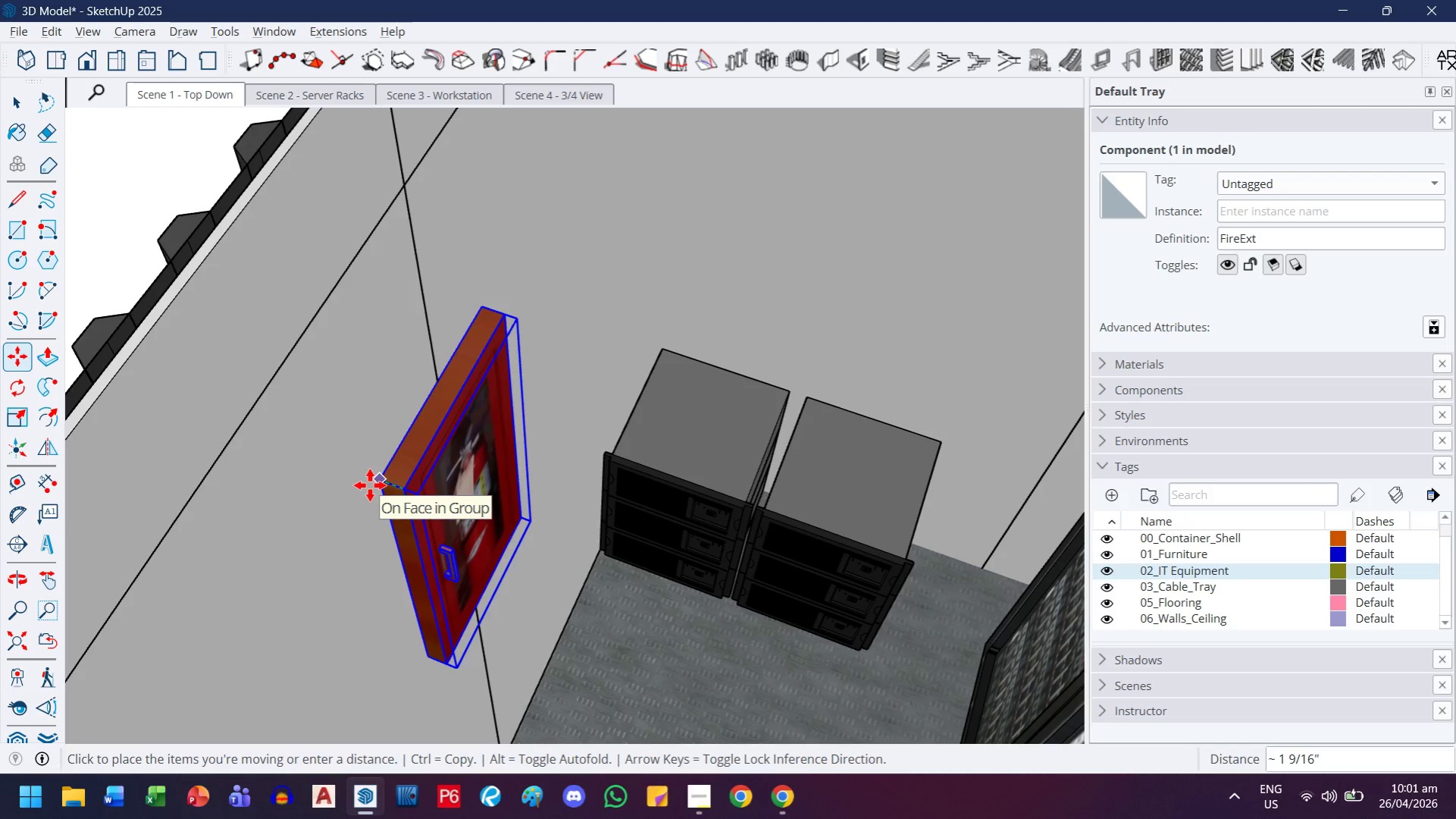 
key(ArrowLeft)
 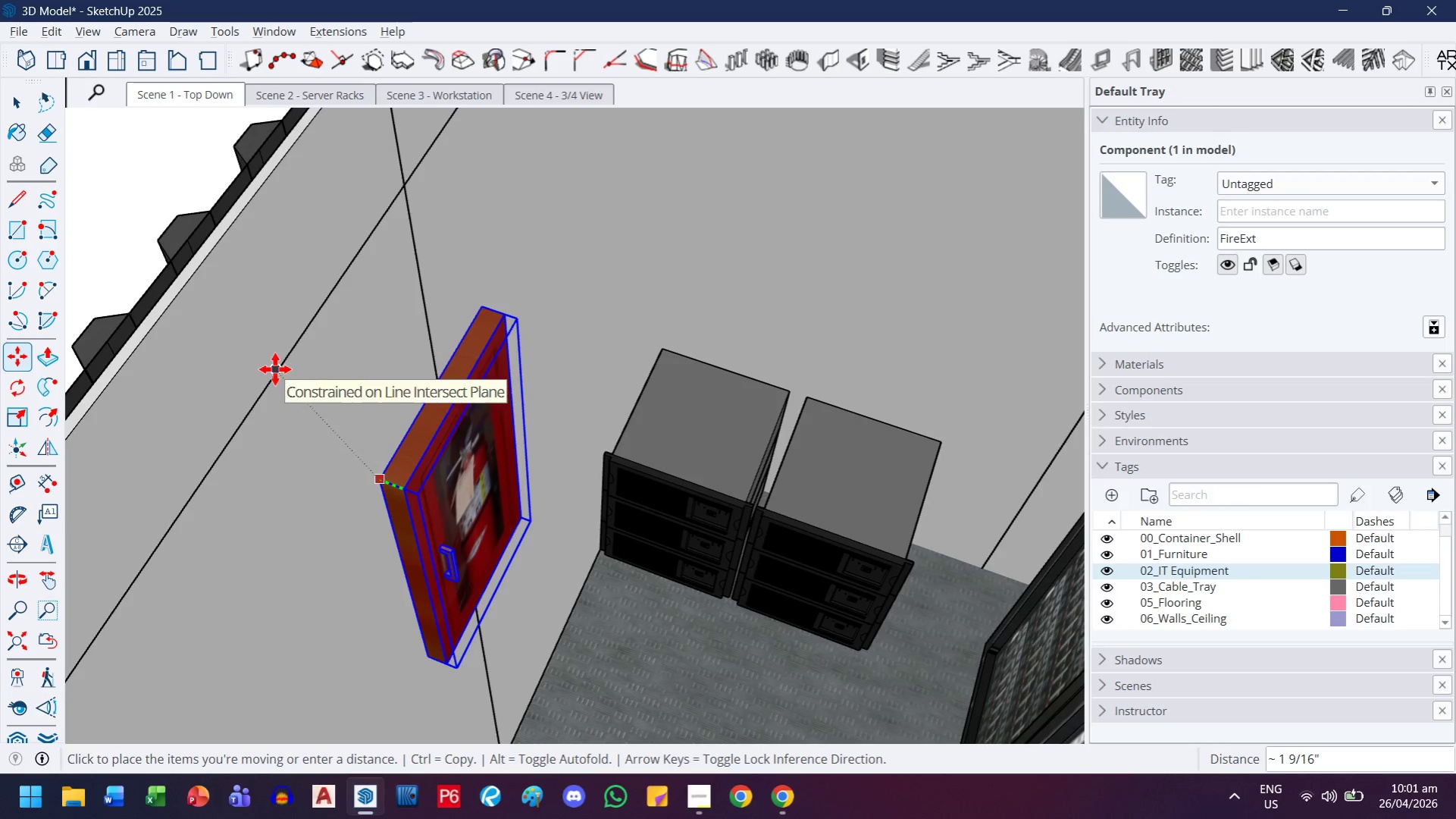 
left_click([280, 374])
 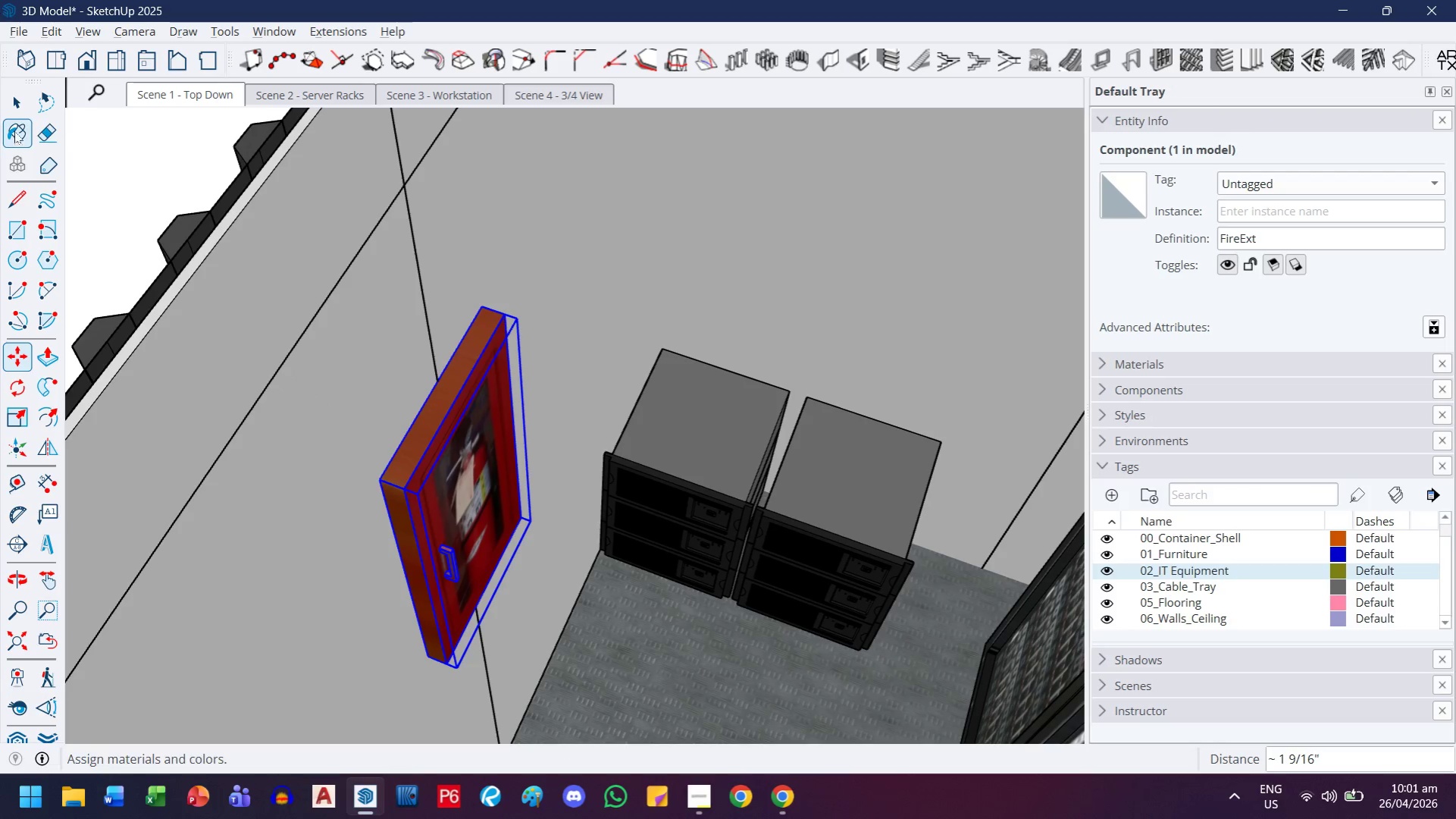 
left_click([14, 111])
 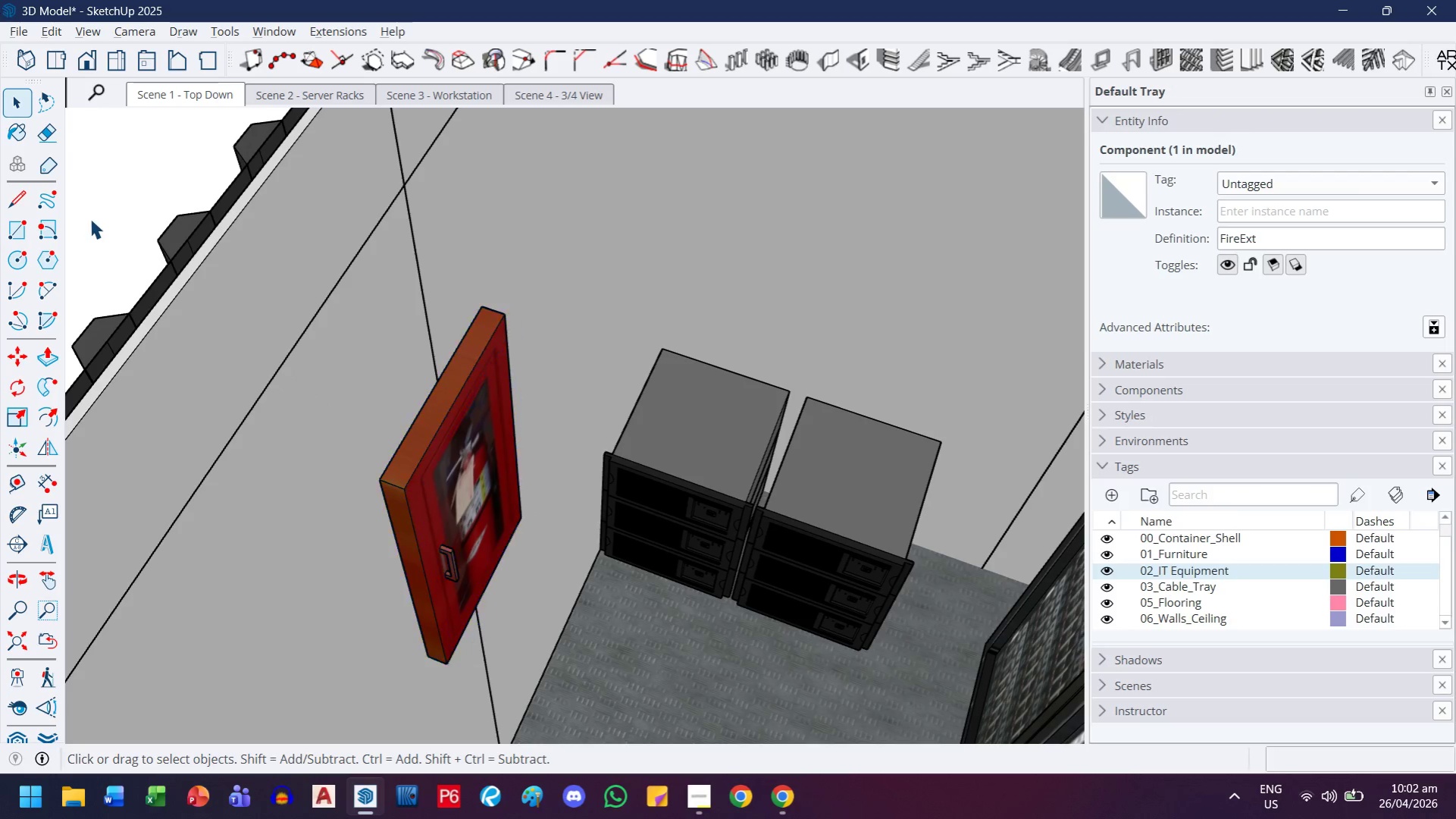 
scroll: coordinate [370, 412], scroll_direction: down, amount: 14.0
 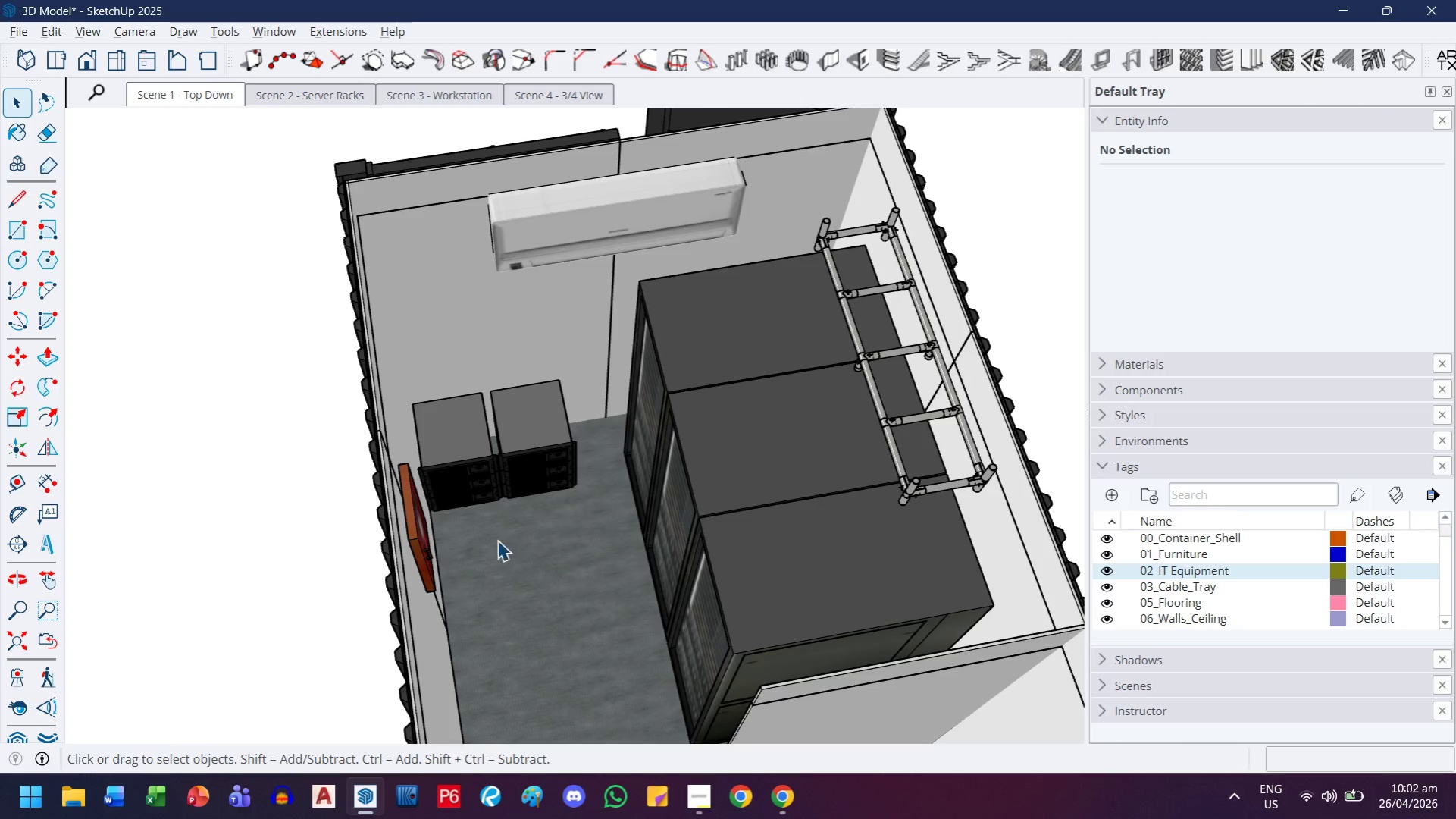 
left_click([429, 543])
 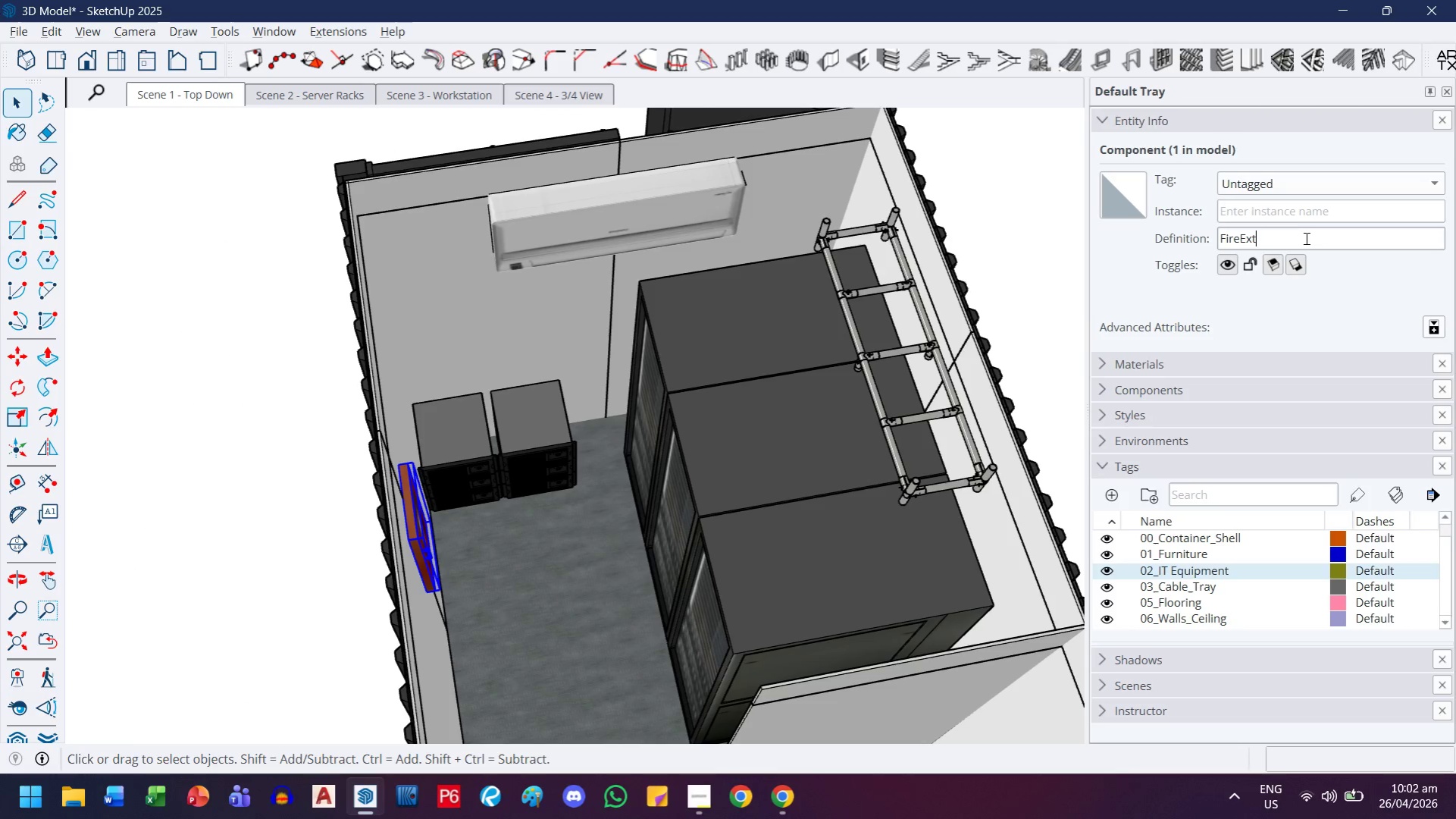 
left_click([1291, 182])
 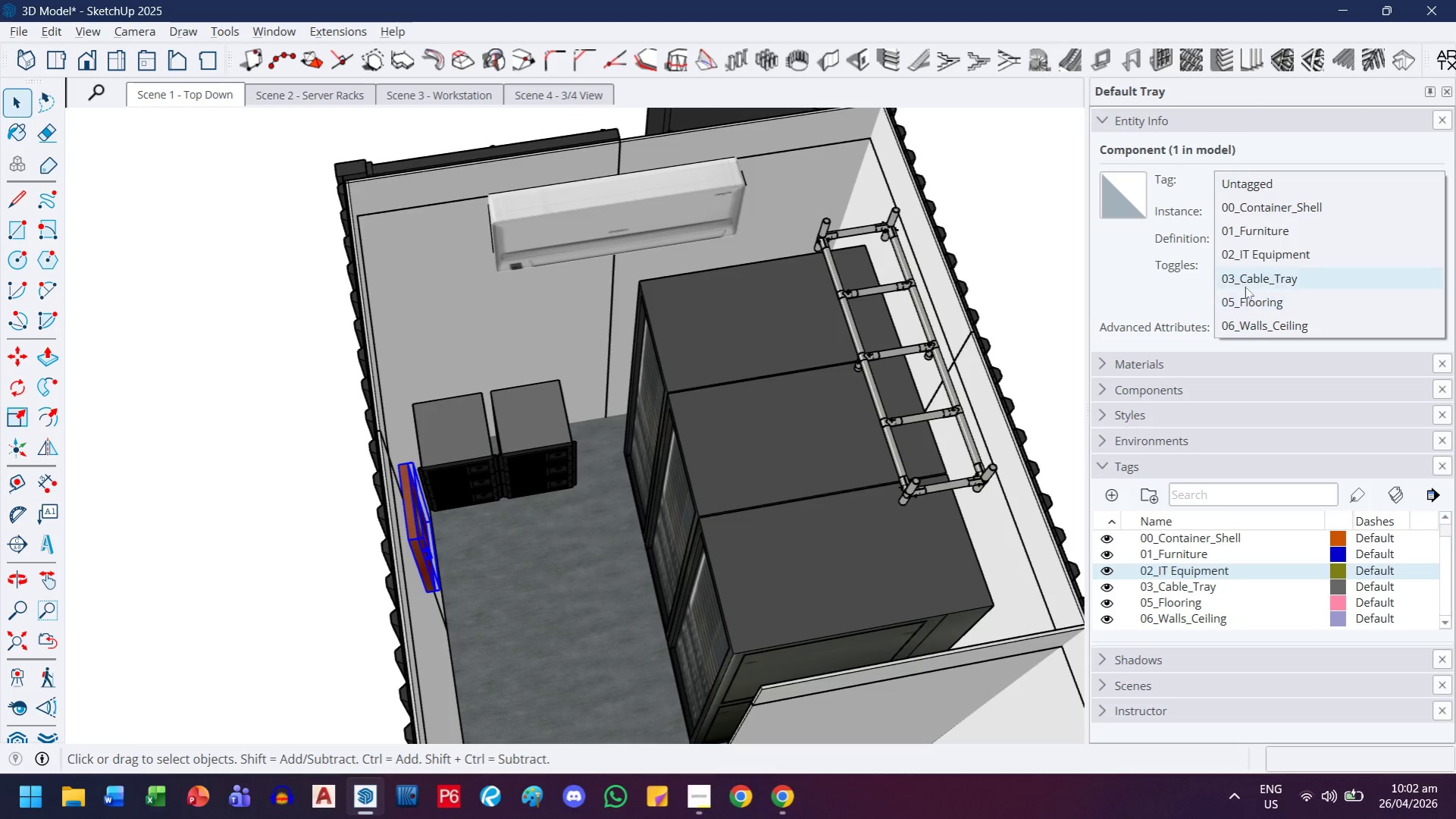 
left_click([1187, 305])
 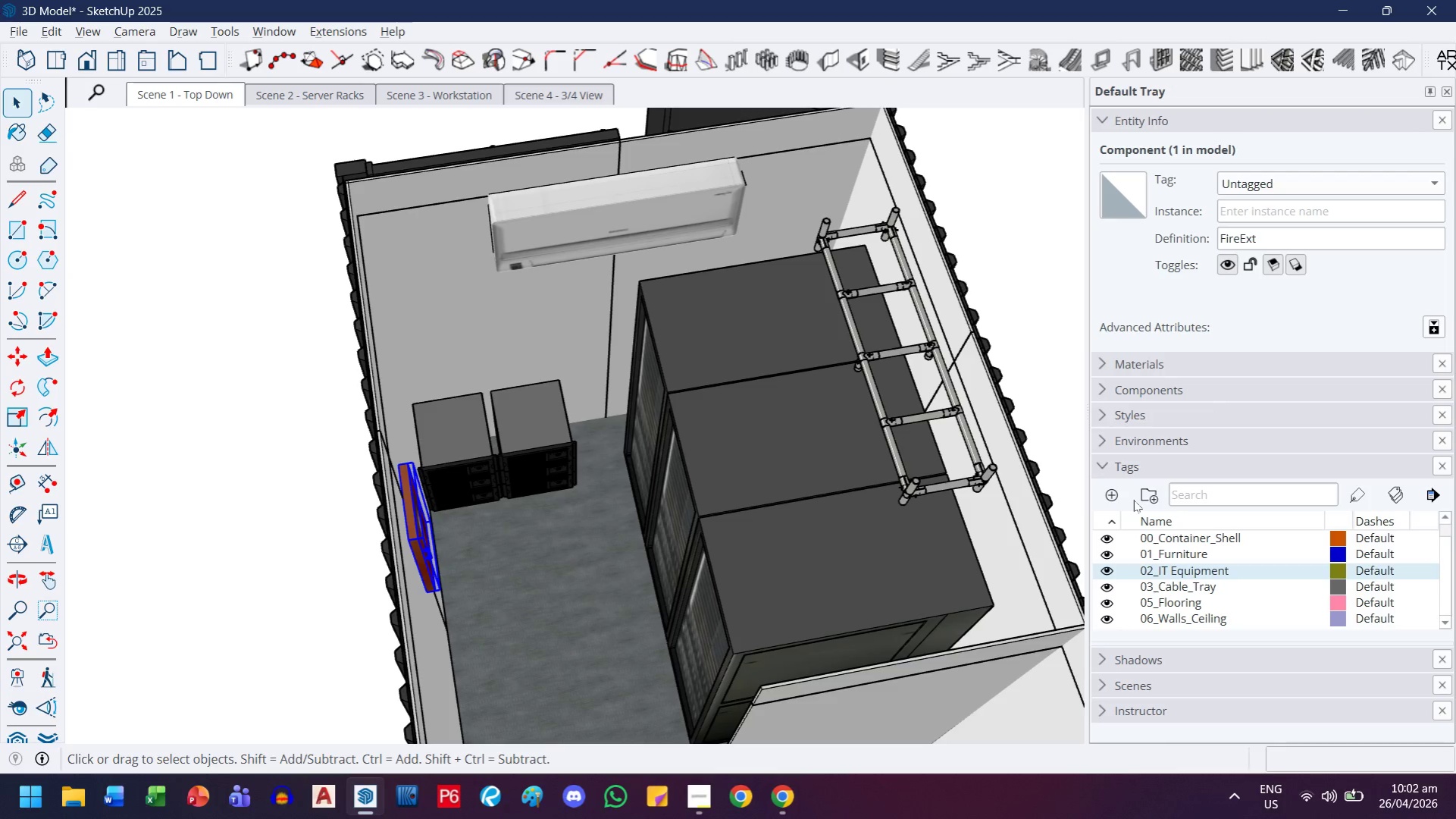 
left_click([1151, 491])
 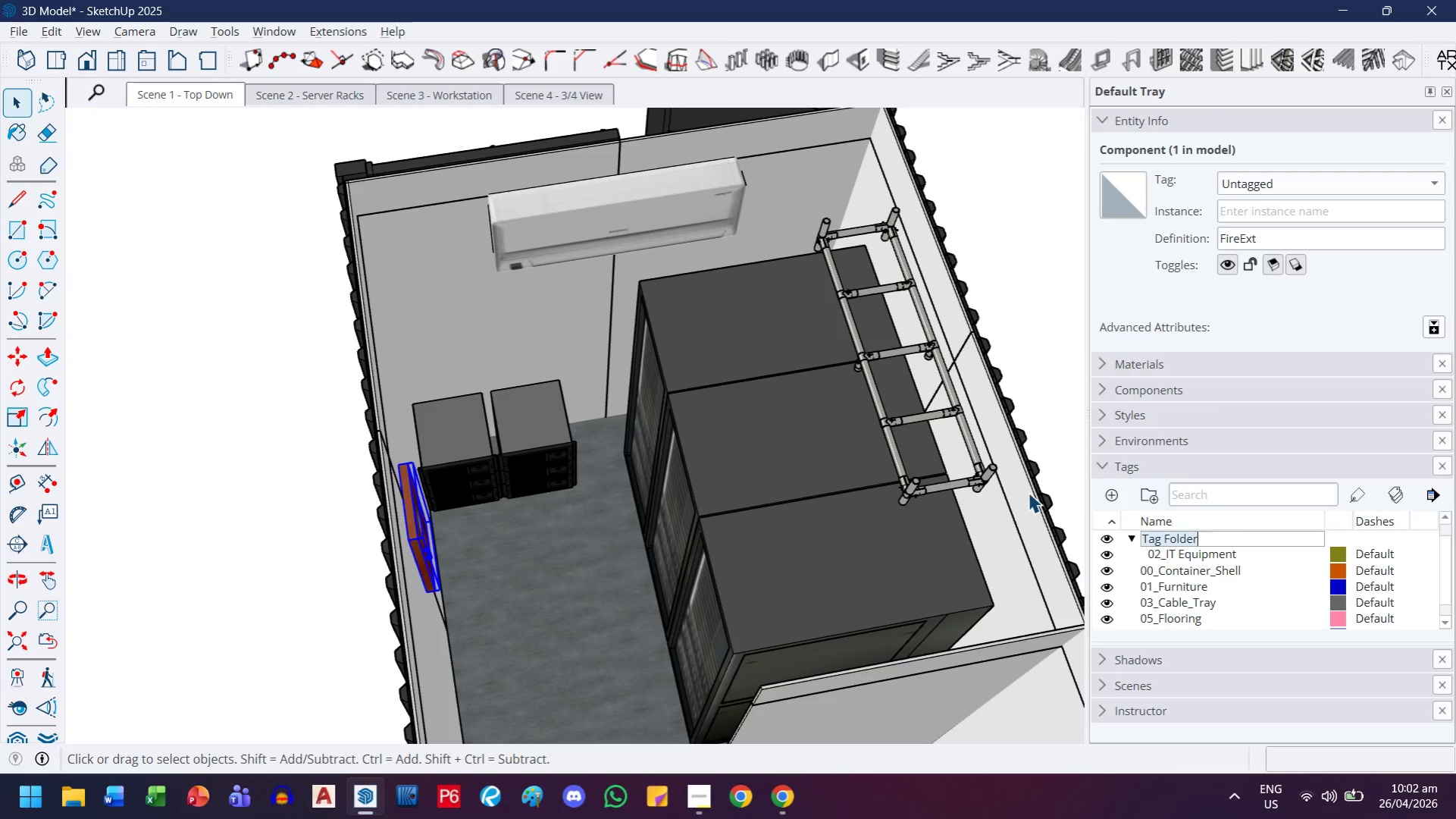 
type(04_Accessories)
 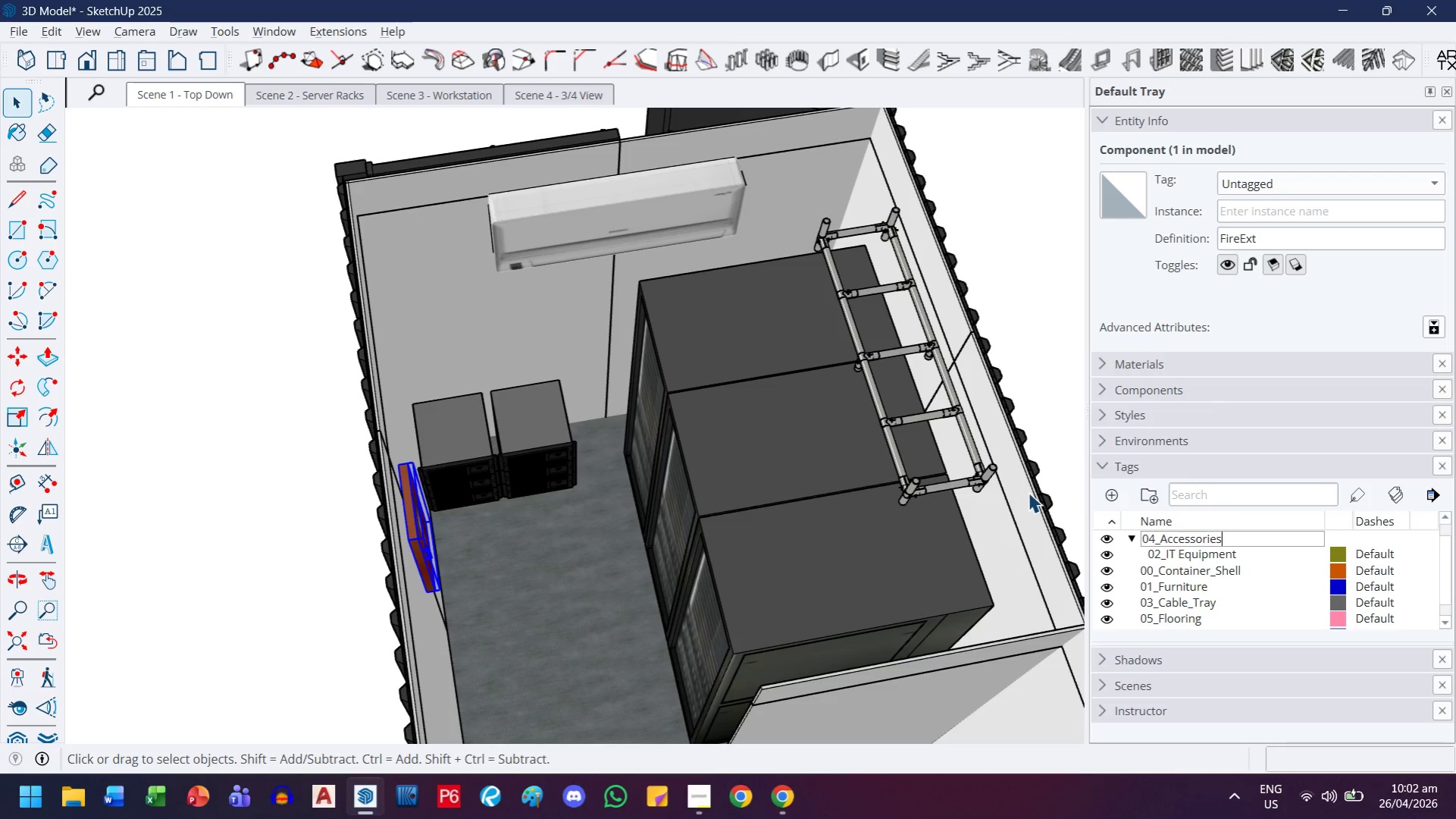 
key(Enter)
 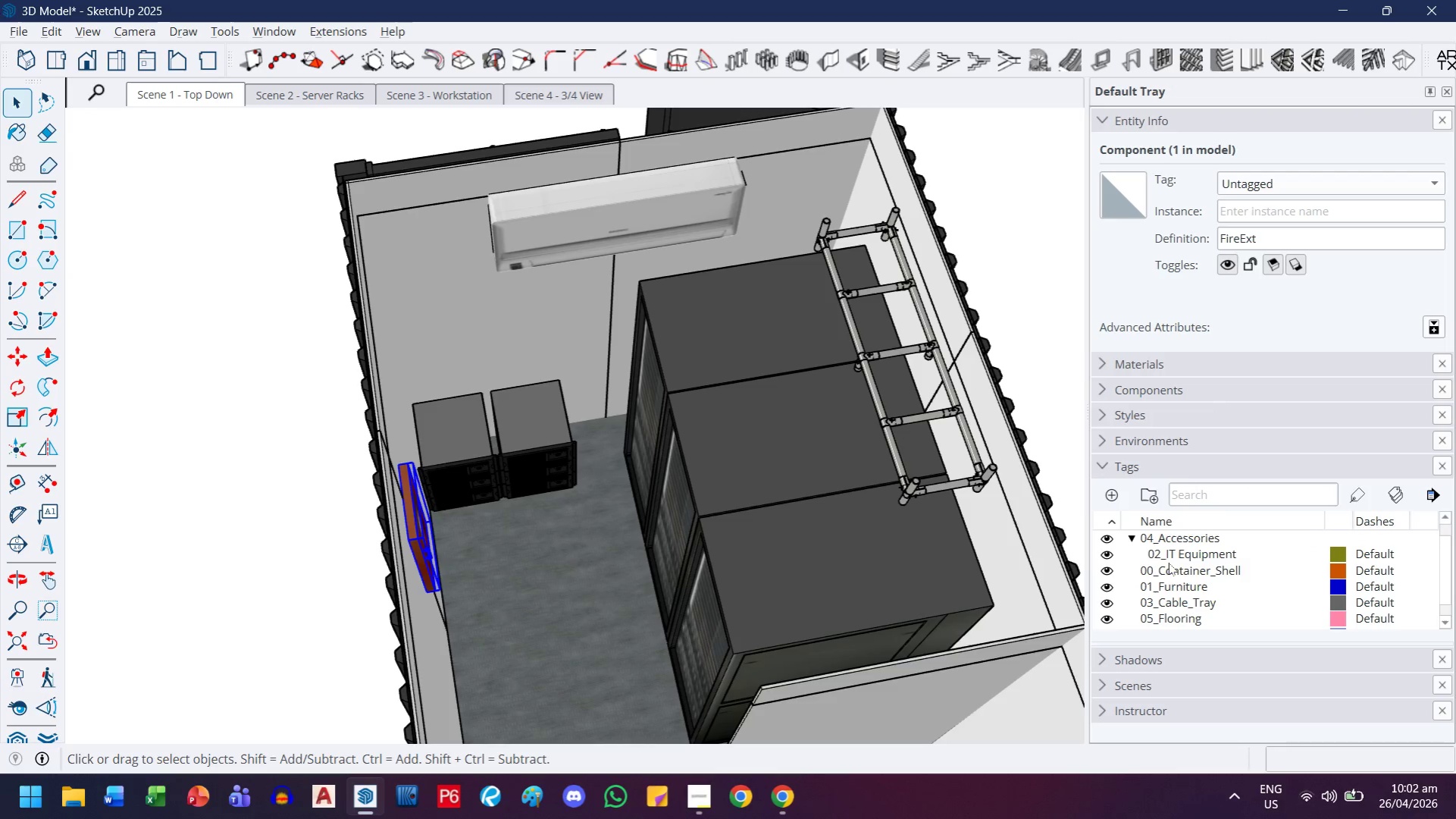 
left_click([1166, 544])
 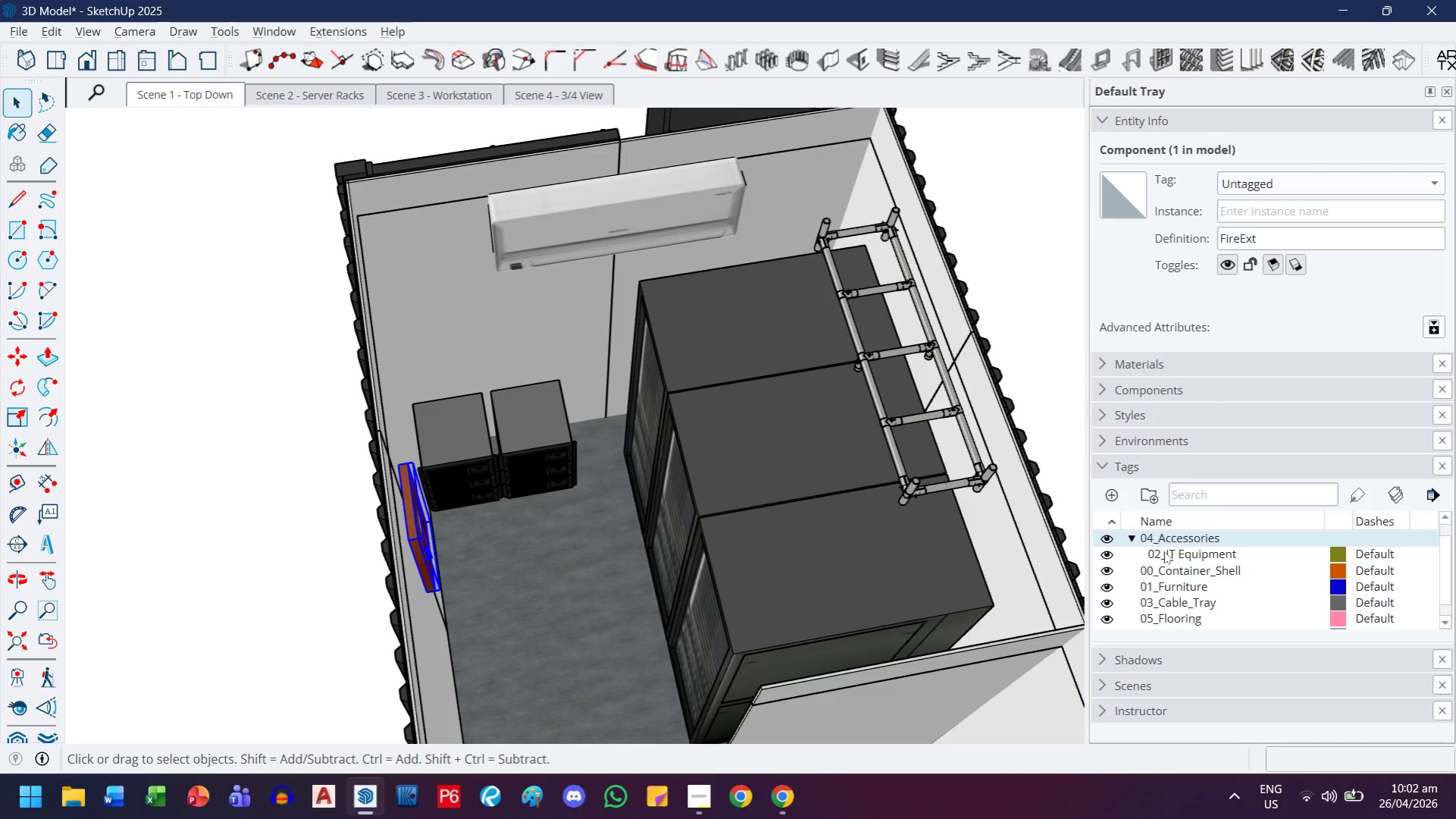 
key(Control+Z)
 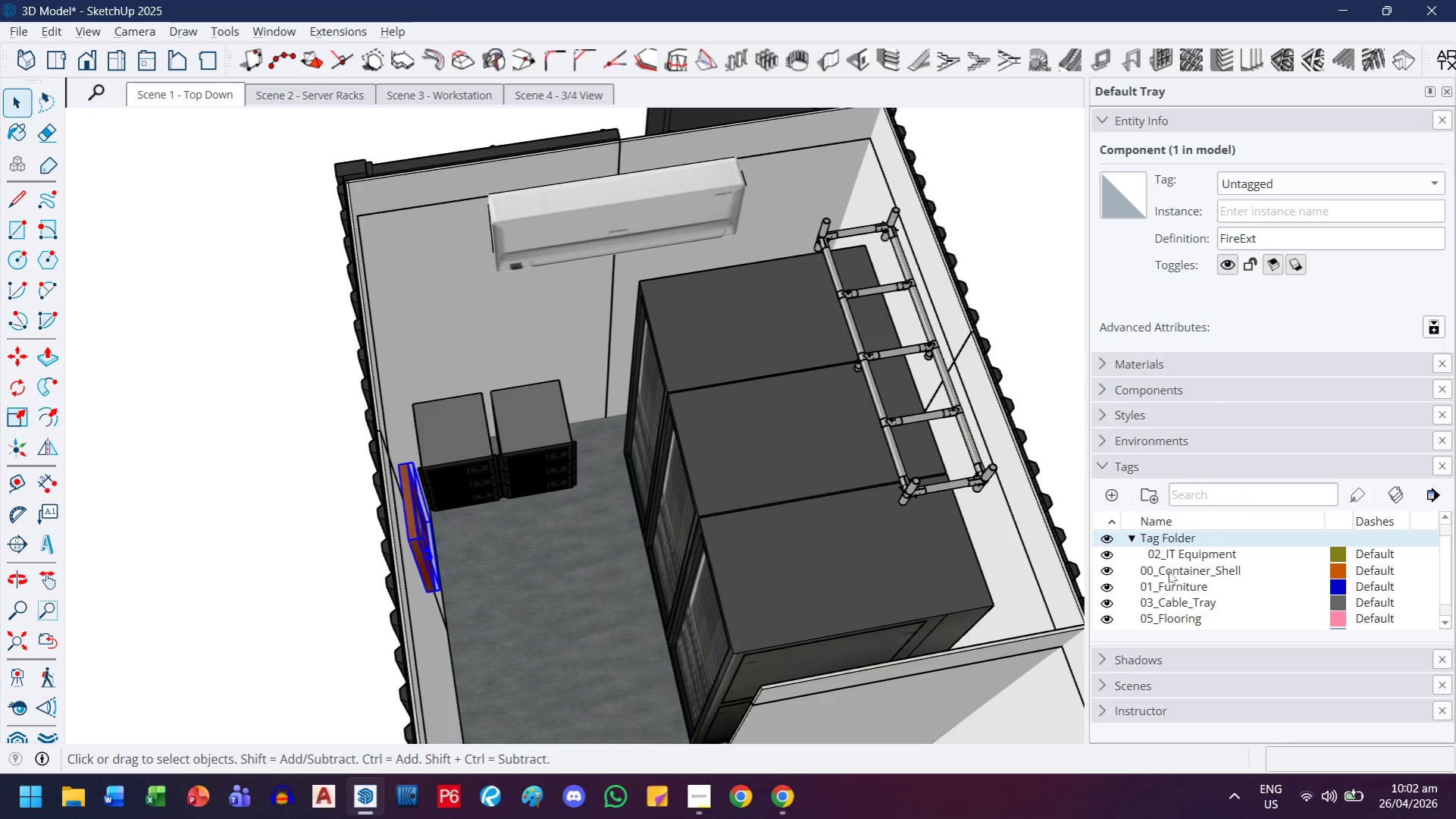 
key(Control+ControlLeft)
 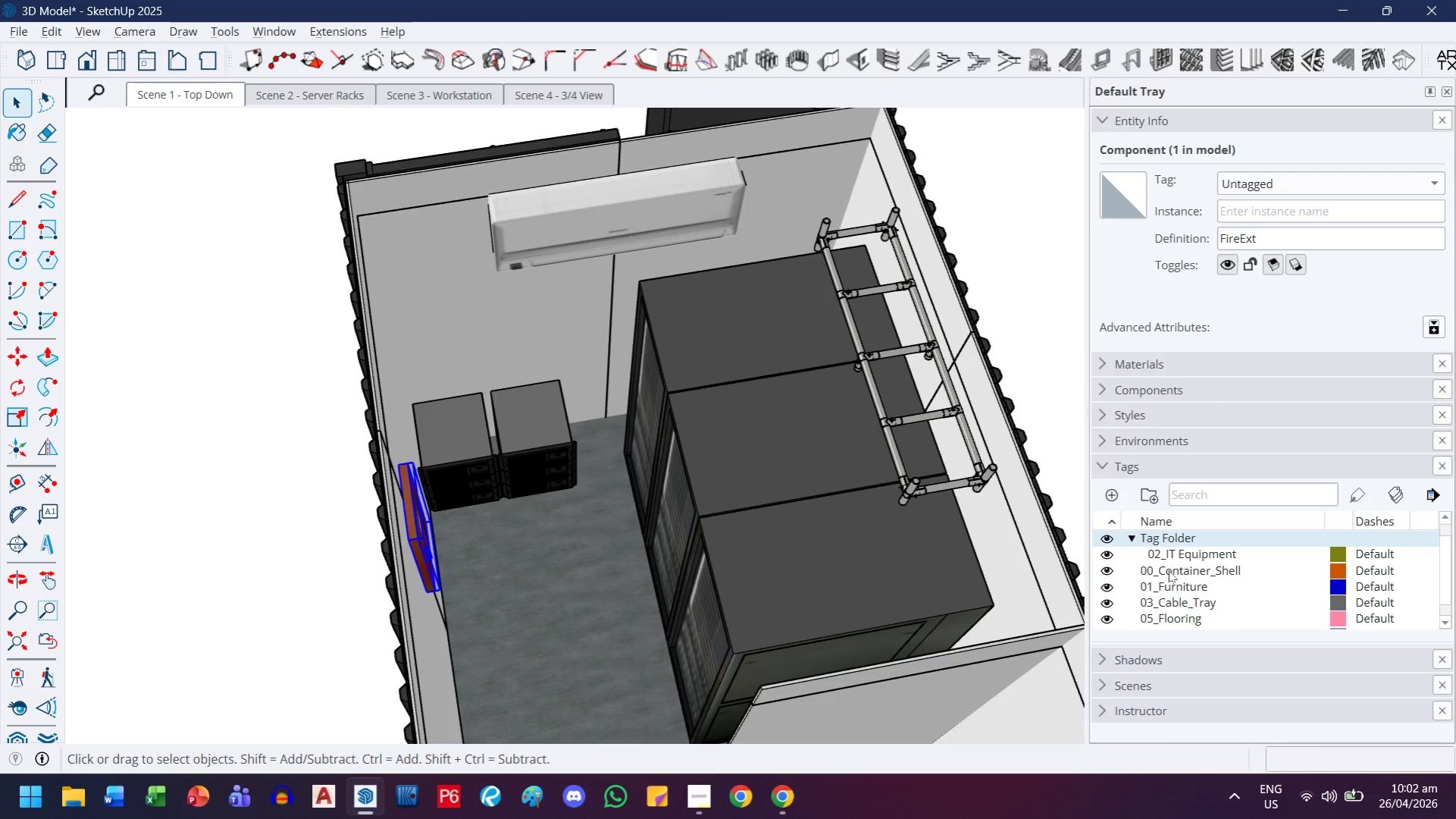 
key(Control+Z)
 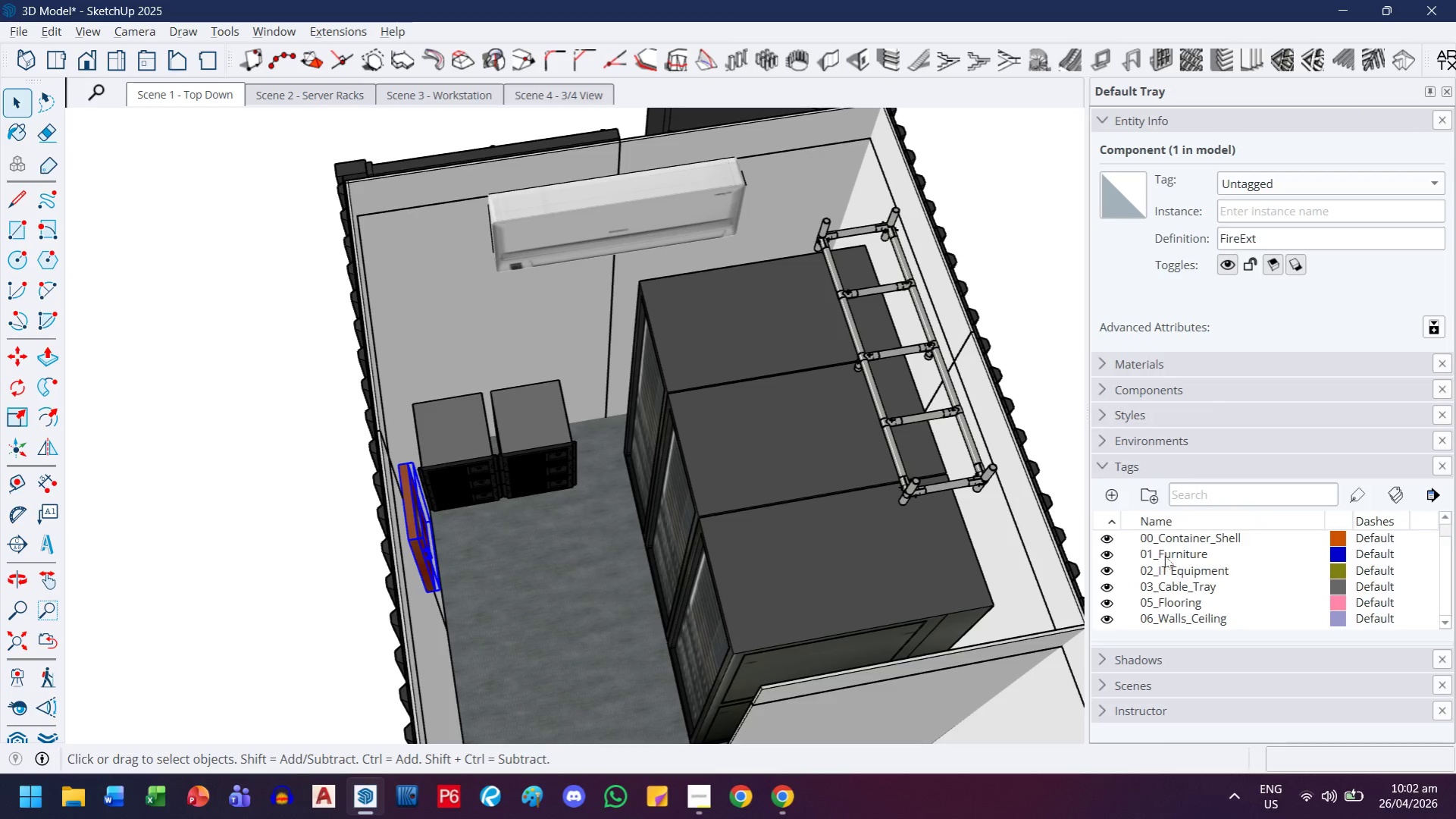 
scroll: coordinate [1198, 588], scroll_direction: up, amount: 2.0
 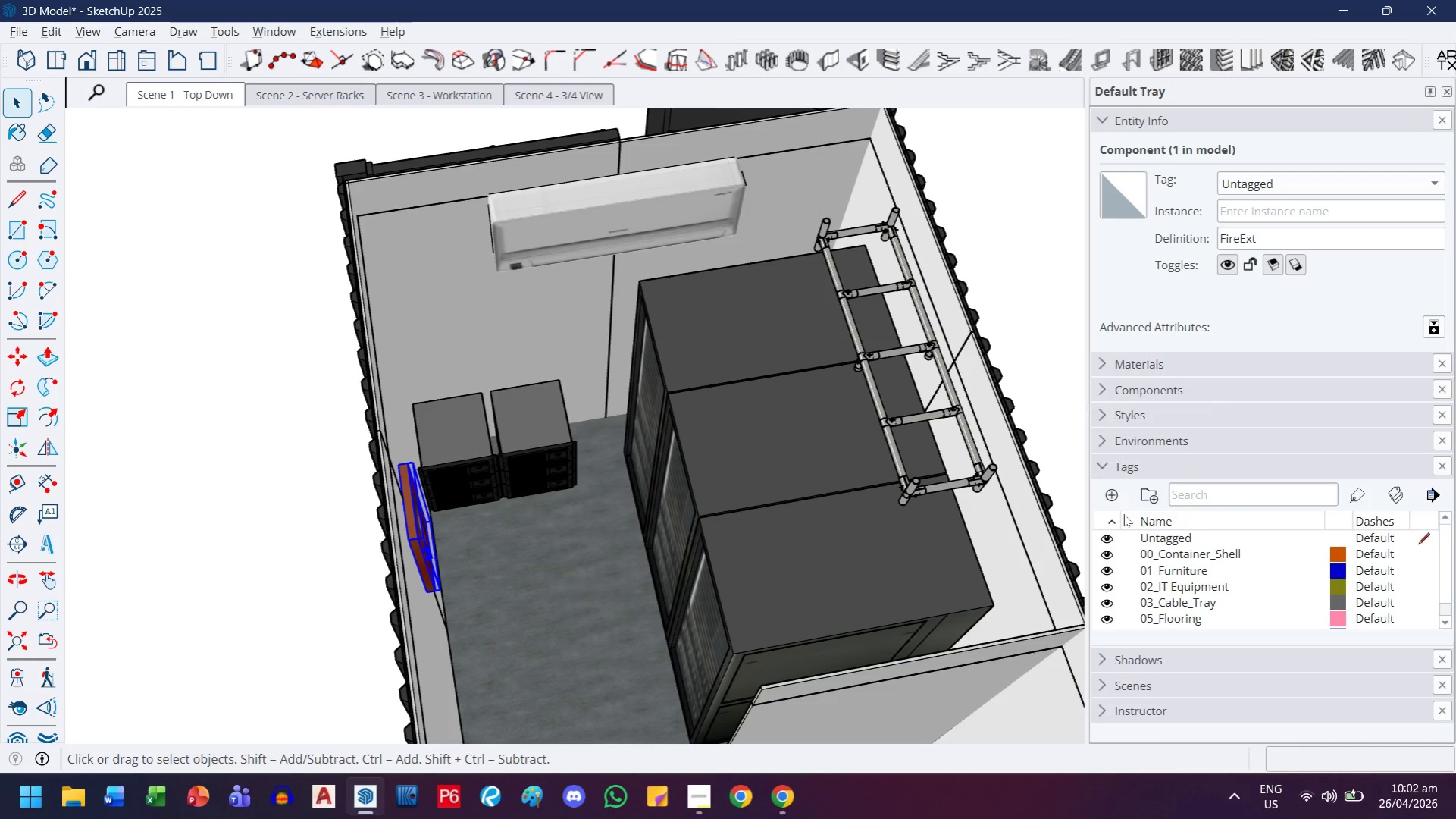 
left_click([1114, 500])
 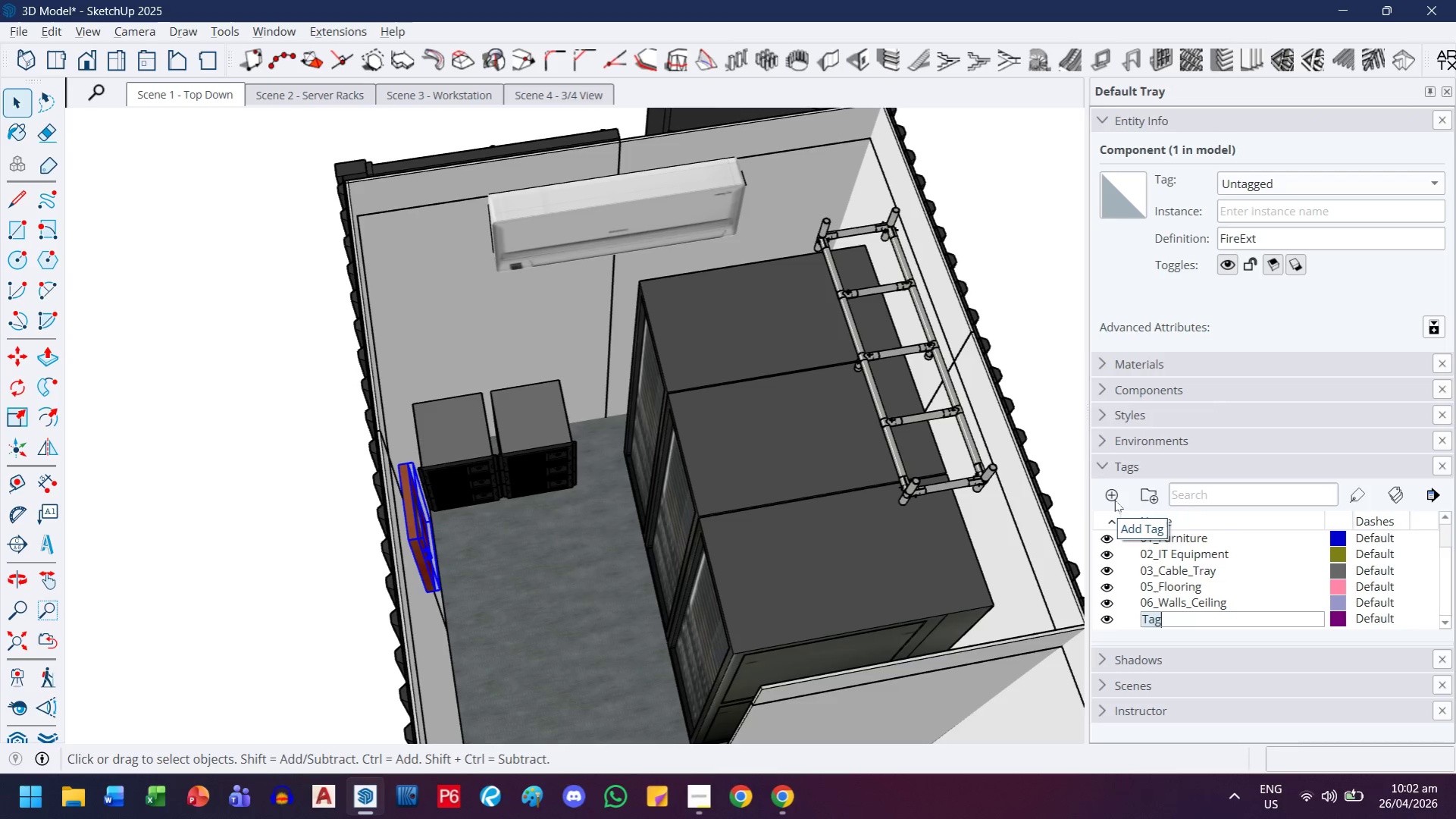 
type(04_Accessories)
 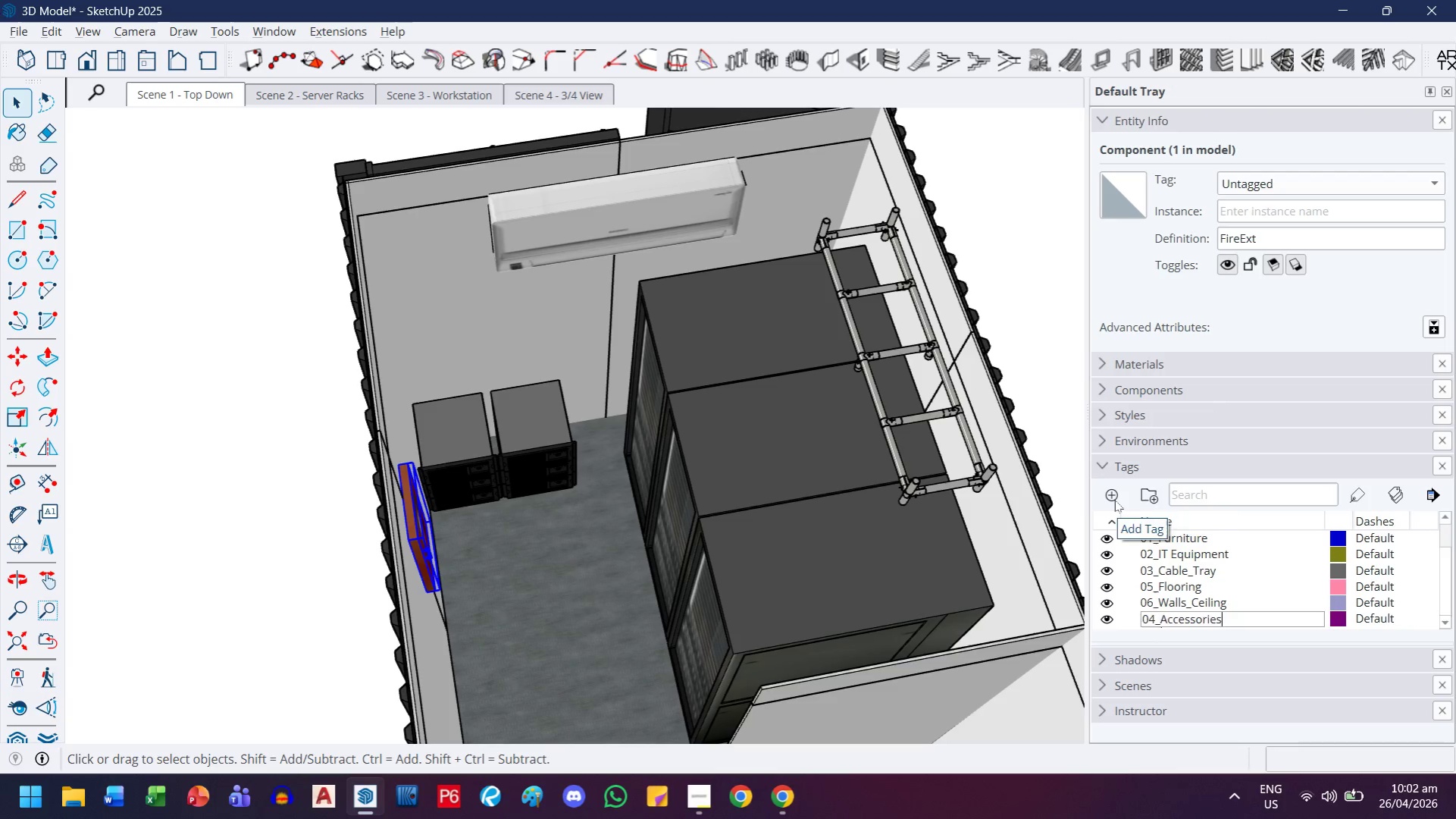 
key(Enter)
 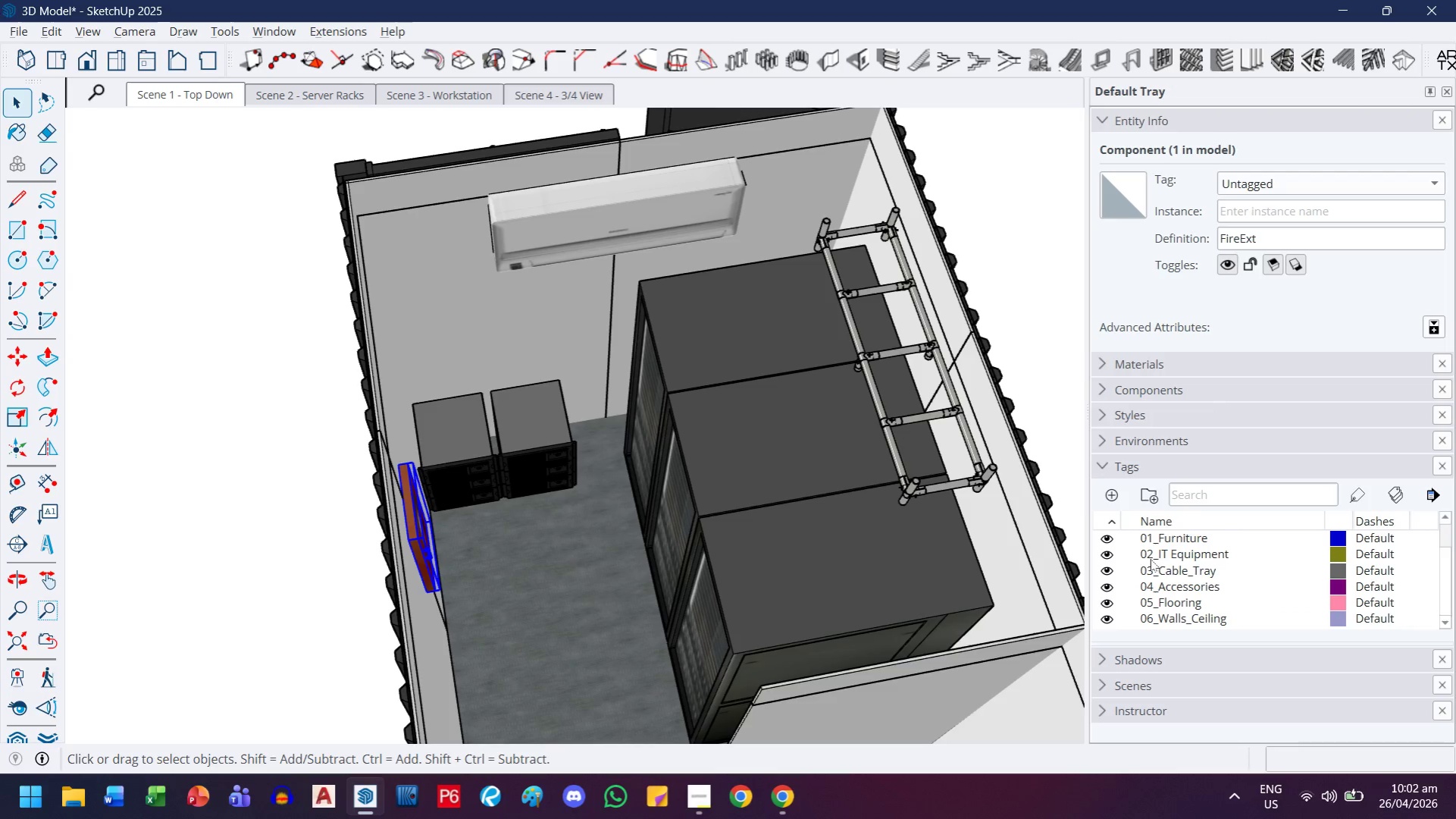 
scroll: coordinate [1151, 562], scroll_direction: up, amount: 3.0
 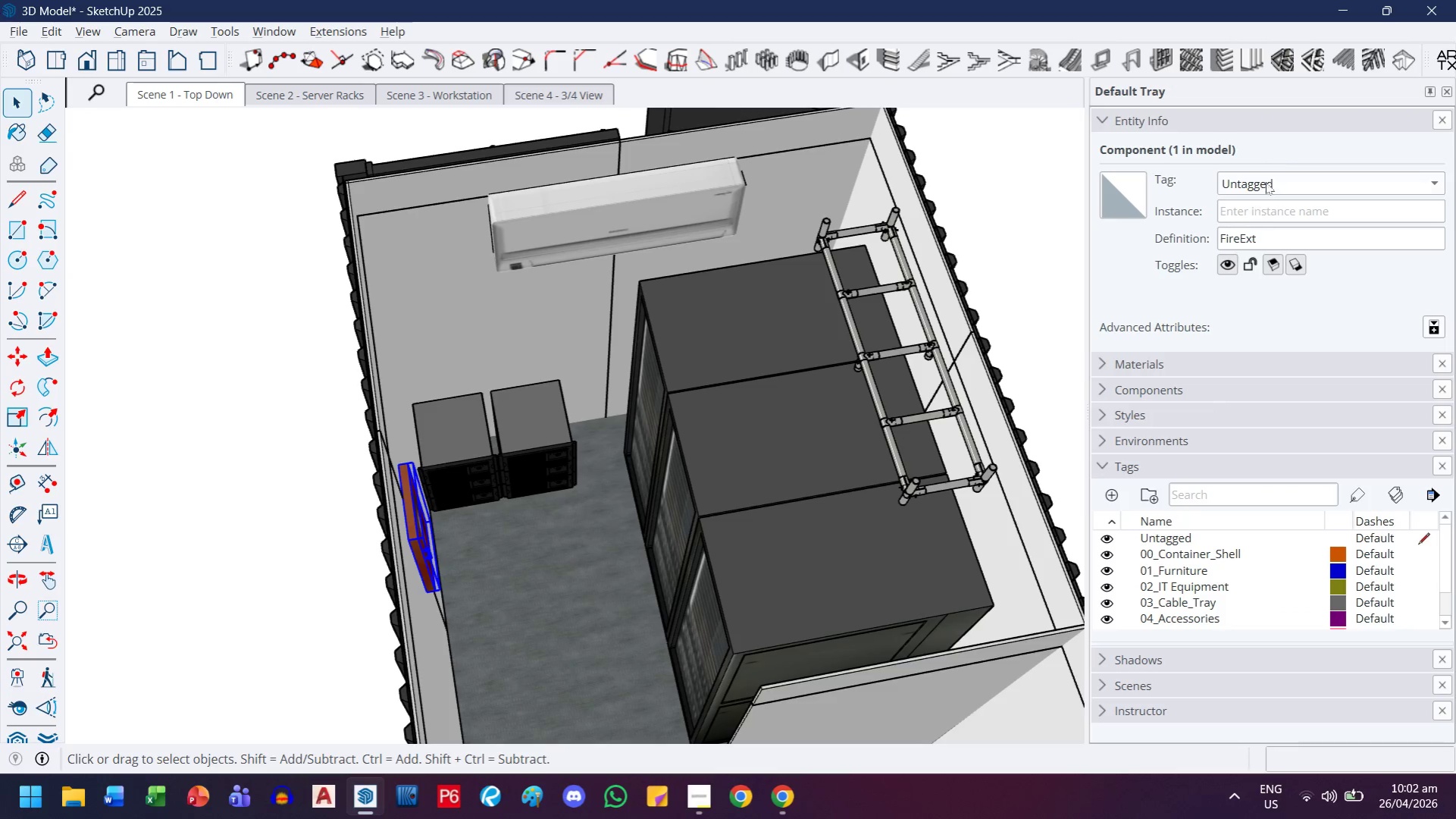 
left_click([1271, 177])
 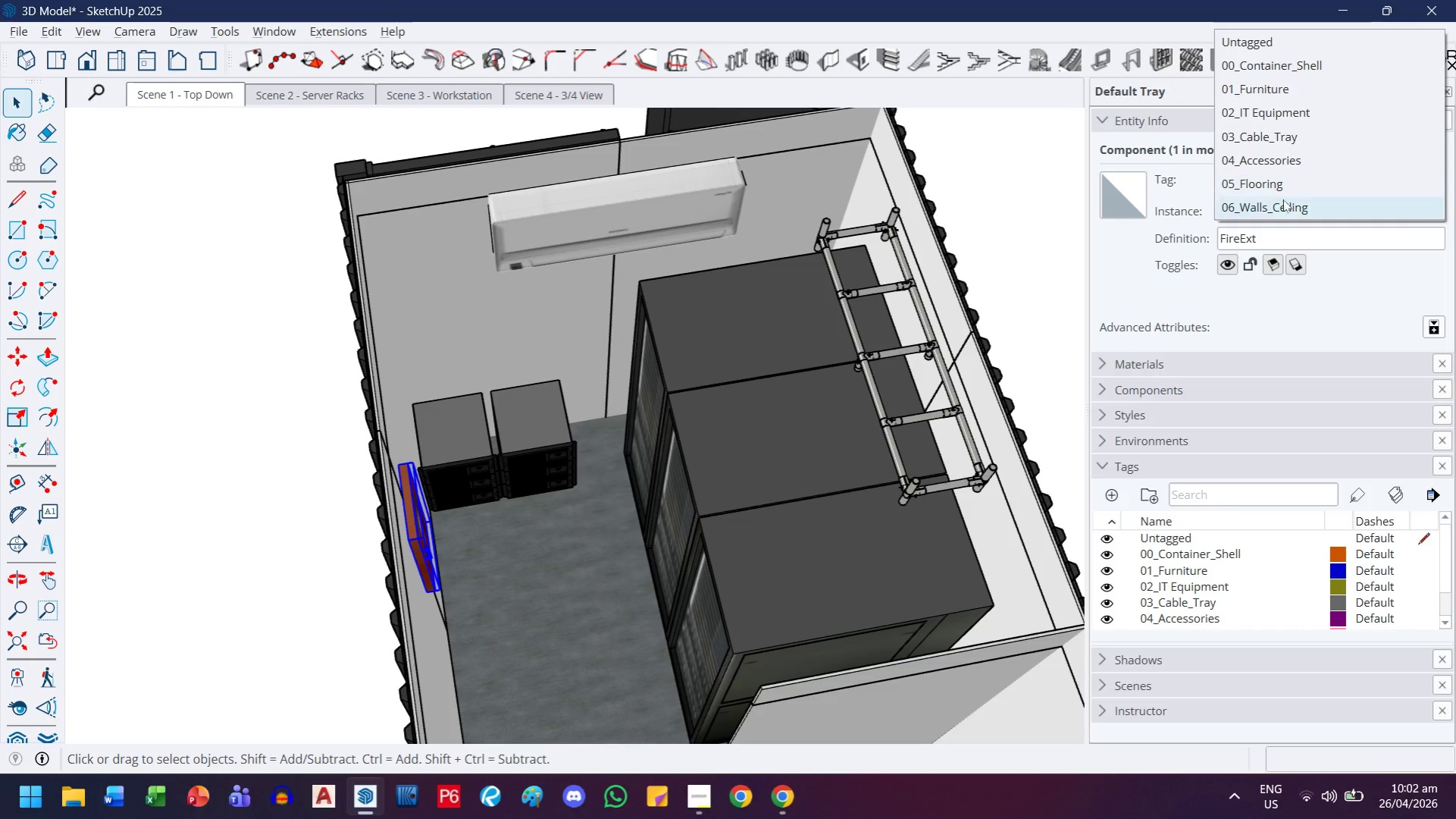 
left_click([1281, 154])
 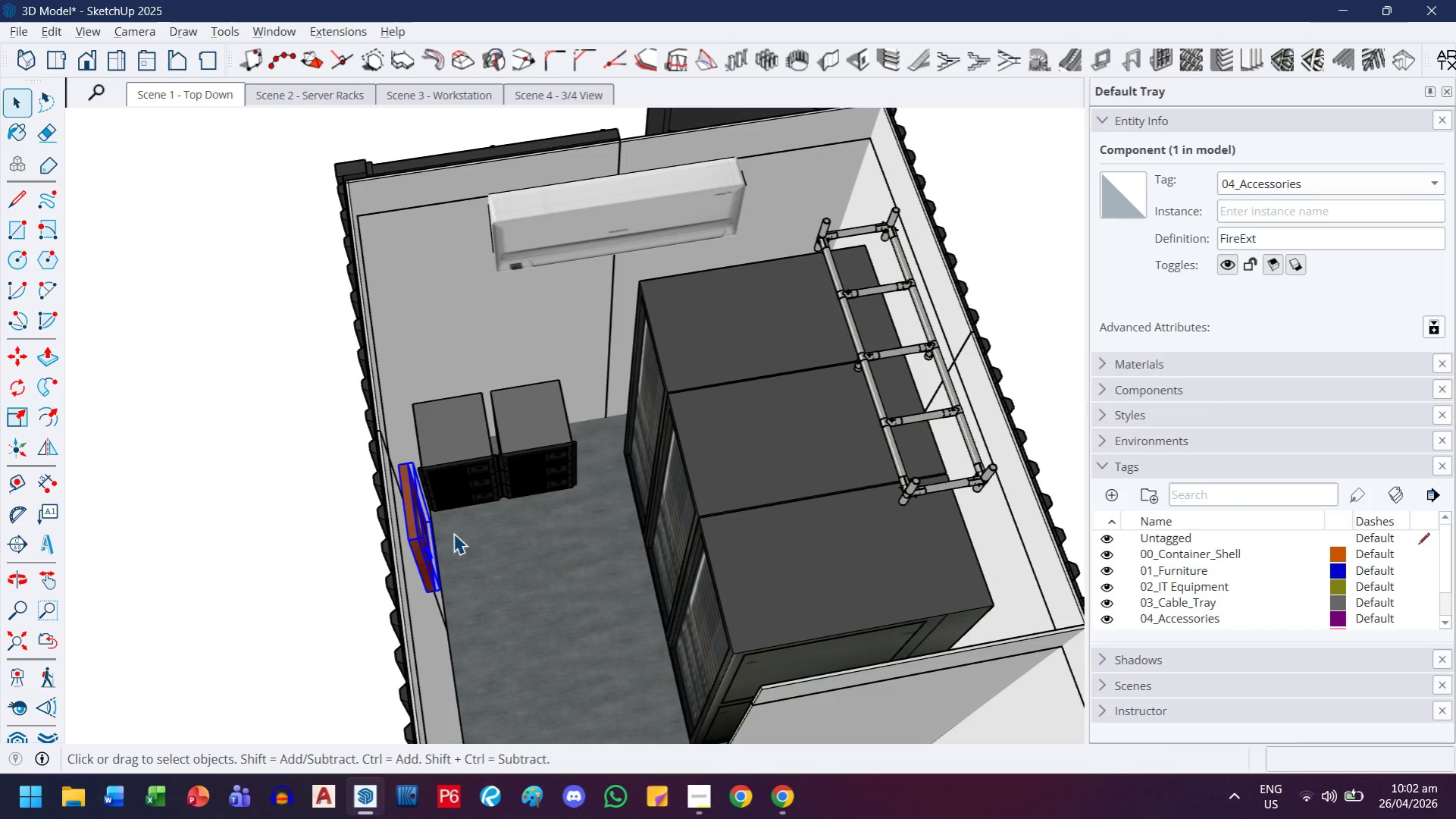 
left_click_drag(start_coordinate=[290, 558], to_coordinate=[283, 558])
 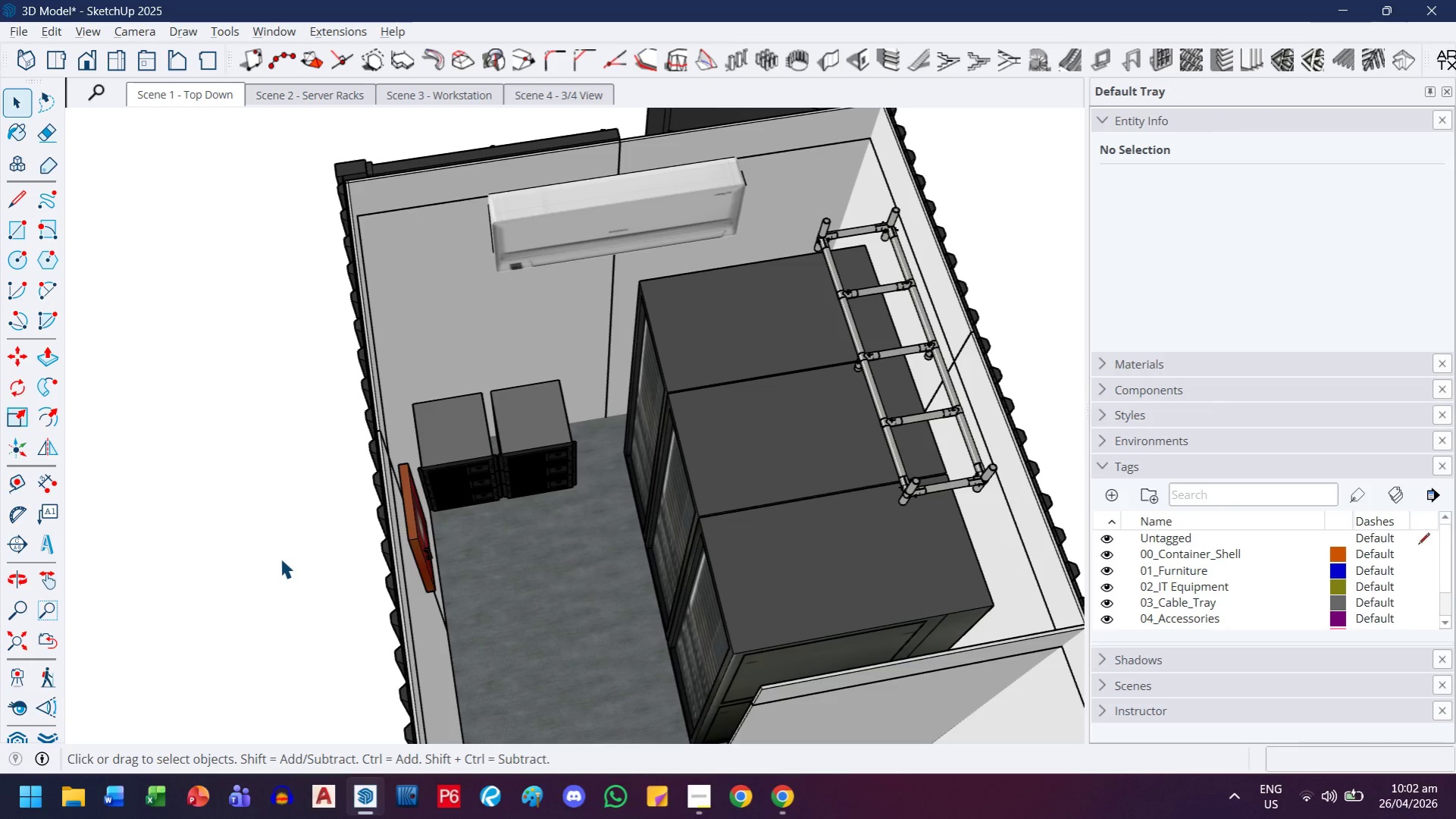 
wait(10.36)
 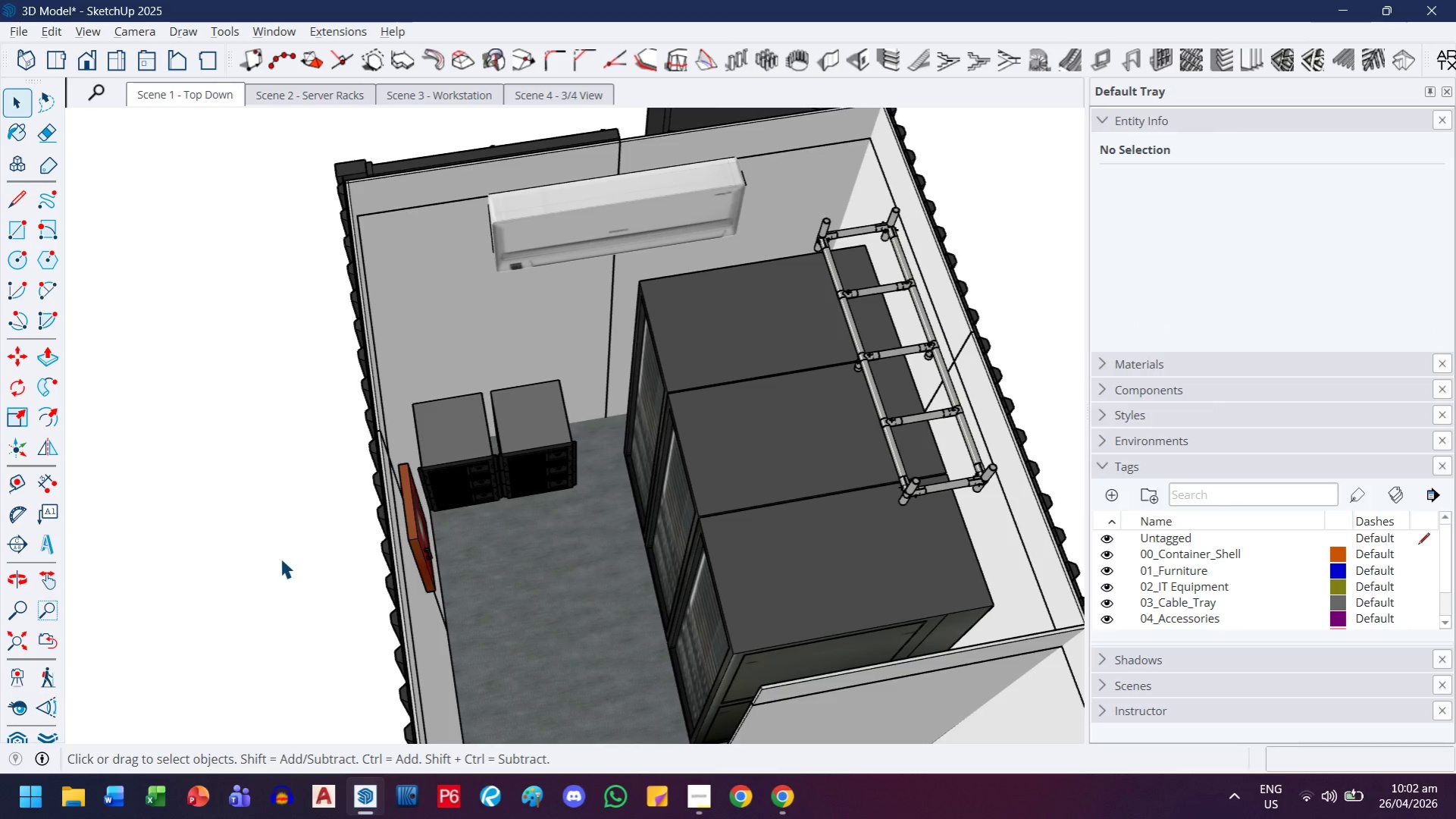 
double_click([166, 103])
 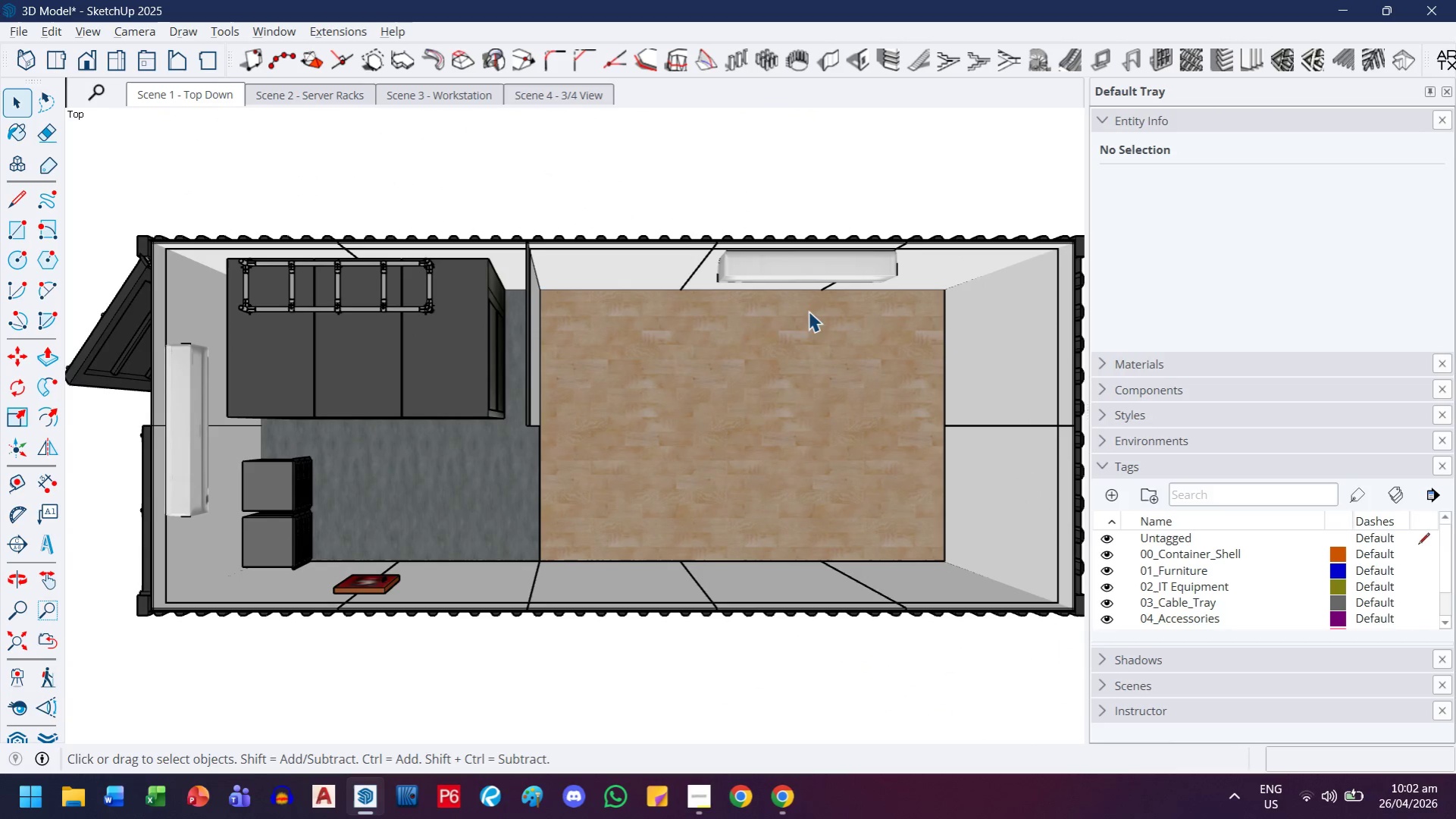 
wait(9.73)
 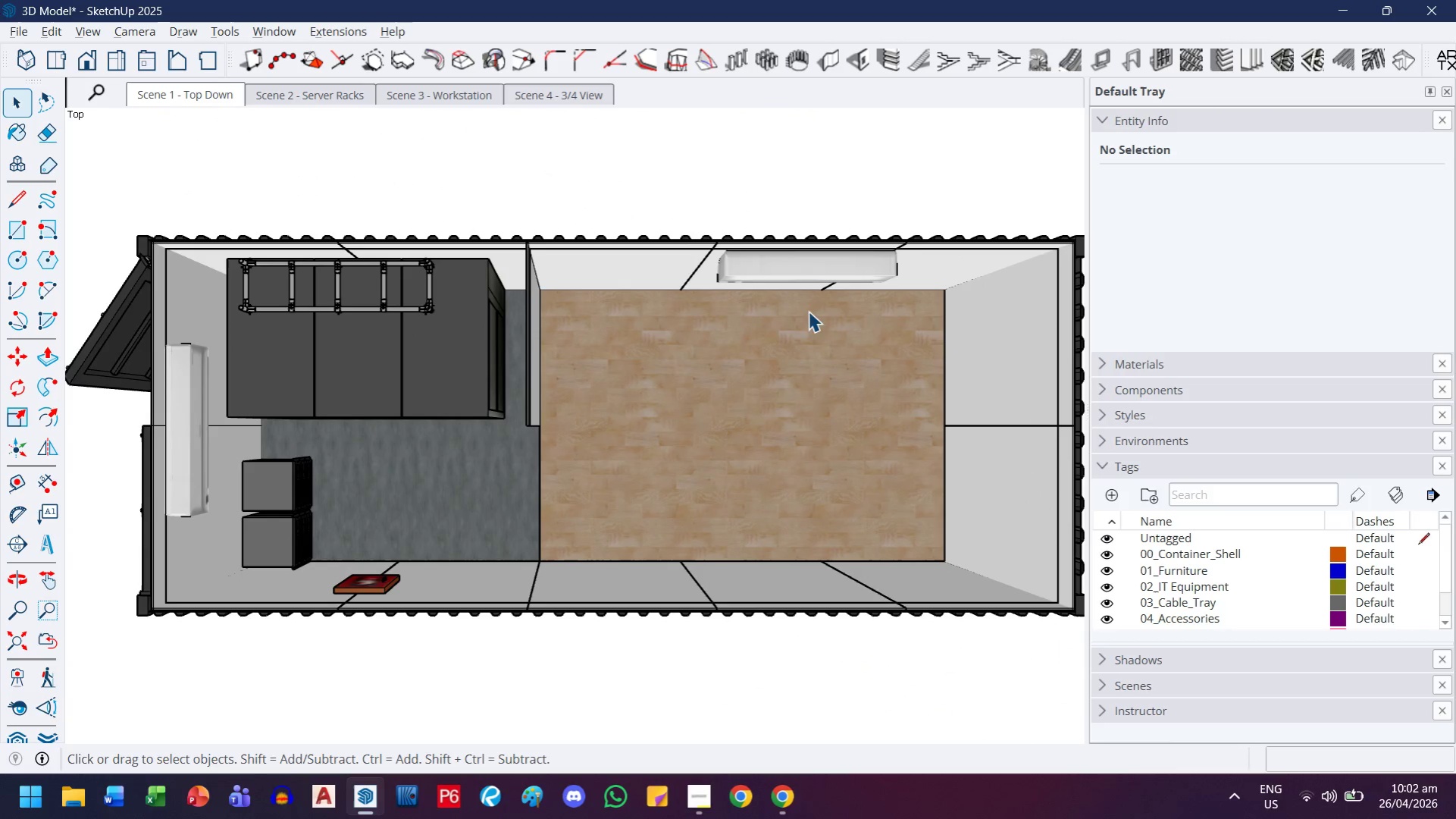 
key(T)
 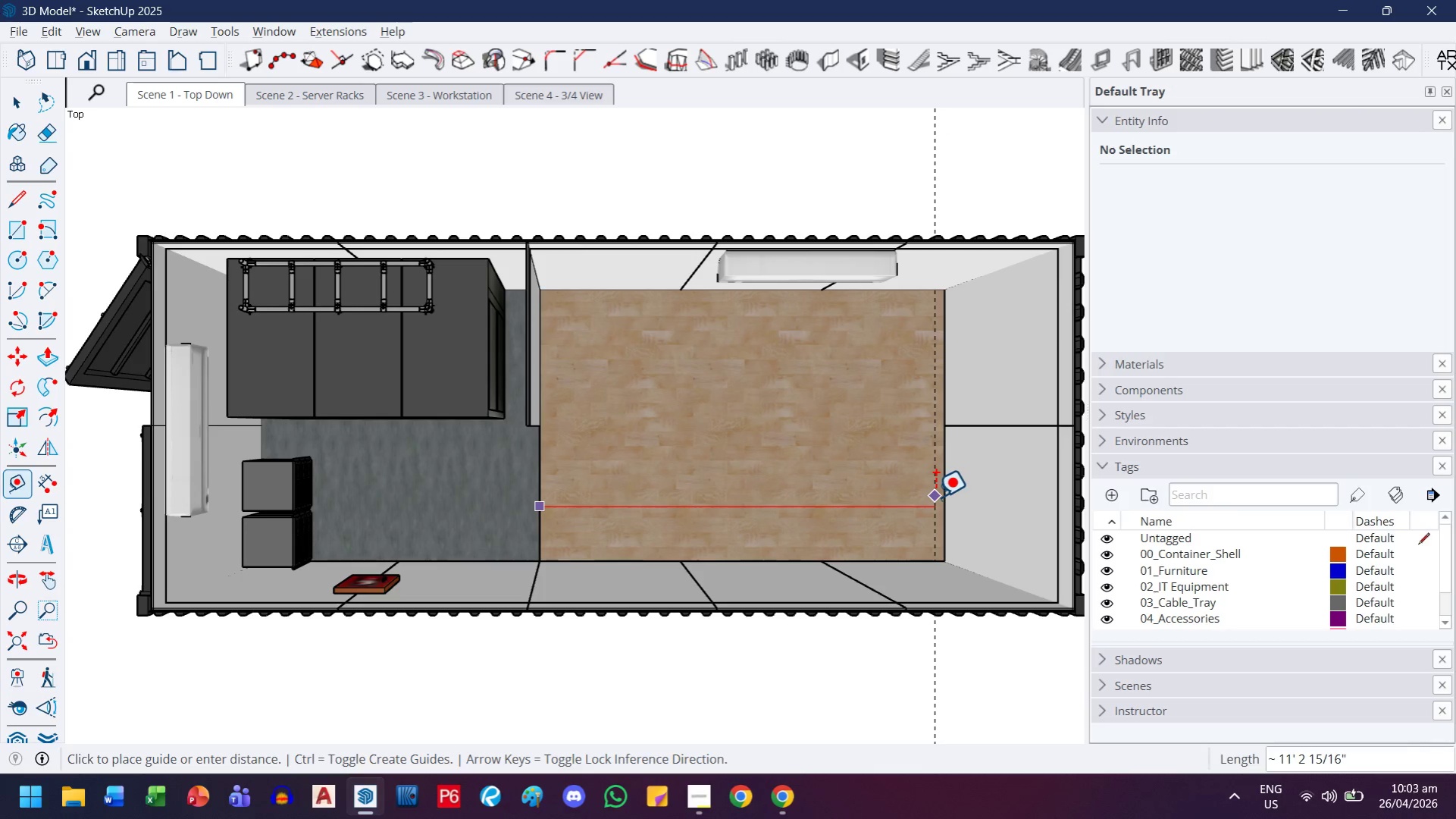 
wait(14.38)
 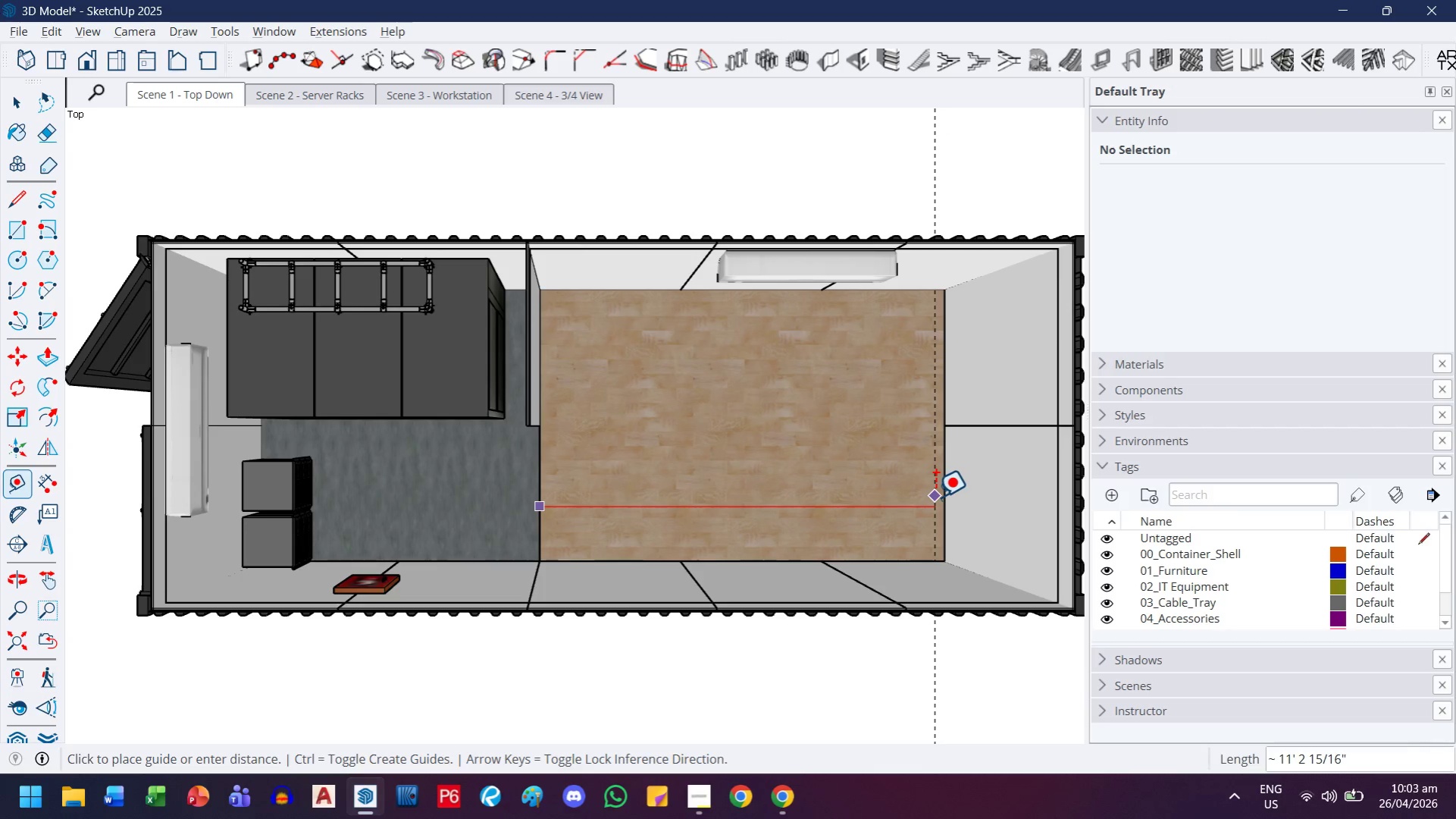 
key(Escape)
 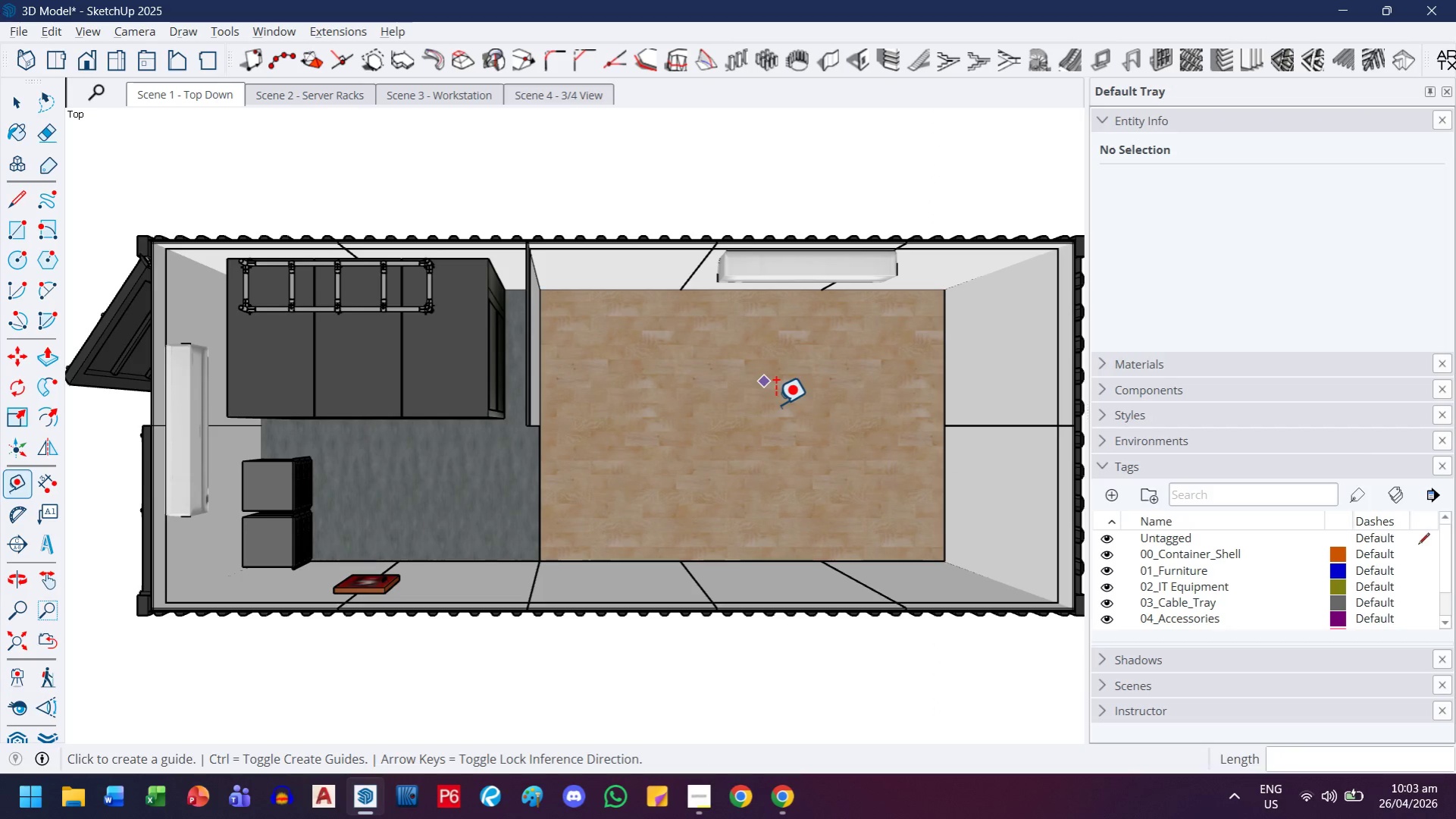 
key(H)
 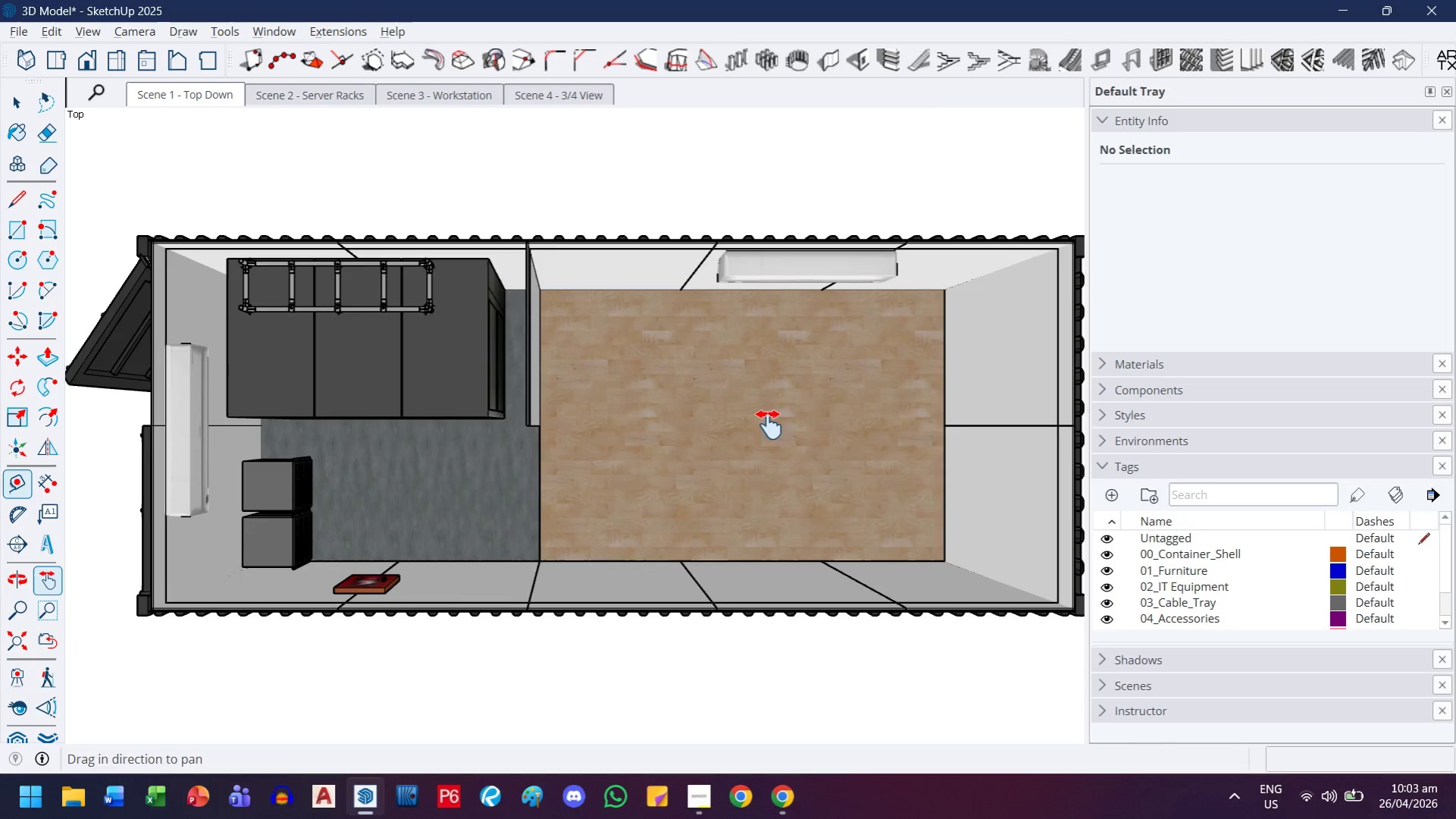 
left_click_drag(start_coordinate=[784, 424], to_coordinate=[596, 435])
 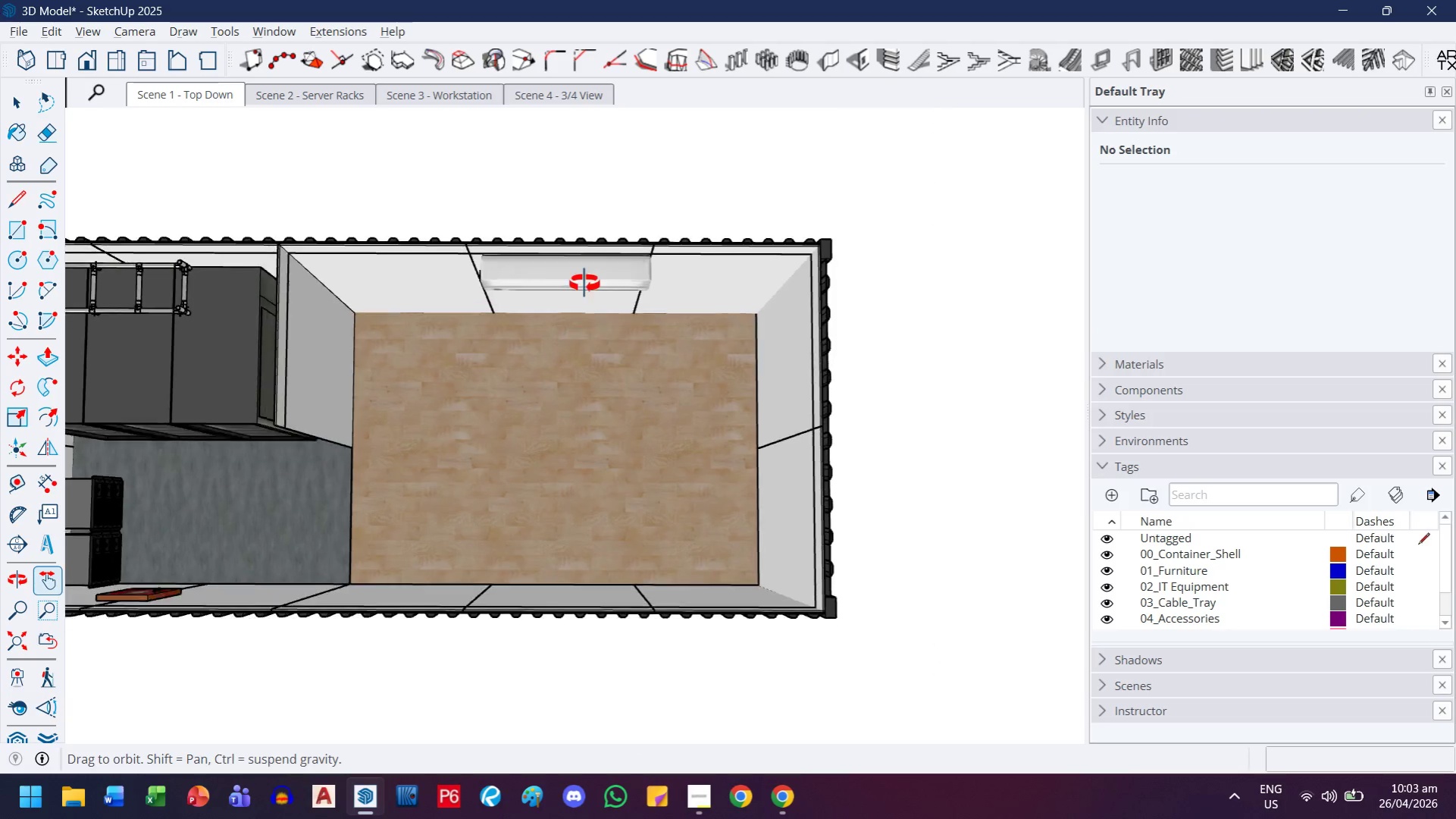 
scroll: coordinate [582, 228], scroll_direction: up, amount: 3.0
 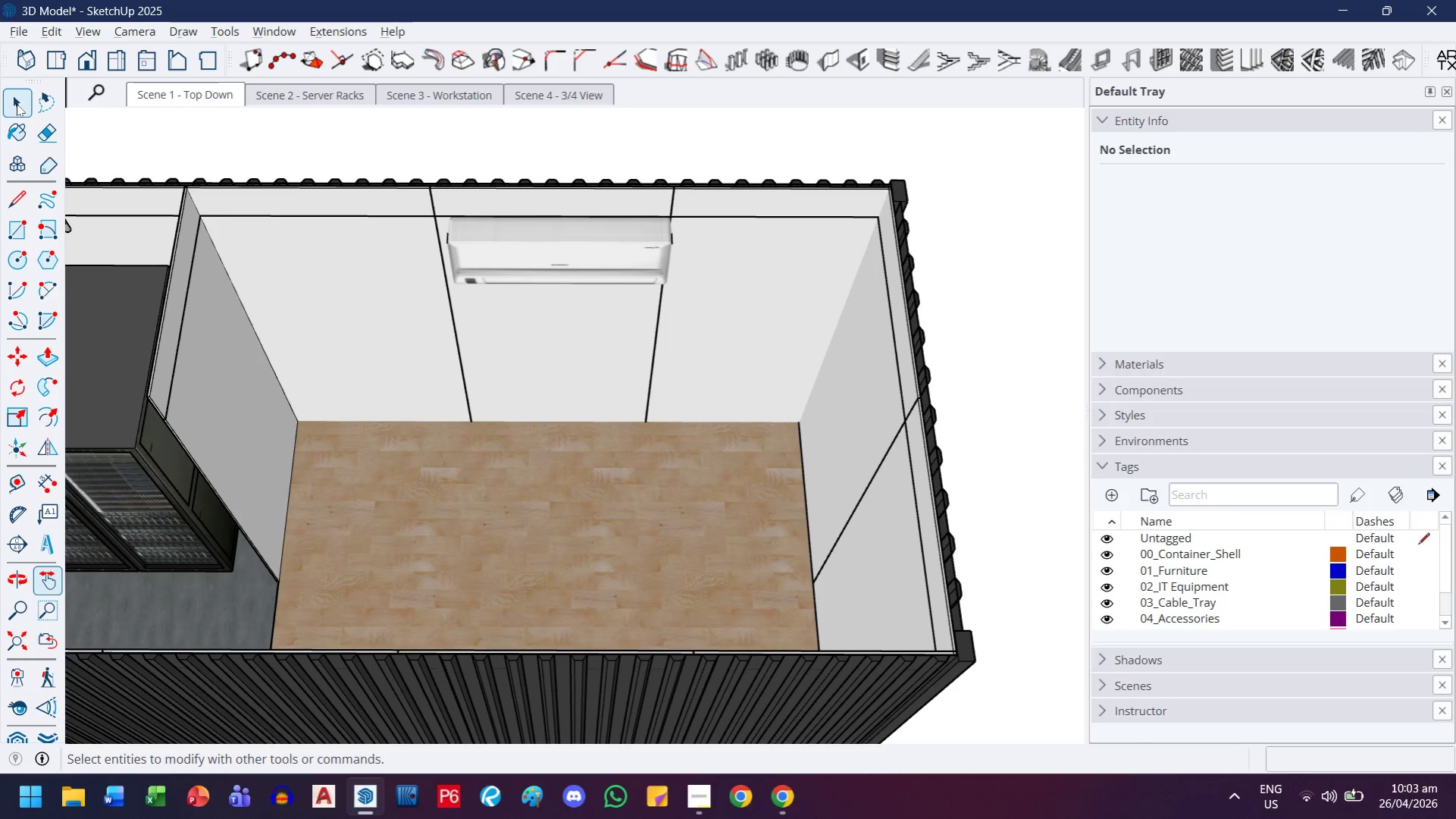 
double_click([597, 259])
 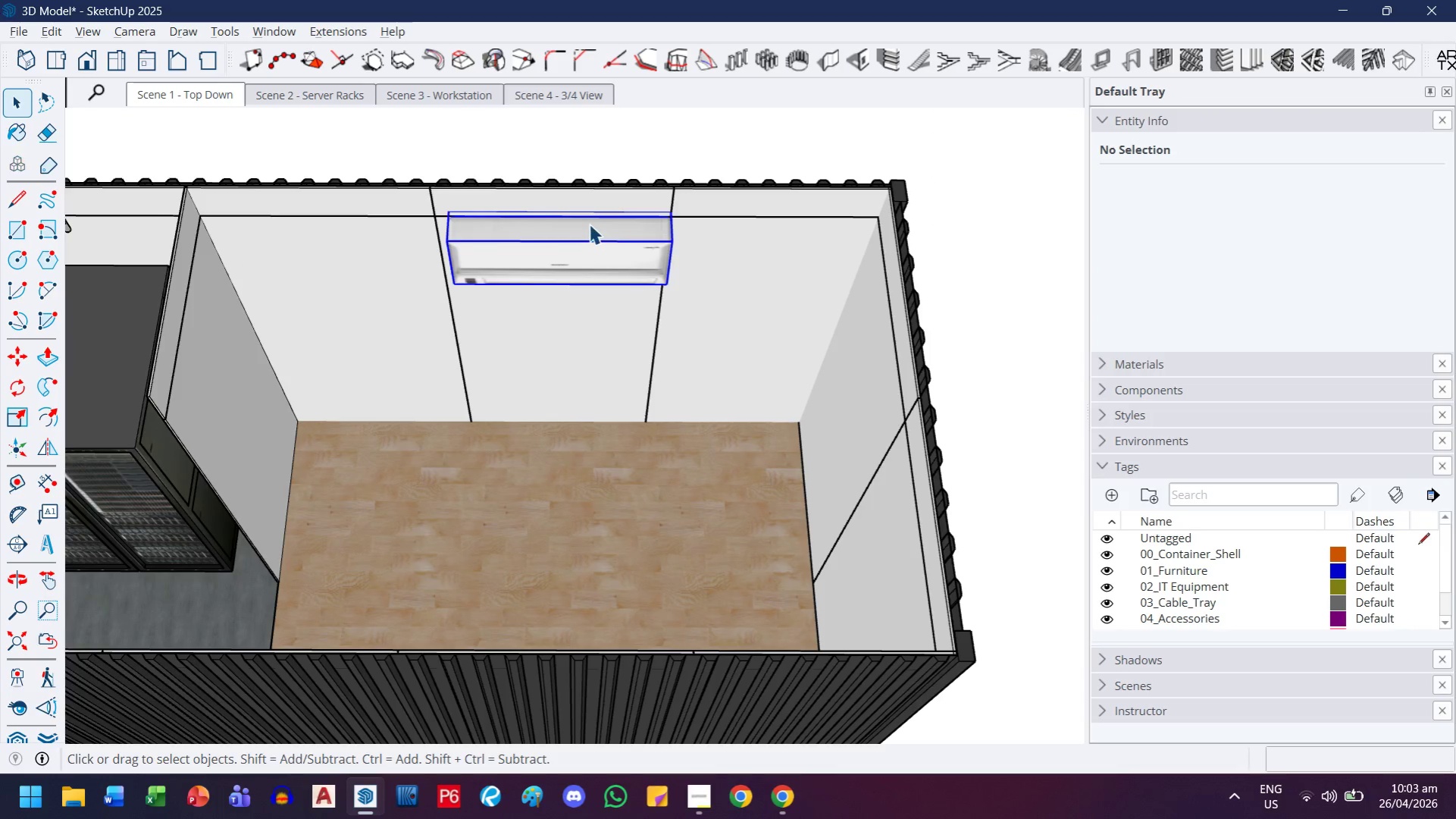 
scroll: coordinate [589, 224], scroll_direction: up, amount: 3.0
 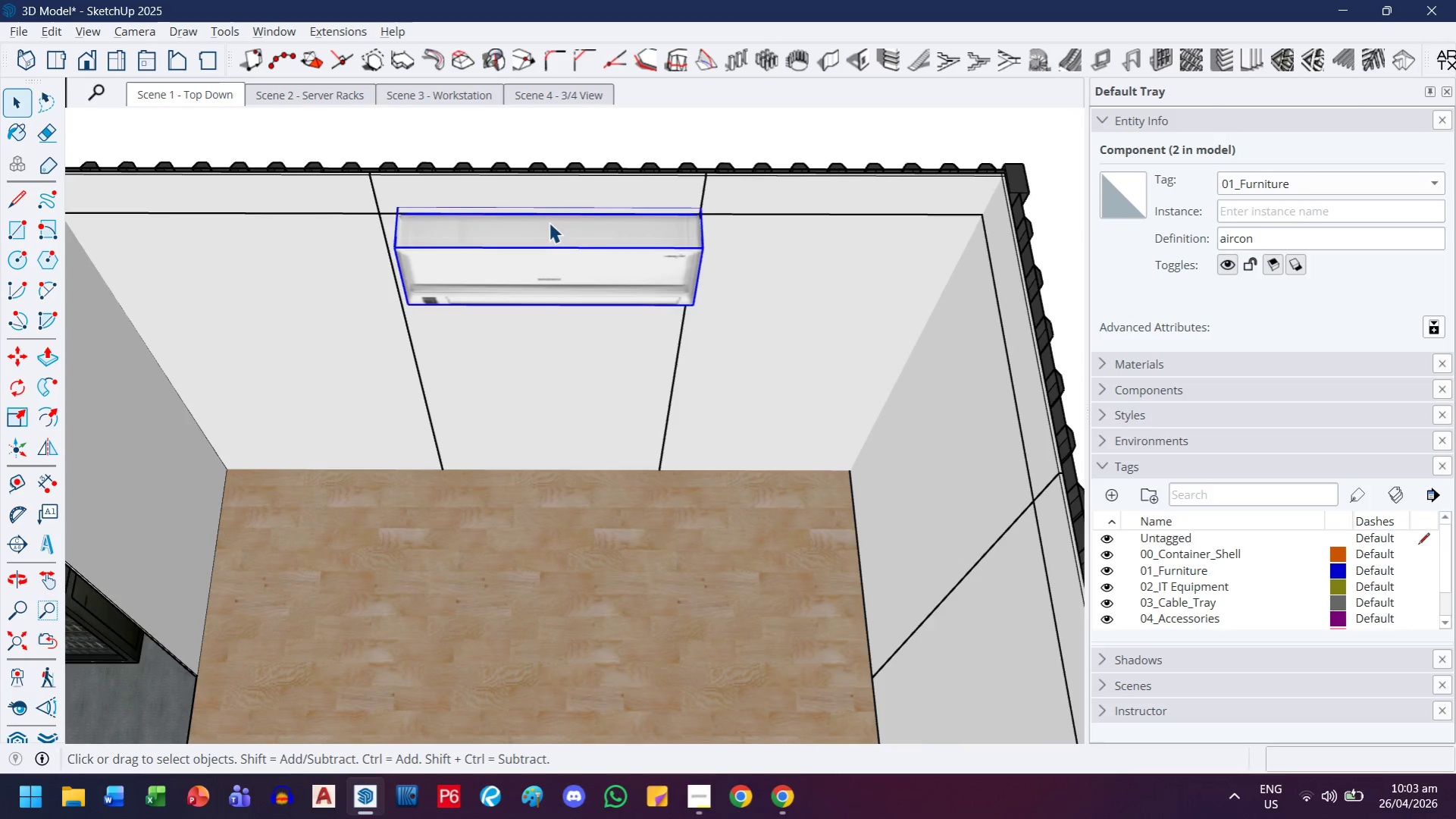 
key(M)
 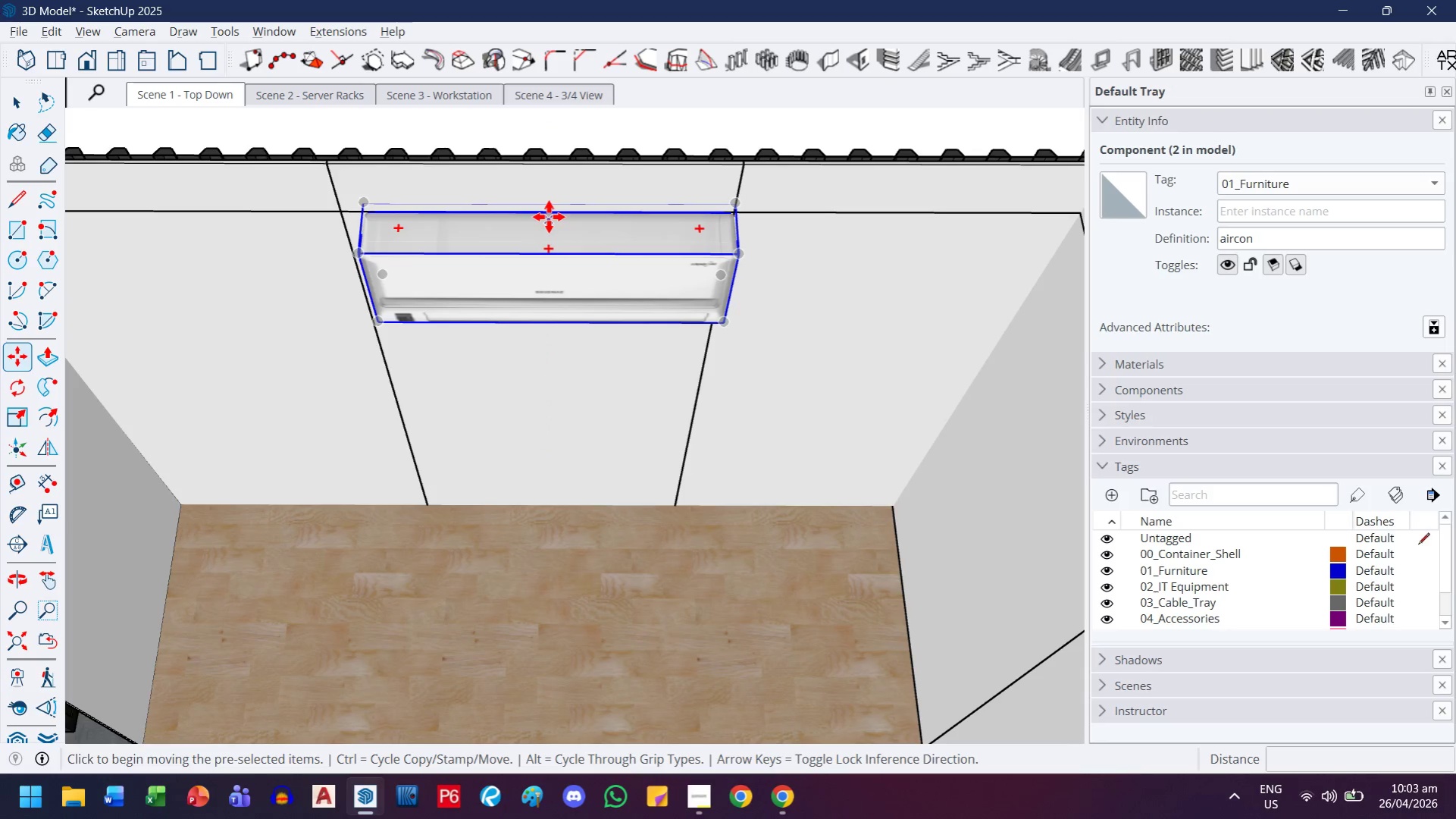 
scroll: coordinate [549, 222], scroll_direction: up, amount: 2.0
 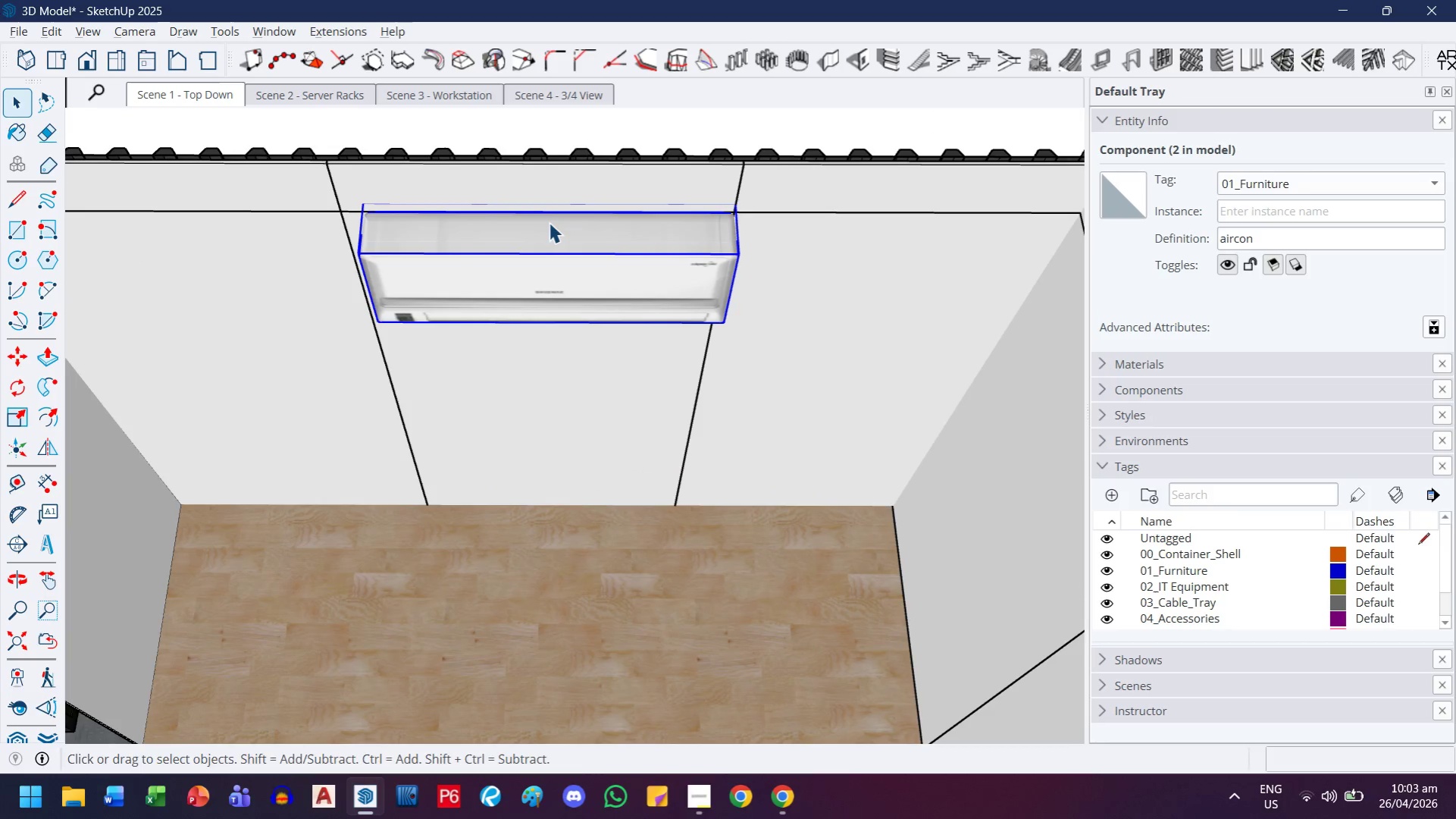 
key(M)
 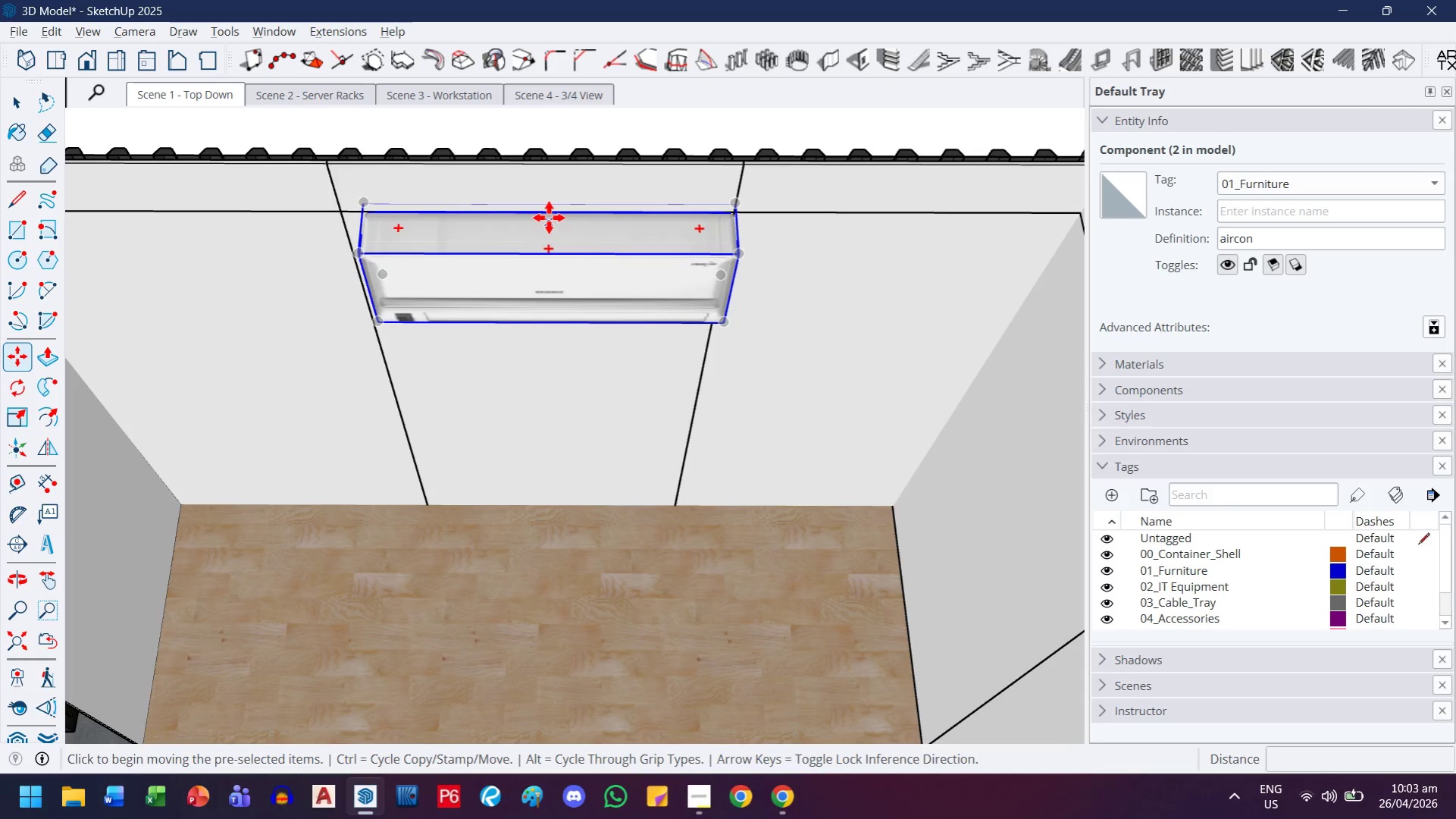 
left_click([549, 218])
 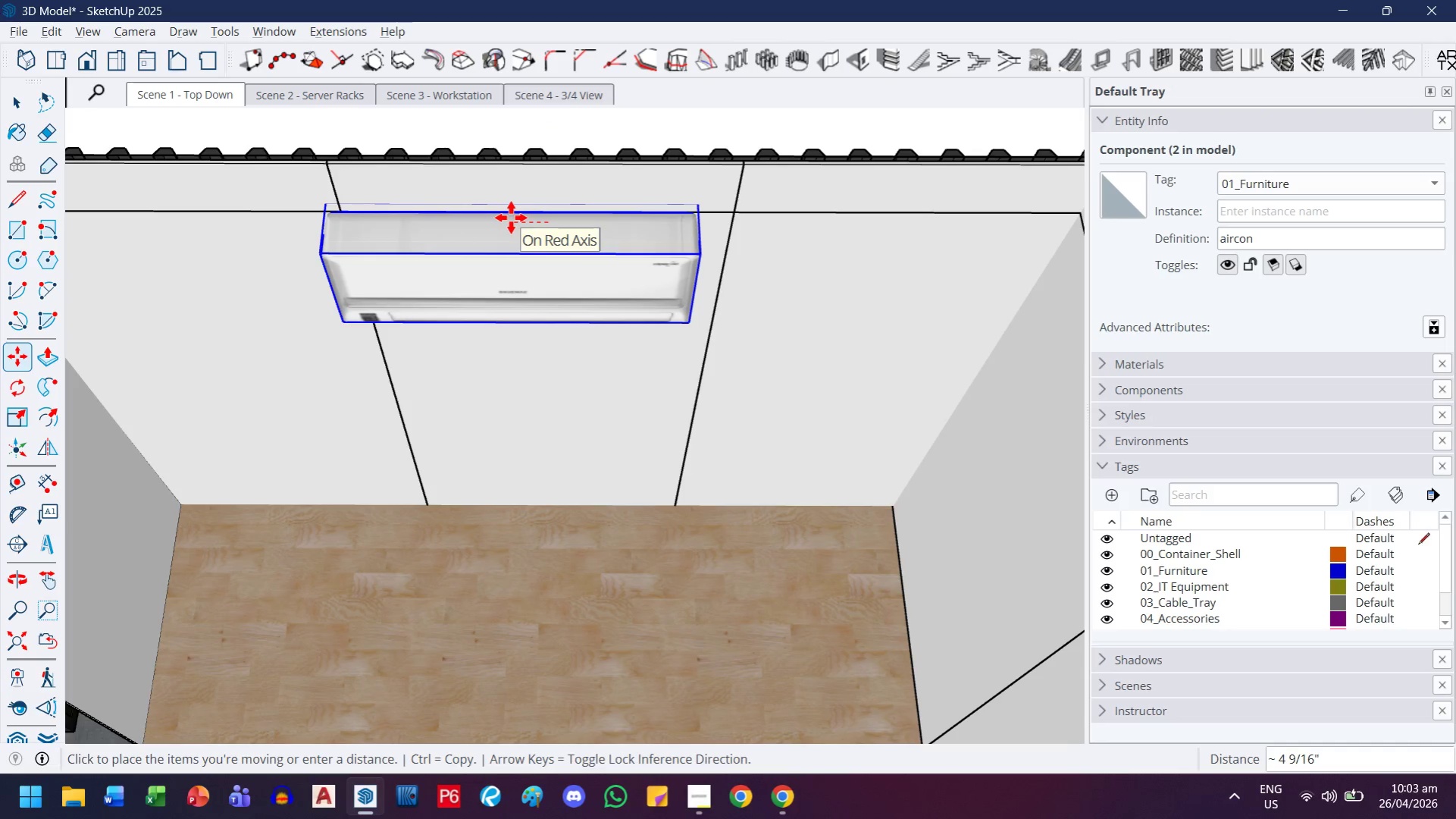 
key(ArrowLeft)
 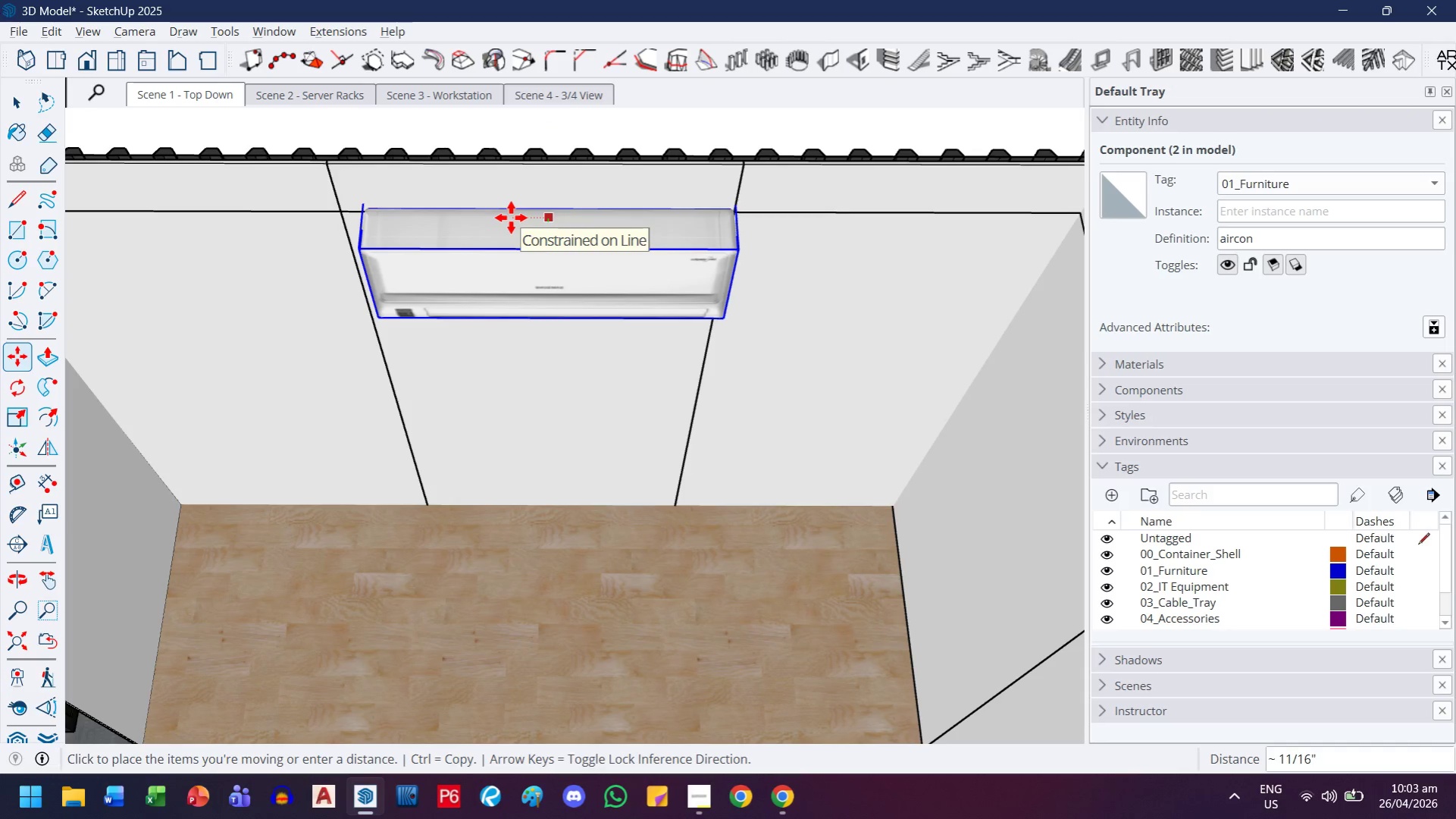 
key(ArrowRight)
 